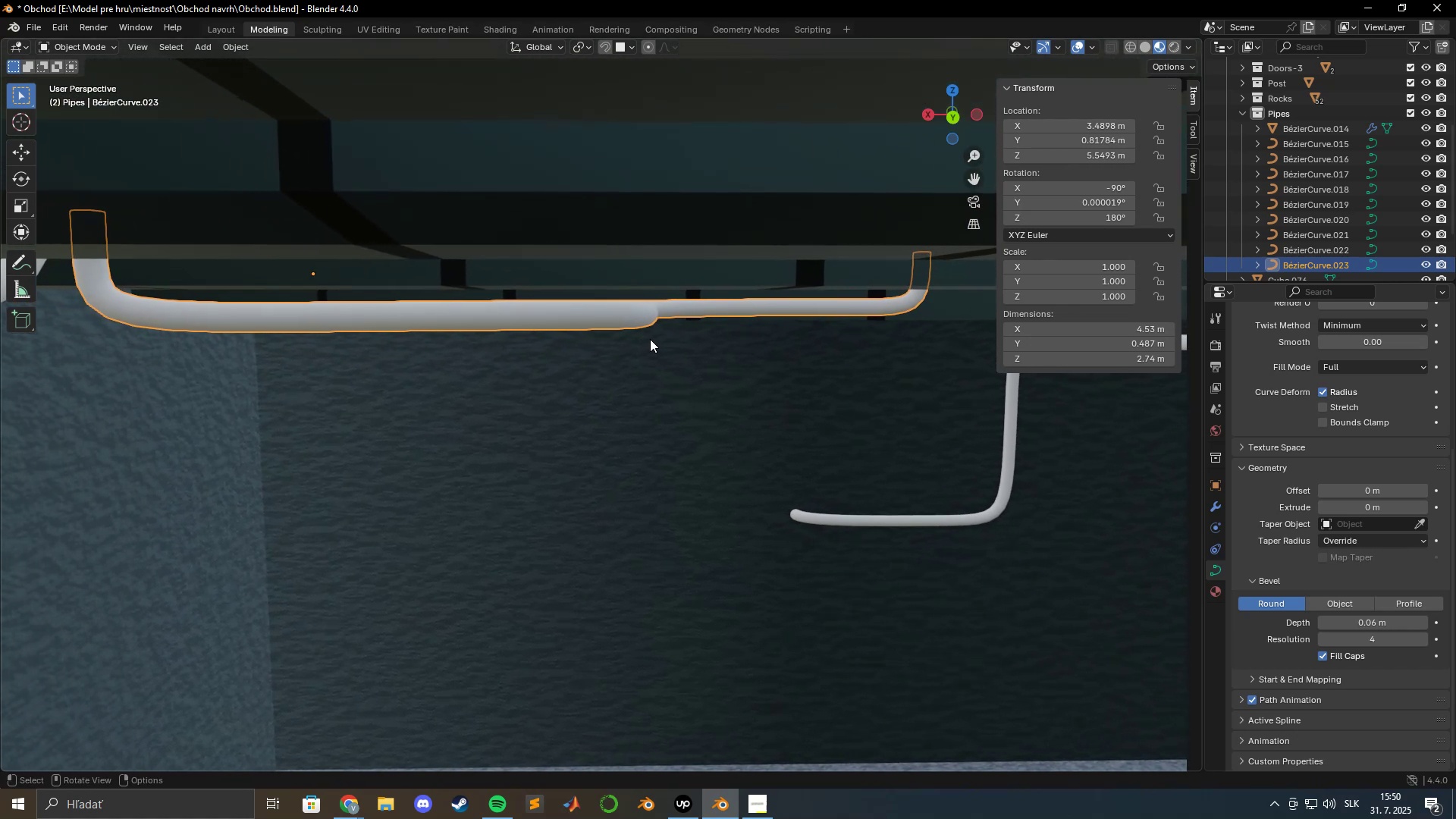 
key(Tab)
 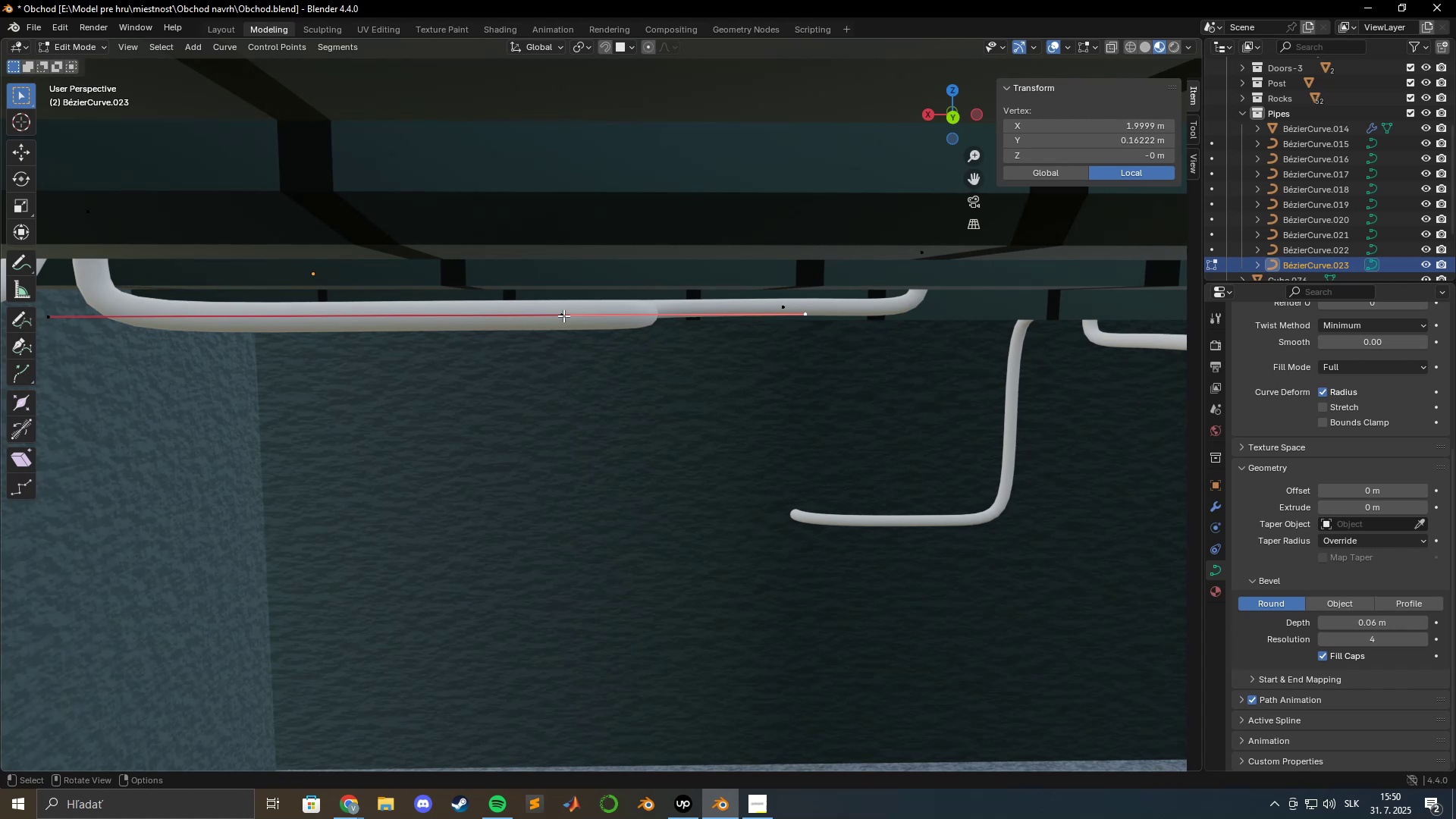 
left_click([563, 315])
 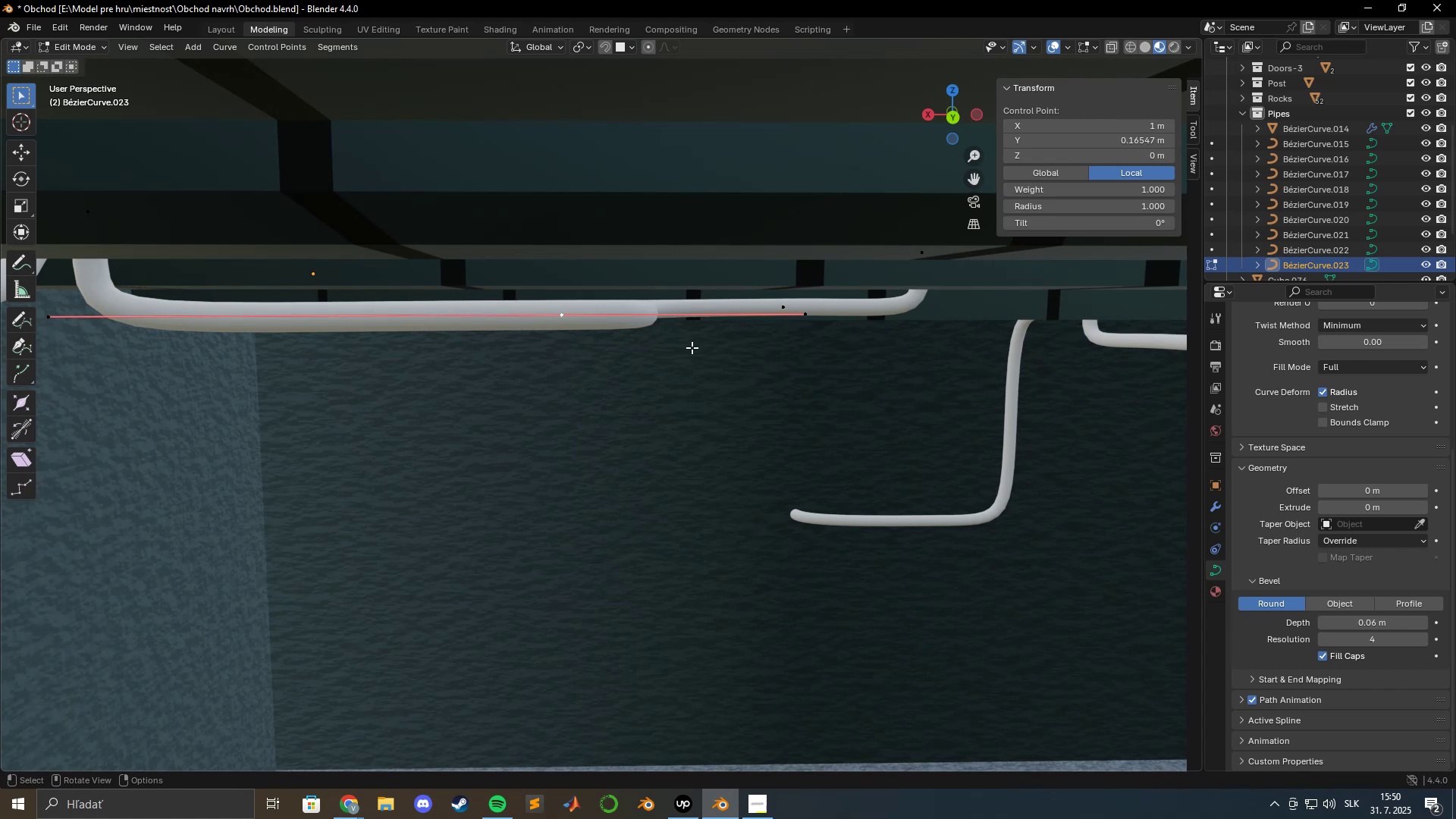 
type(gz)
key(Escape)
 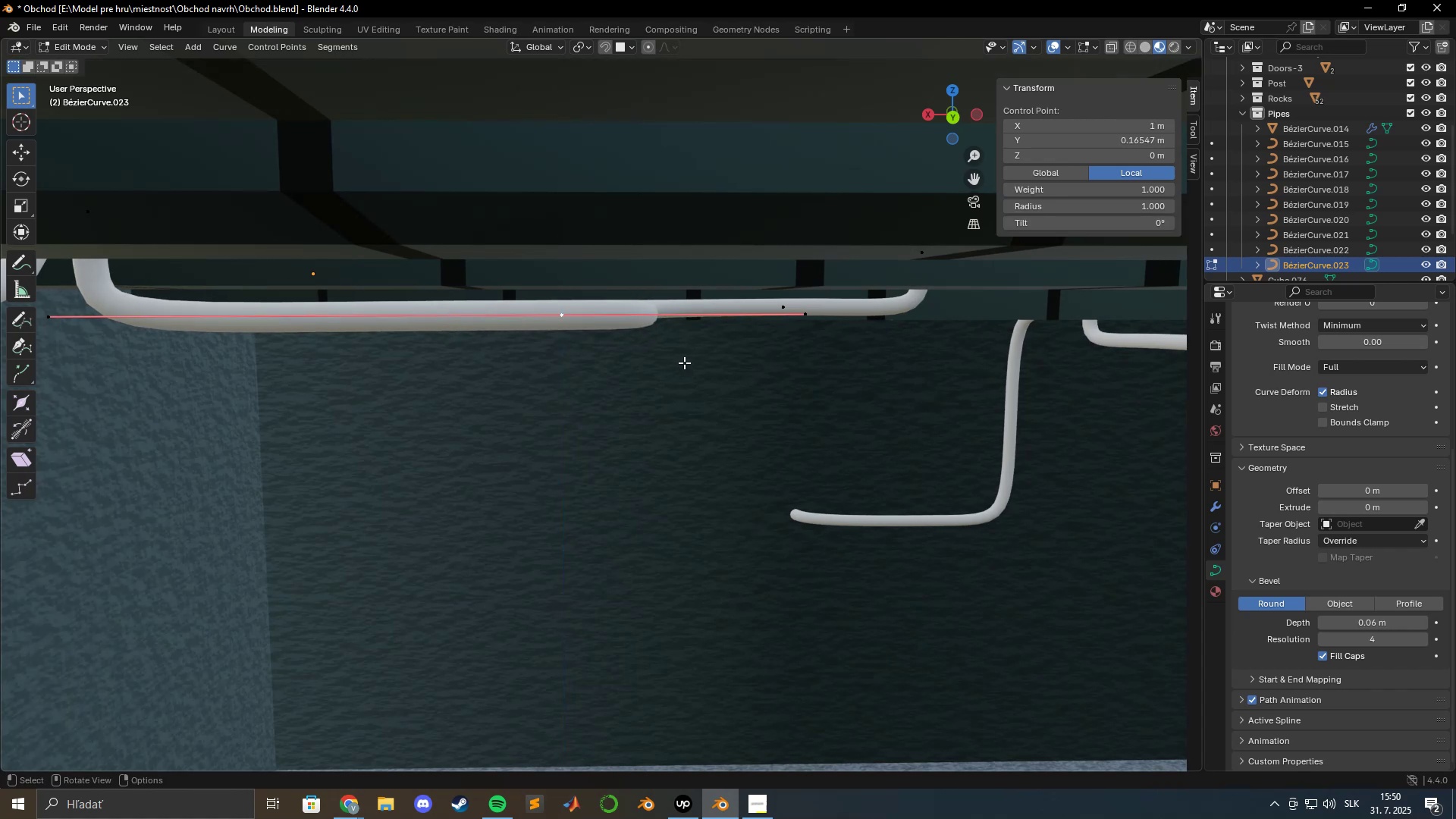 
hold_key(key=ShiftLeft, duration=1.52)
 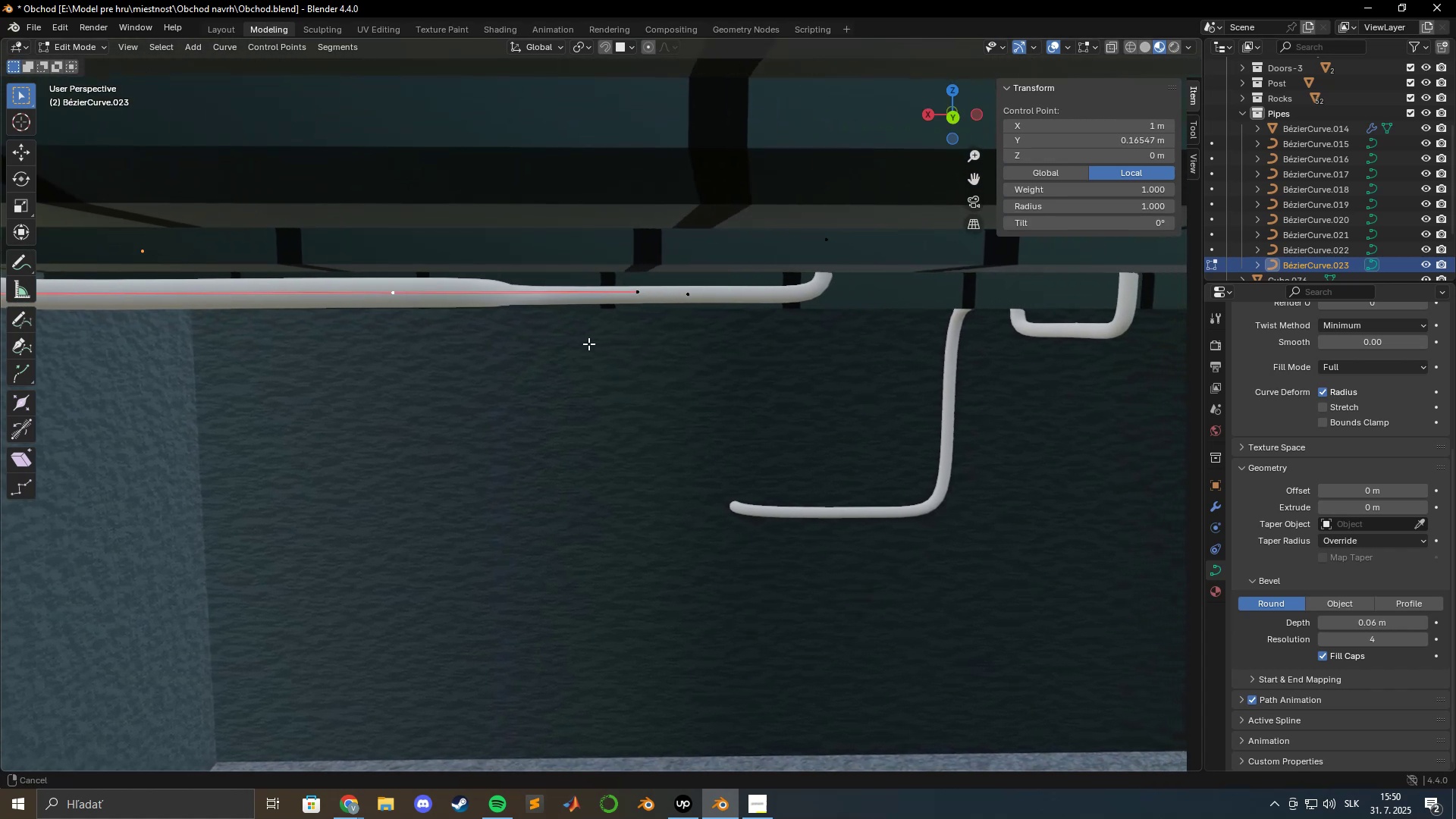 
hold_key(key=ShiftLeft, duration=1.07)
 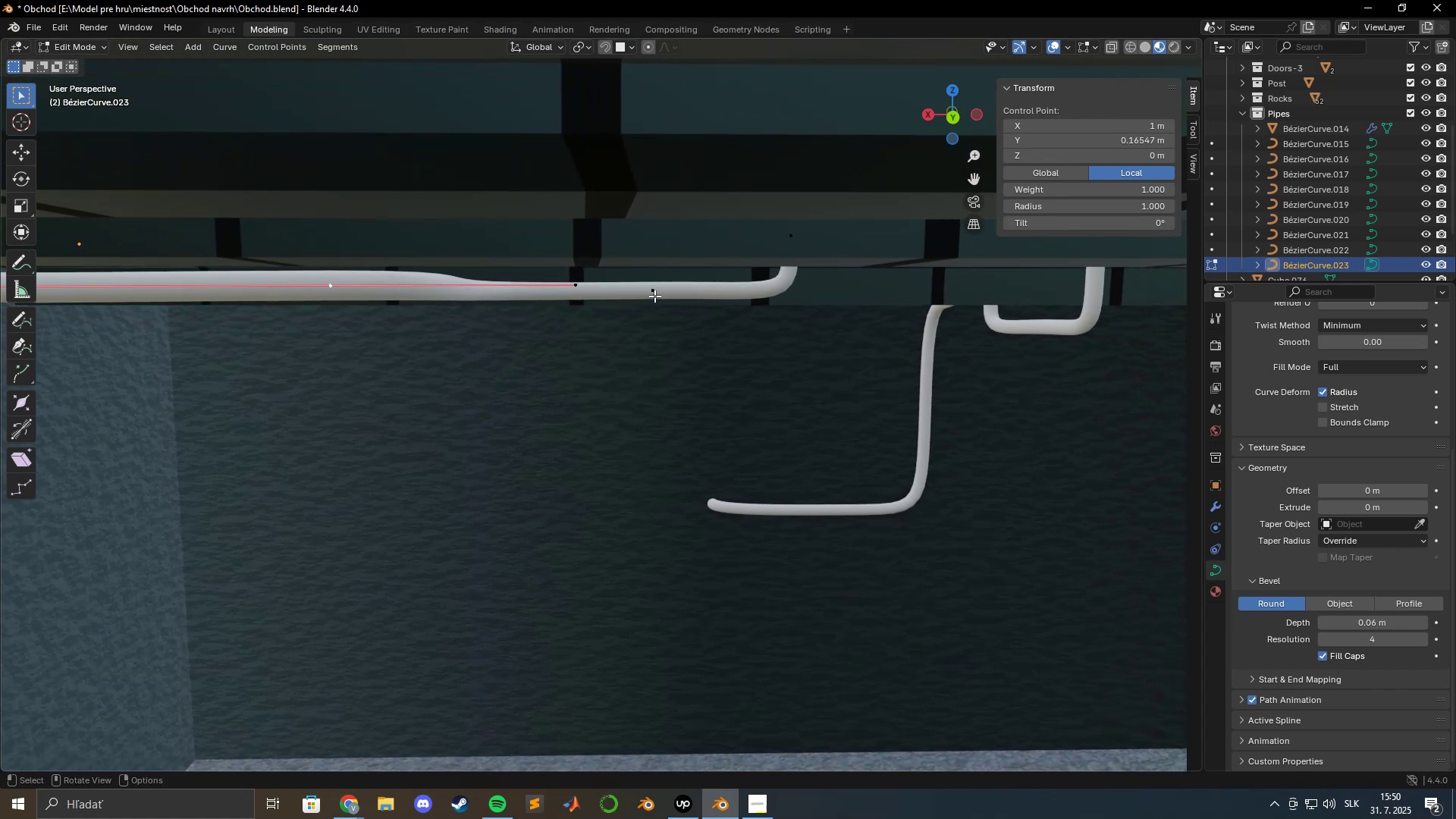 
left_click([654, 295])
 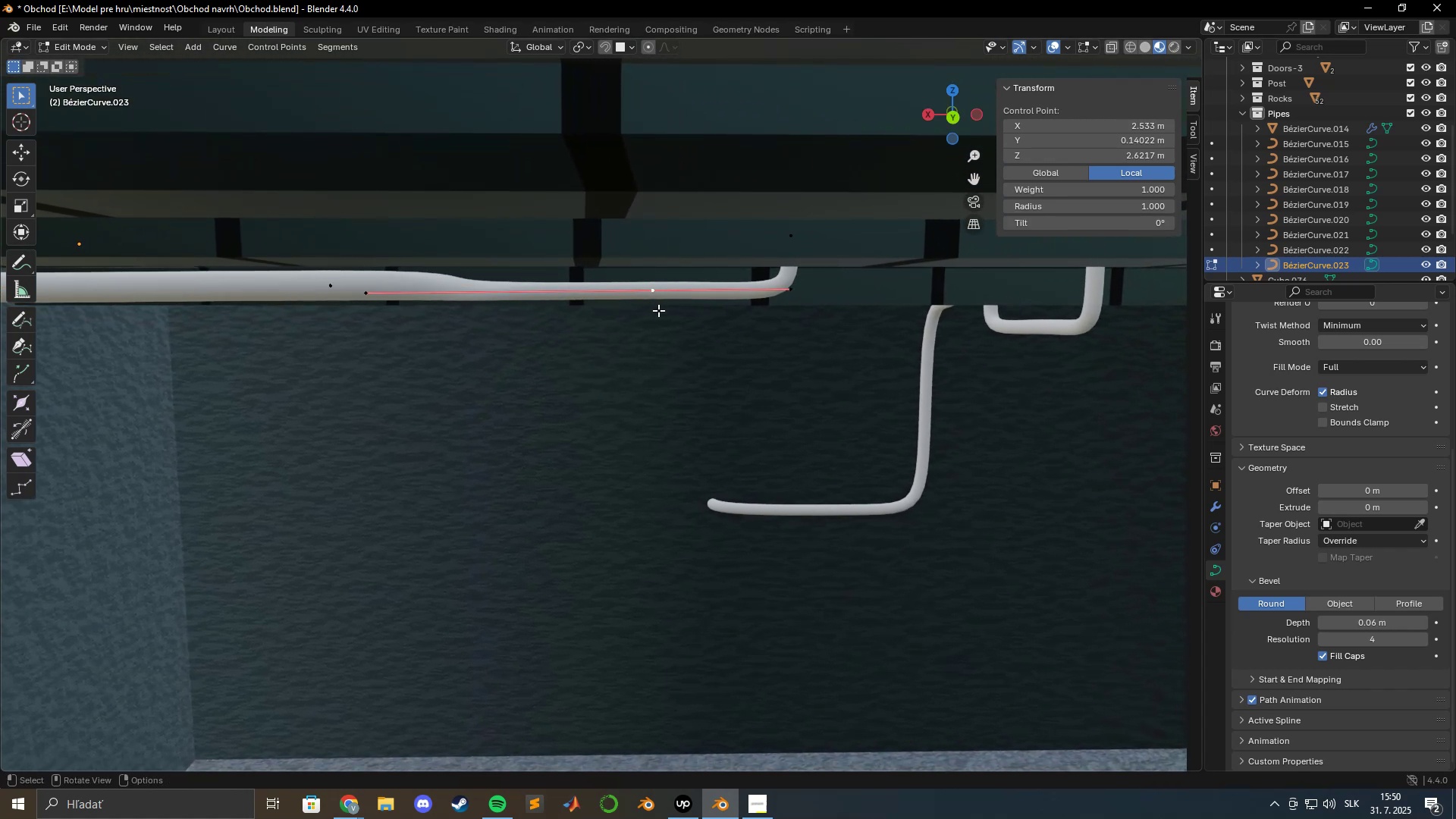 
hold_key(key=ShiftLeft, duration=1.53)
 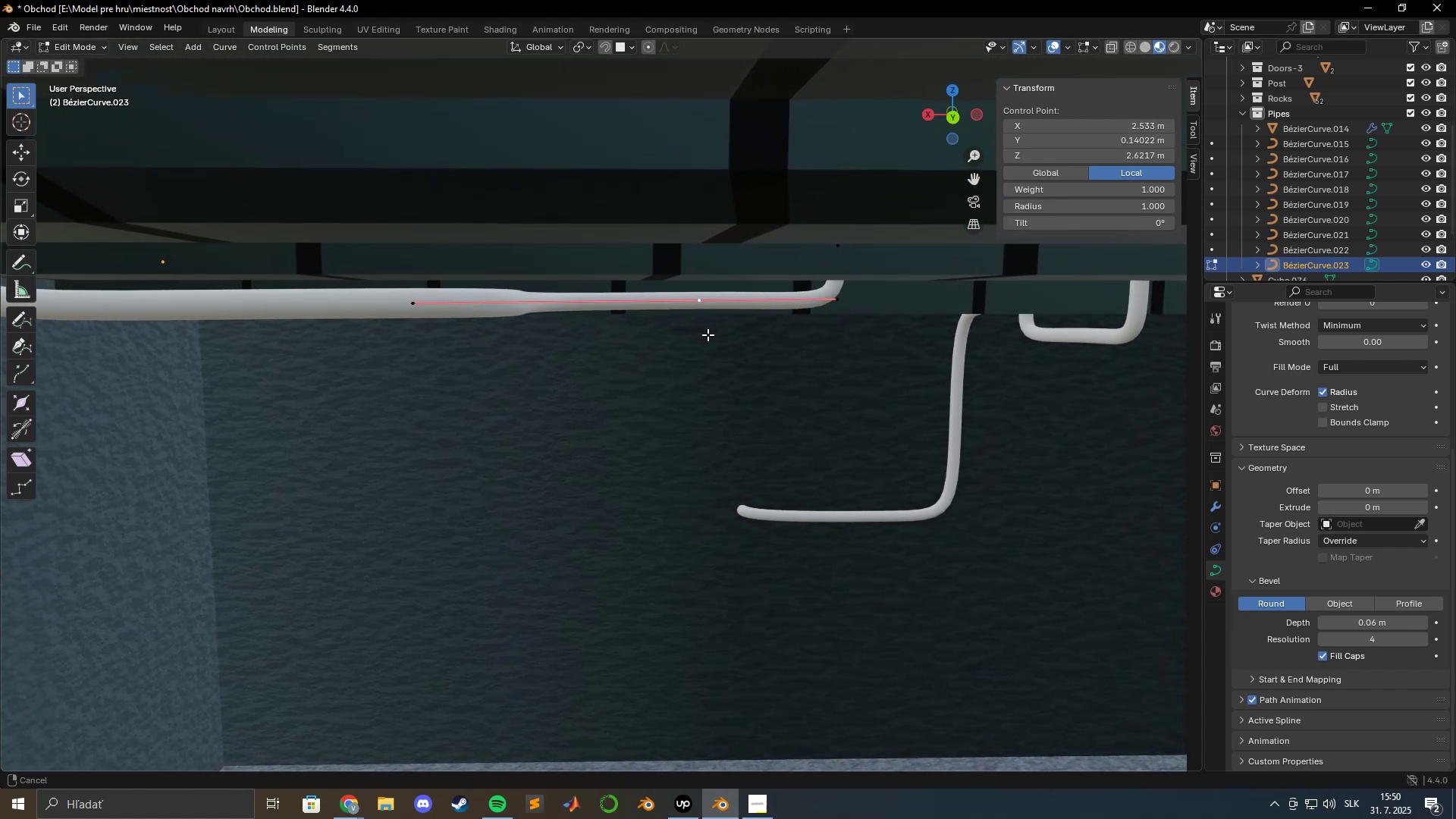 
hold_key(key=ShiftLeft, duration=1.52)
 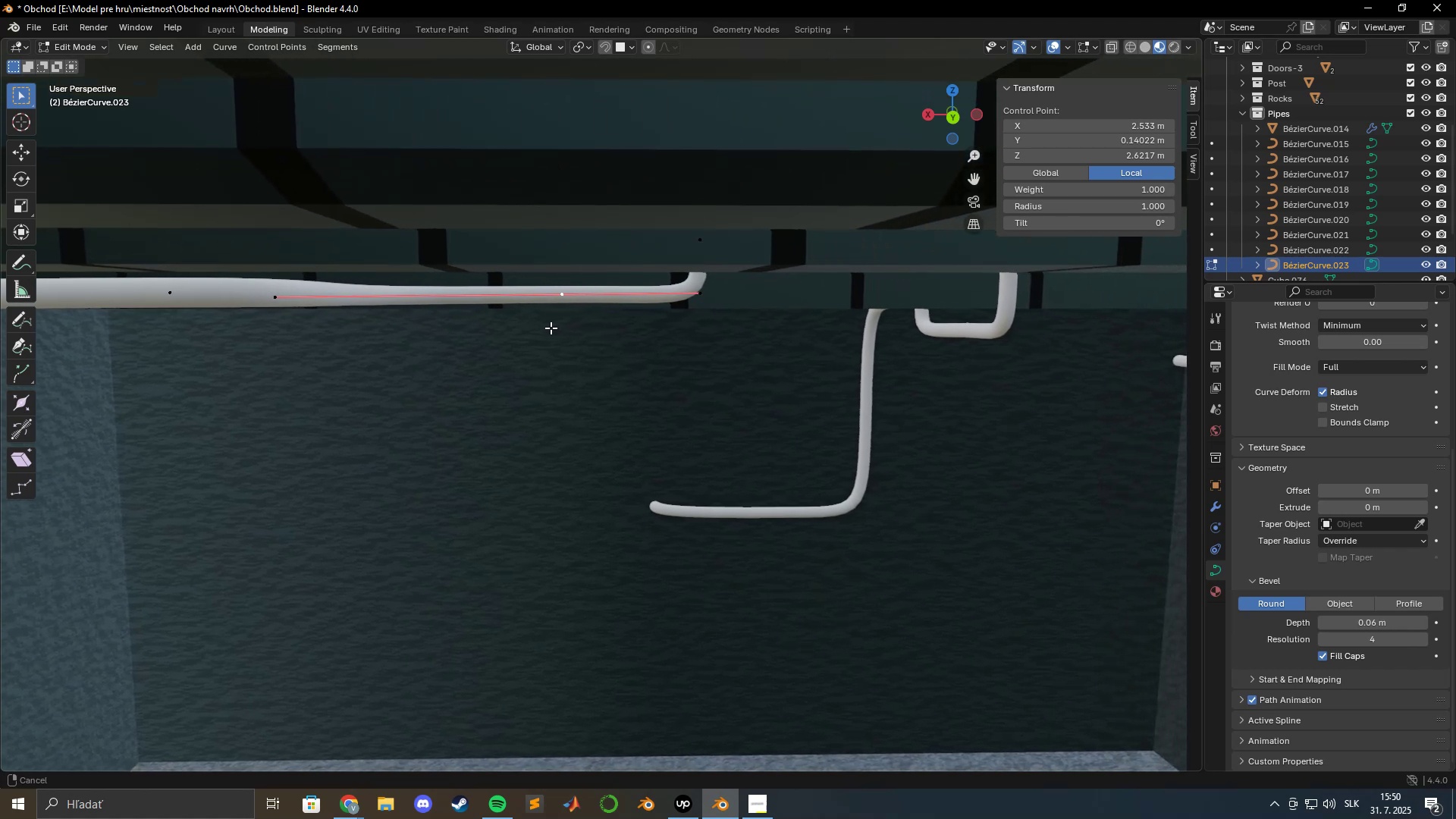 
hold_key(key=ShiftLeft, duration=1.53)
 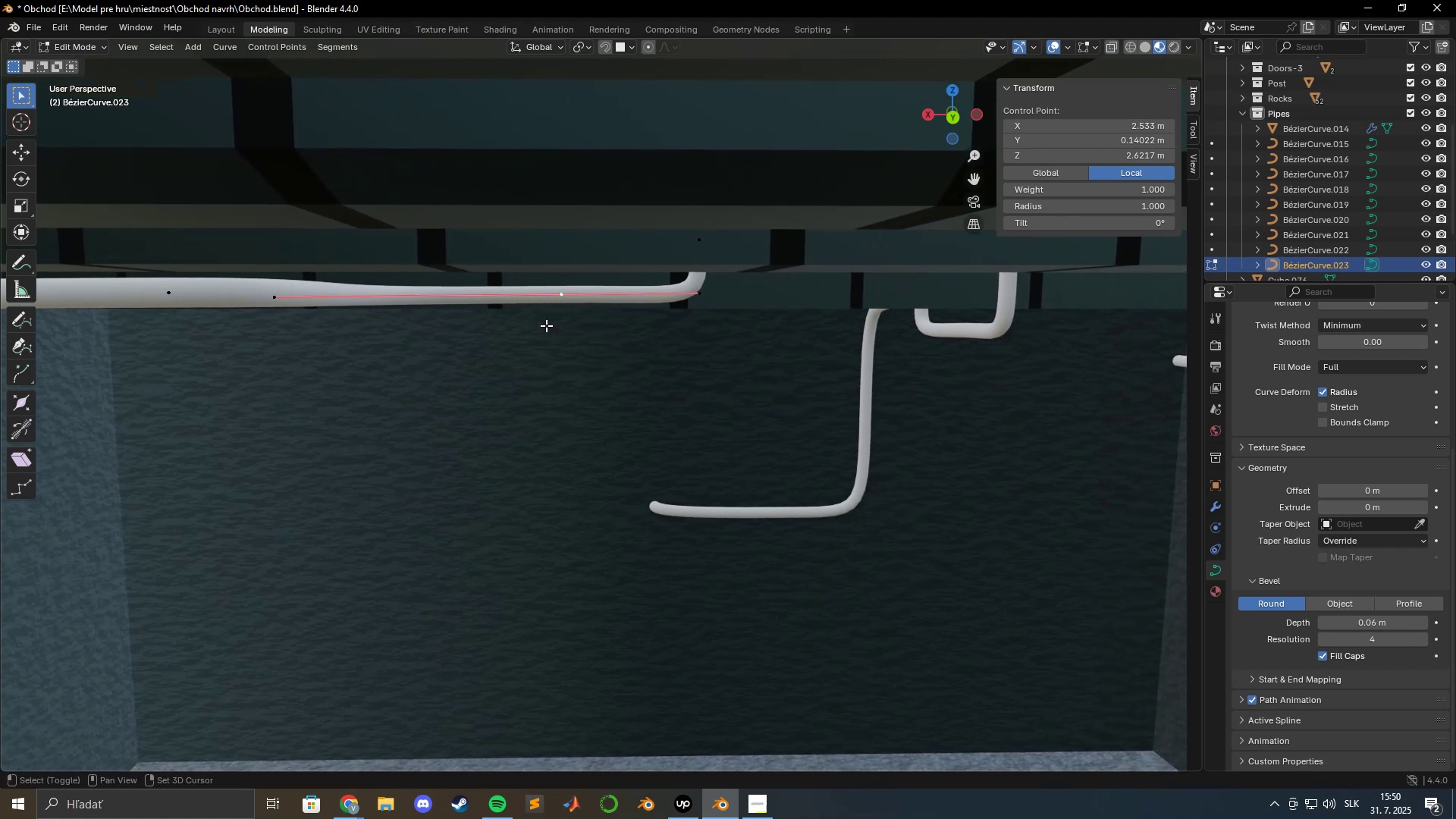 
hold_key(key=ShiftLeft, duration=1.18)
 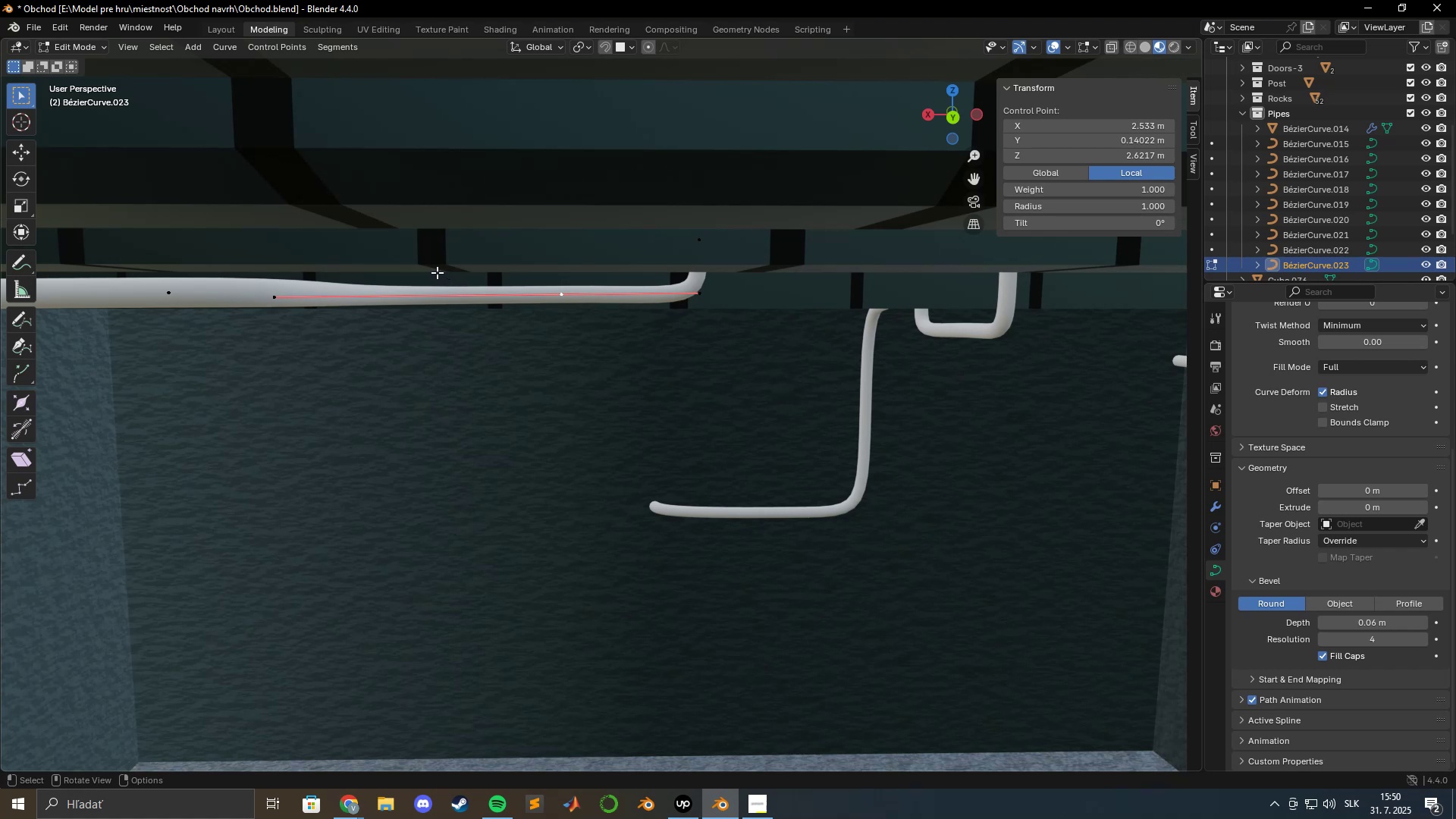 
wait(20.99)
 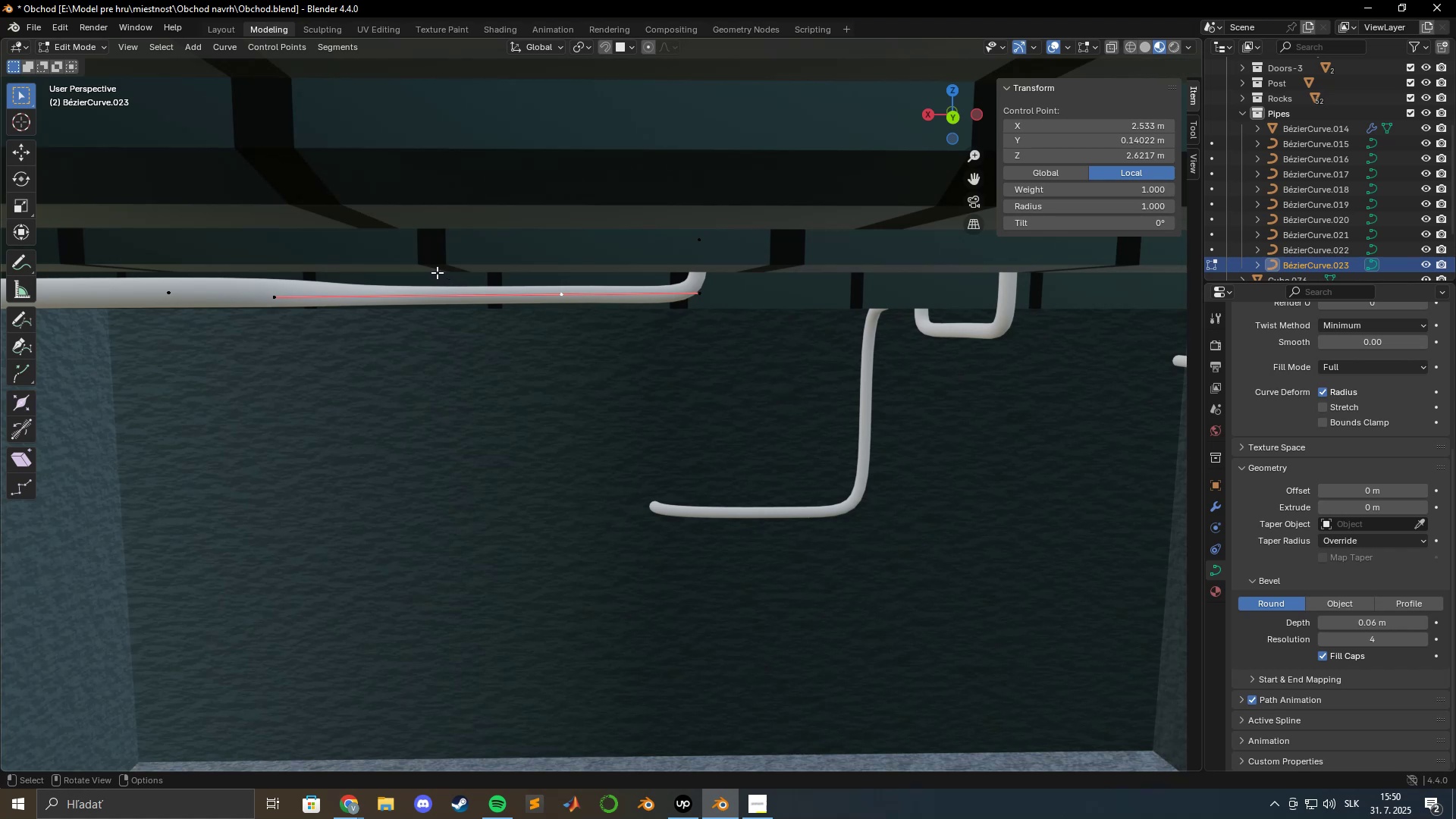 
scroll: coordinate [708, 344], scroll_direction: down, amount: 8.0
 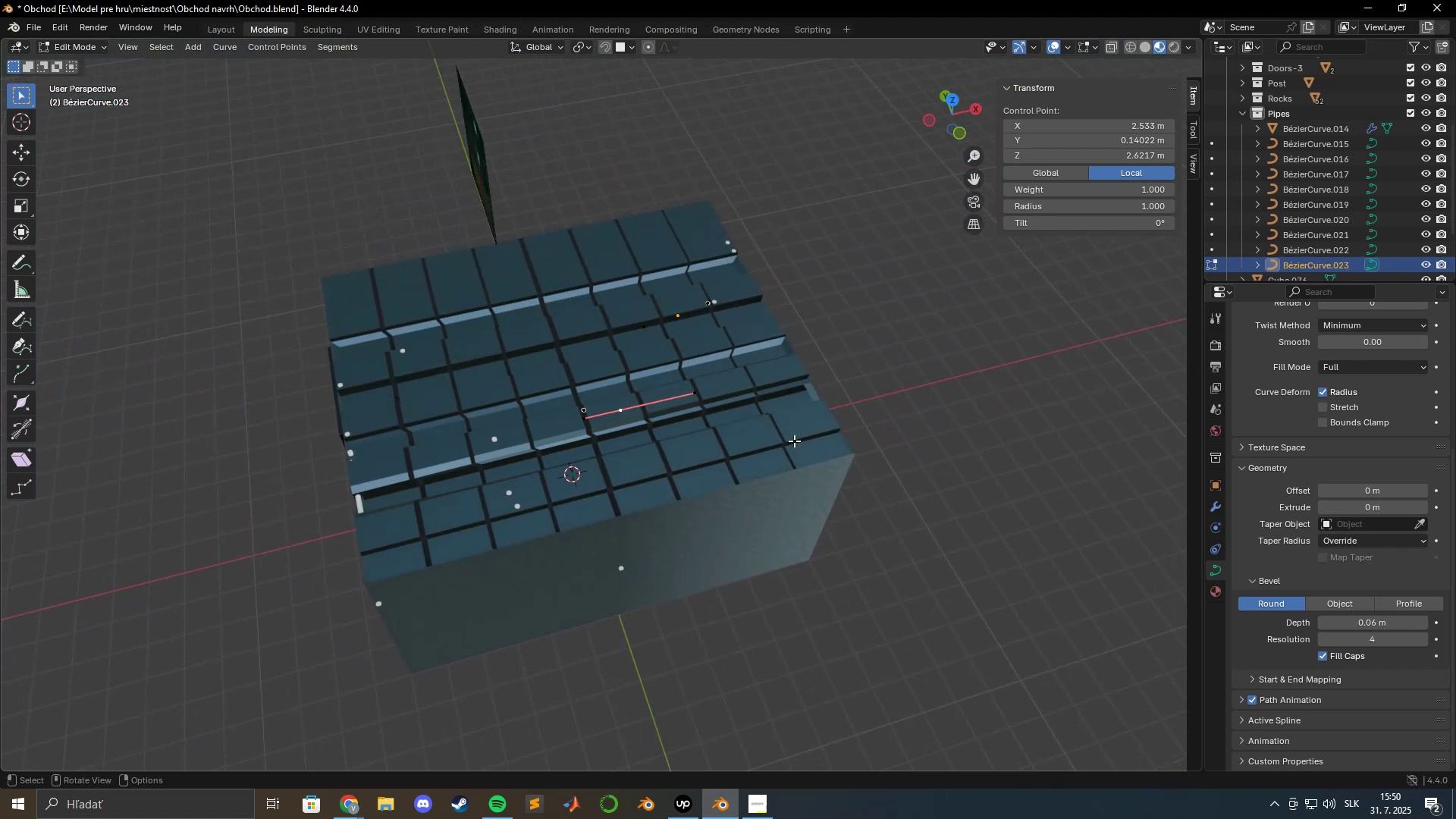 
key(CapsLock)
 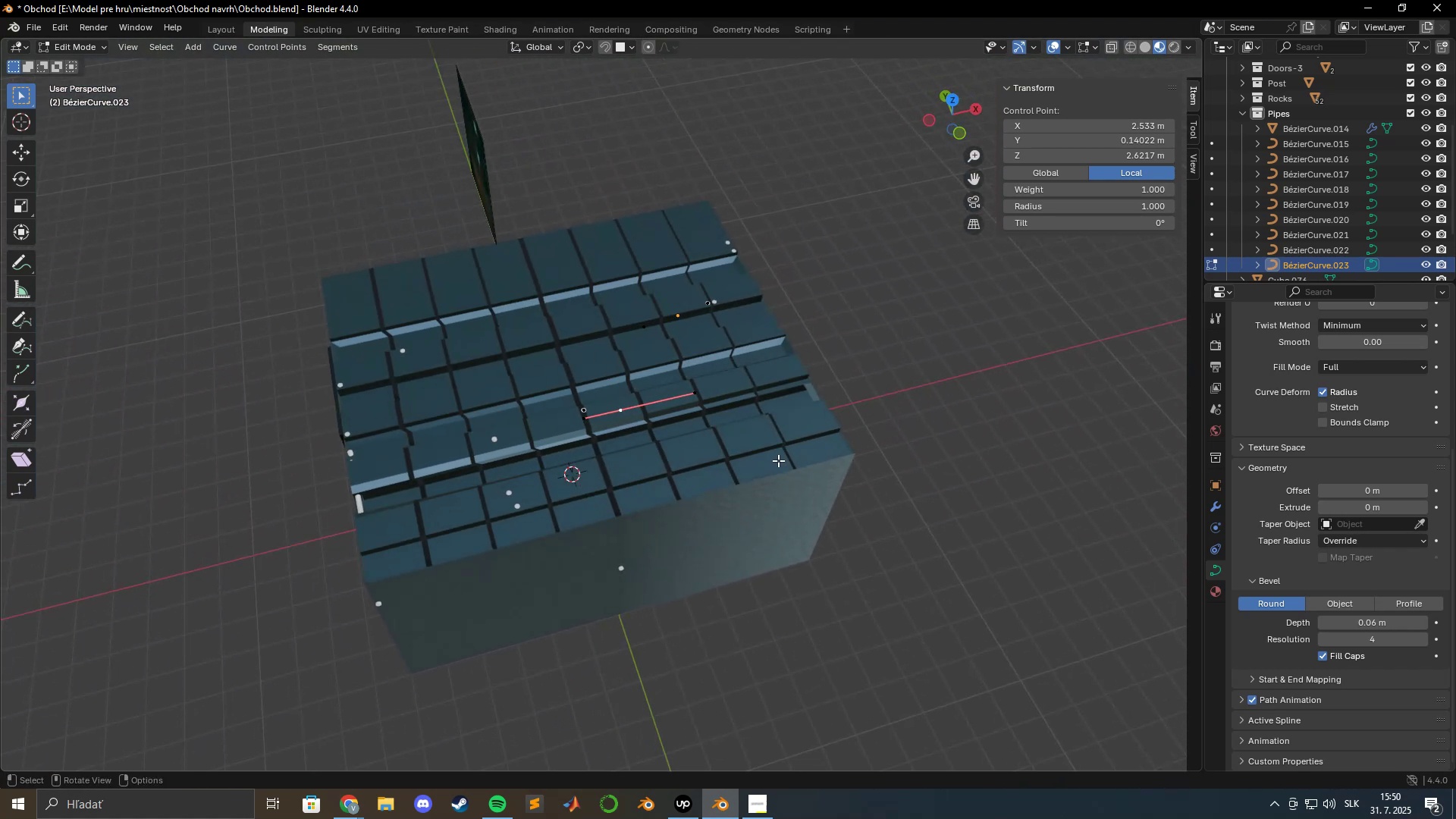 
key(Tab)
 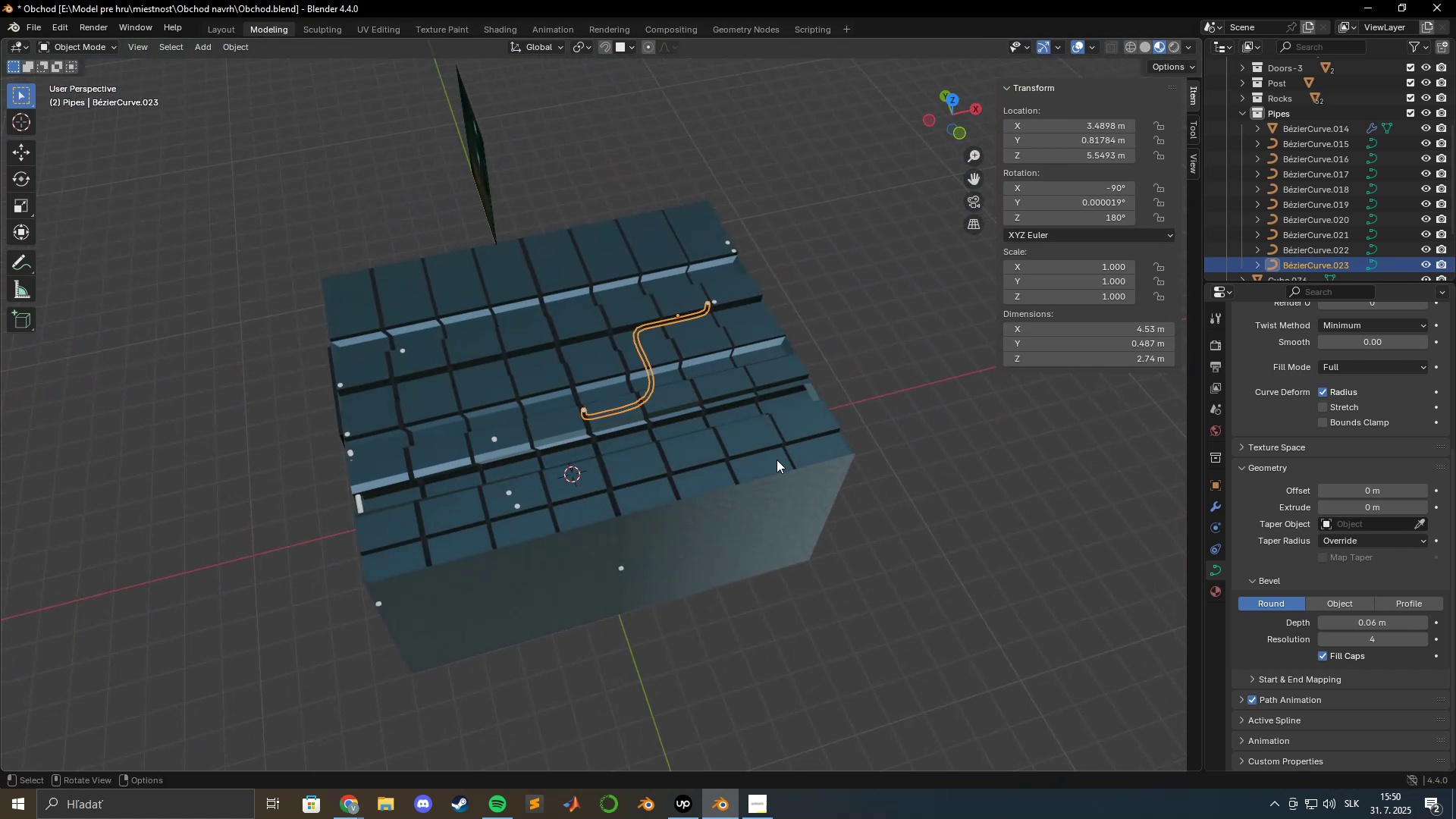 
key(CapsLock)
 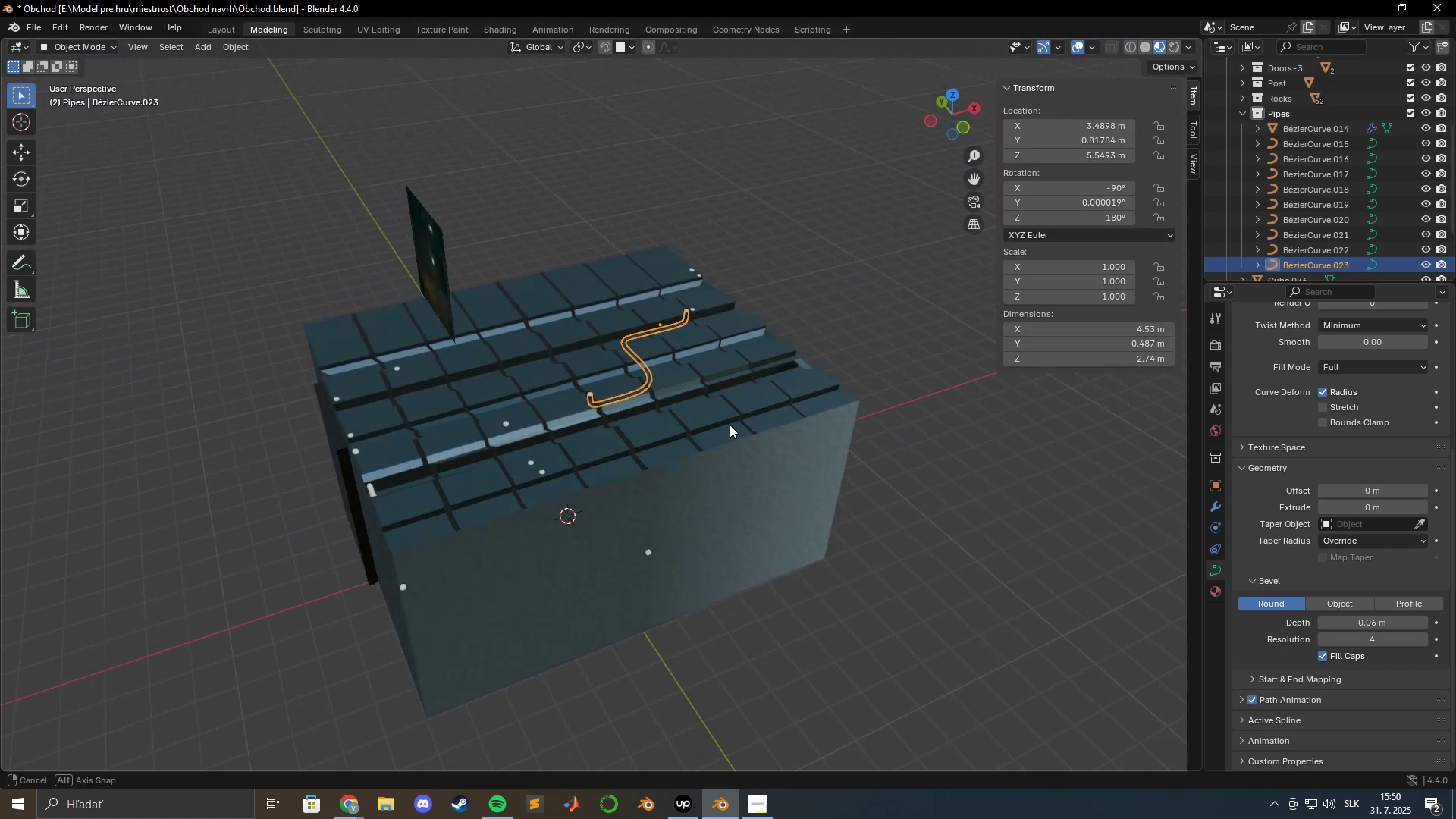 
scroll: coordinate [727, 431], scroll_direction: up, amount: 10.0
 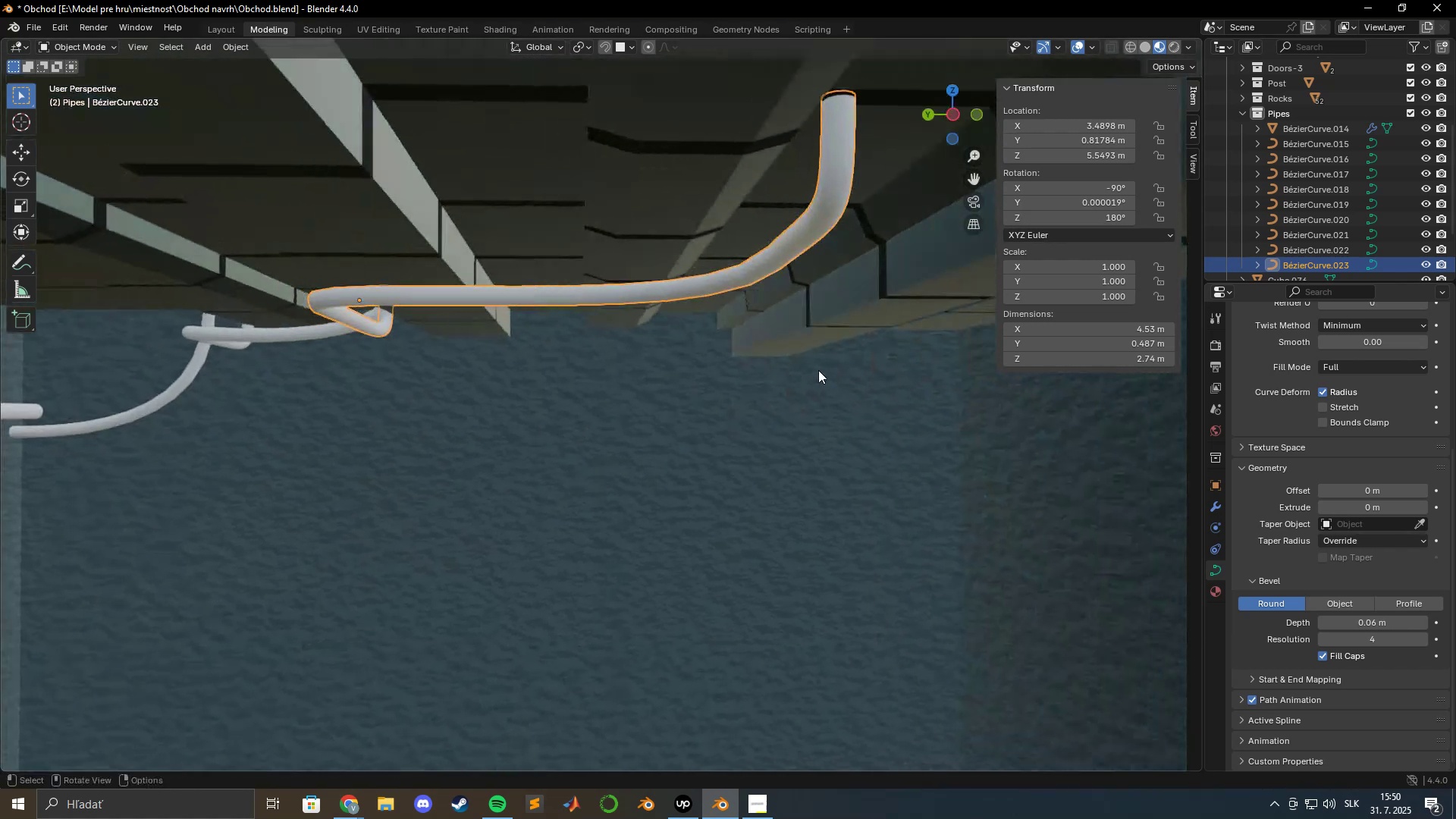 
hold_key(key=ShiftLeft, duration=0.58)
 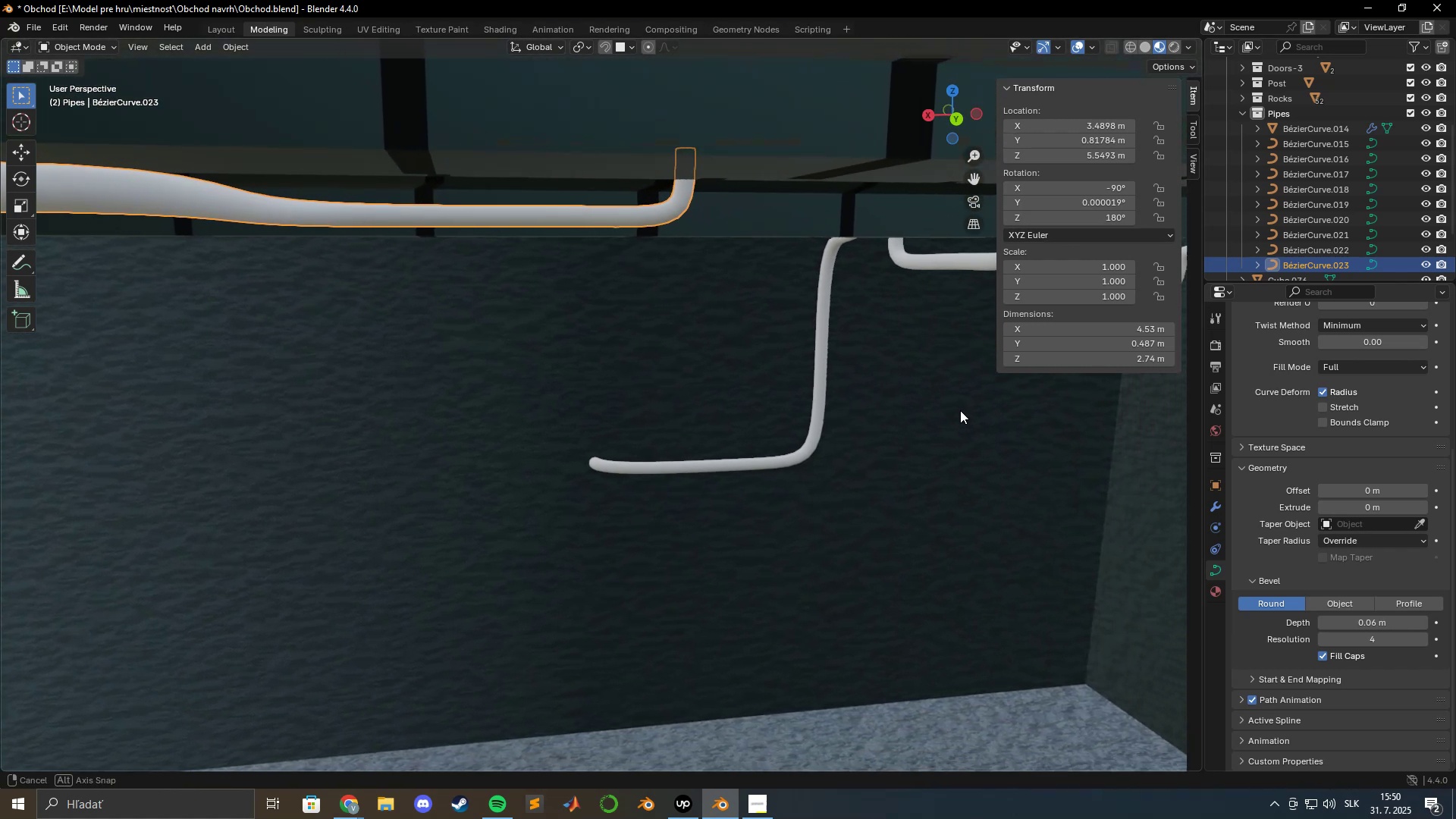 
hold_key(key=ShiftLeft, duration=0.68)
 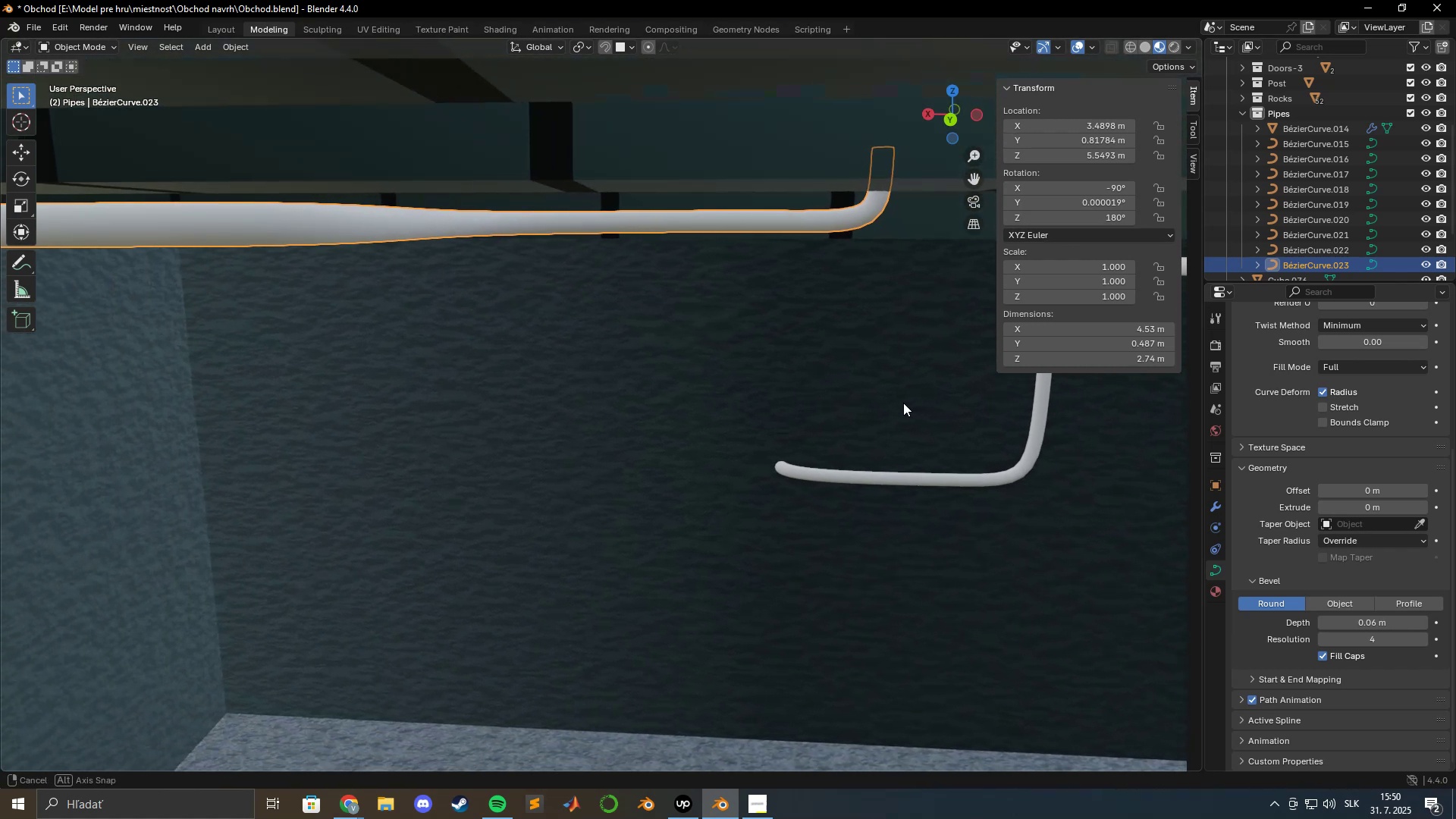 
hold_key(key=ShiftLeft, duration=1.53)
 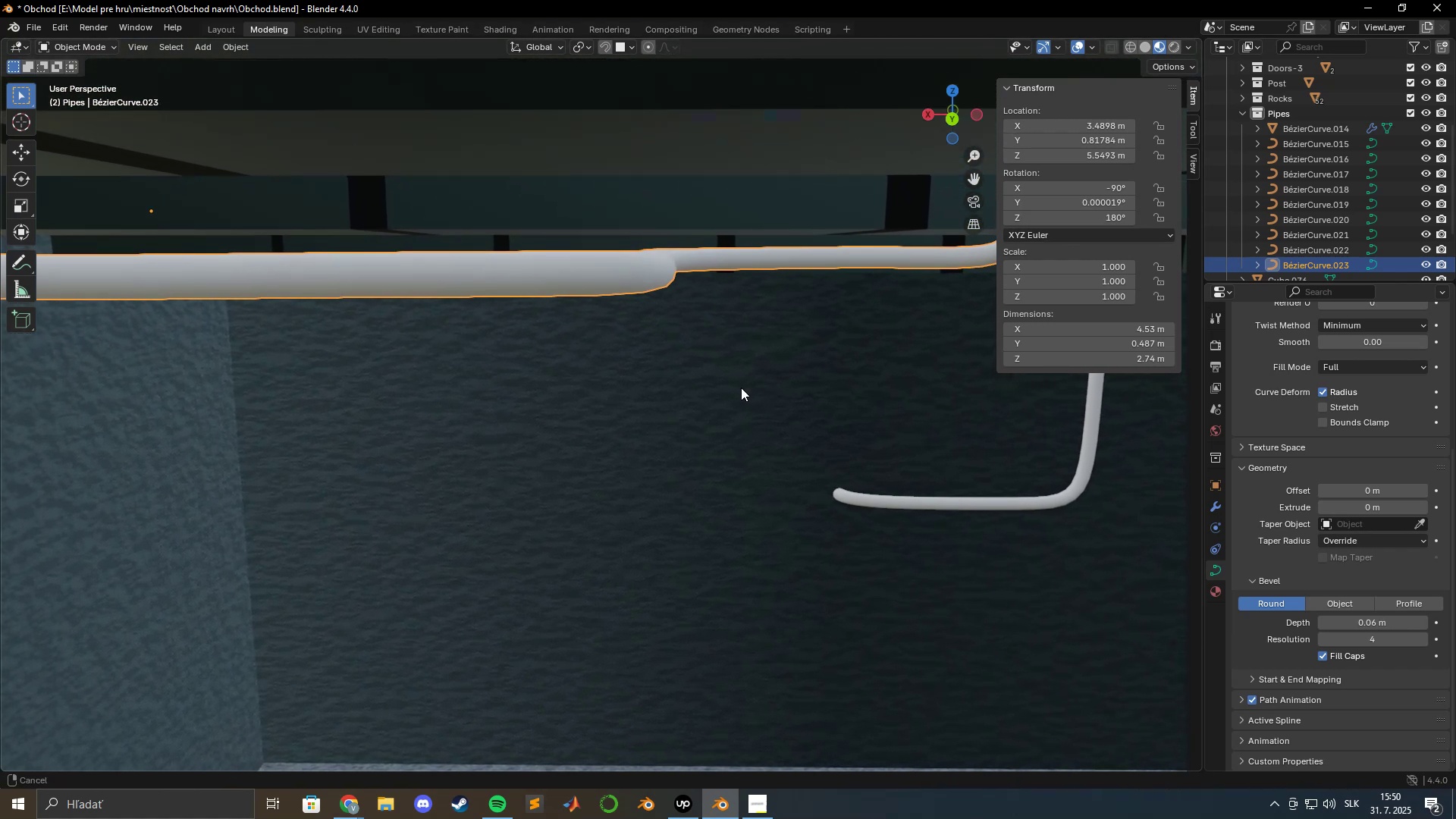 
hold_key(key=ShiftLeft, duration=1.52)
 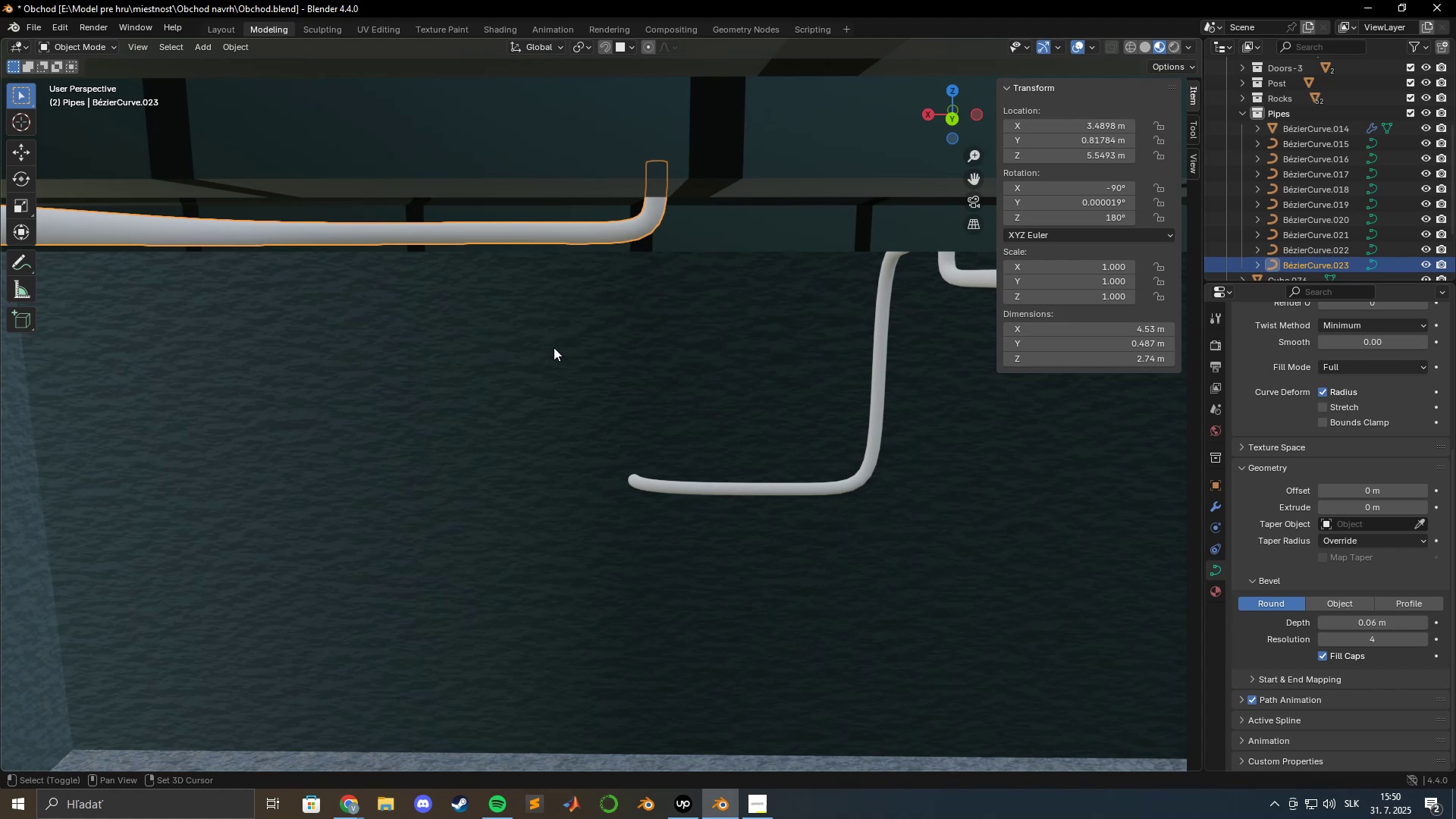 
hold_key(key=ShiftLeft, duration=0.78)
 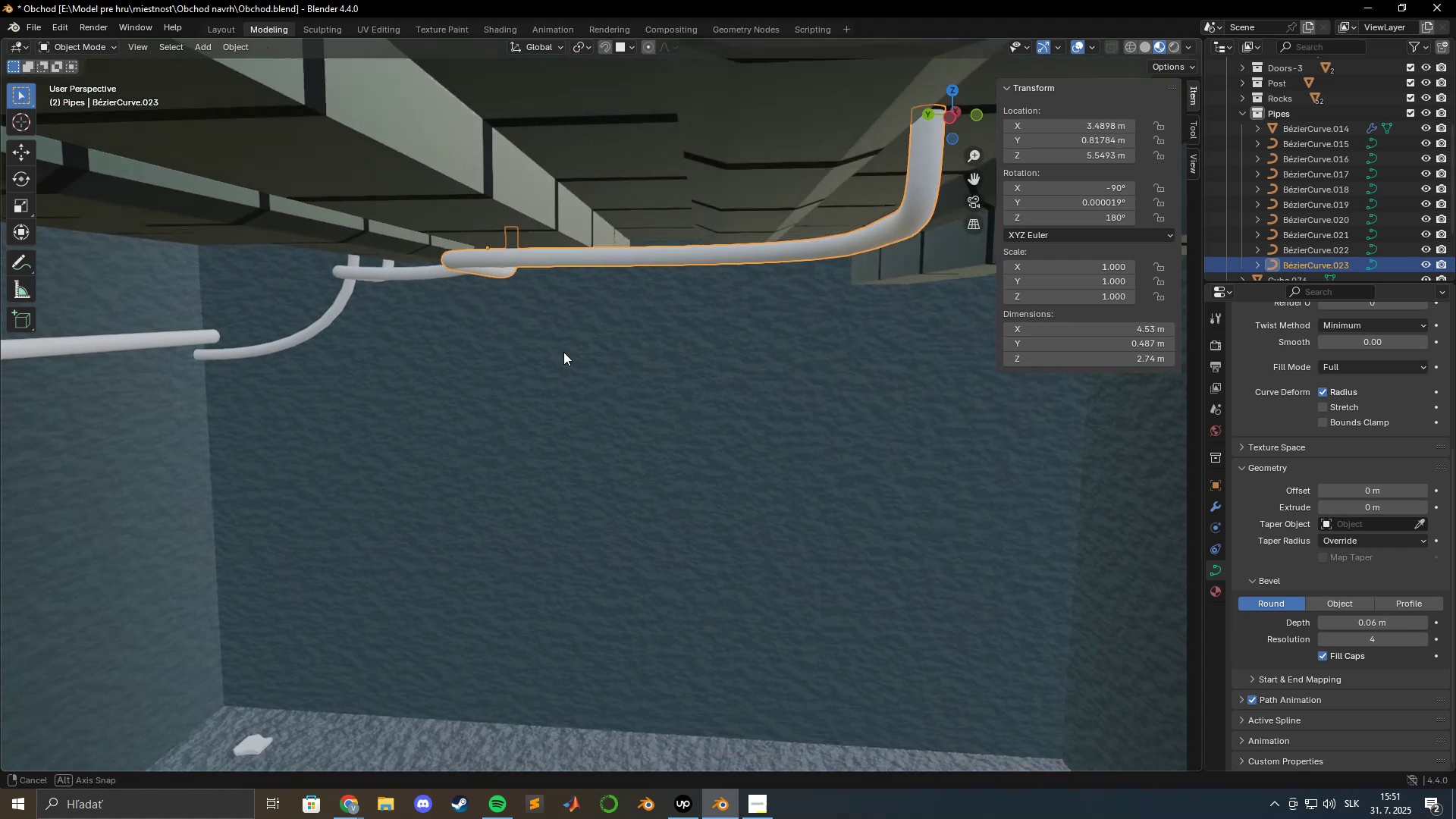 
hold_key(key=ShiftLeft, duration=1.5)
 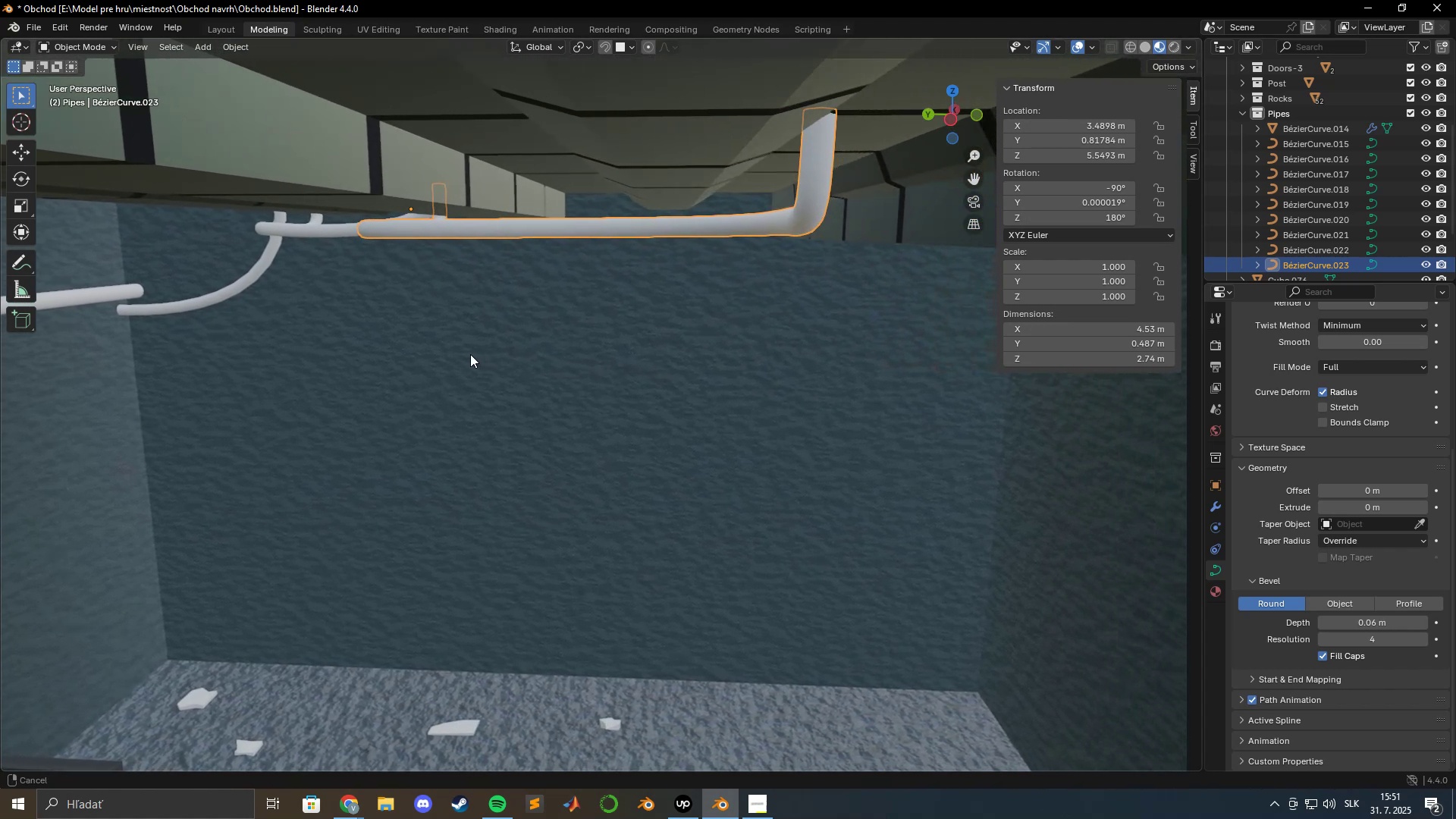 
hold_key(key=ShiftLeft, duration=1.52)
 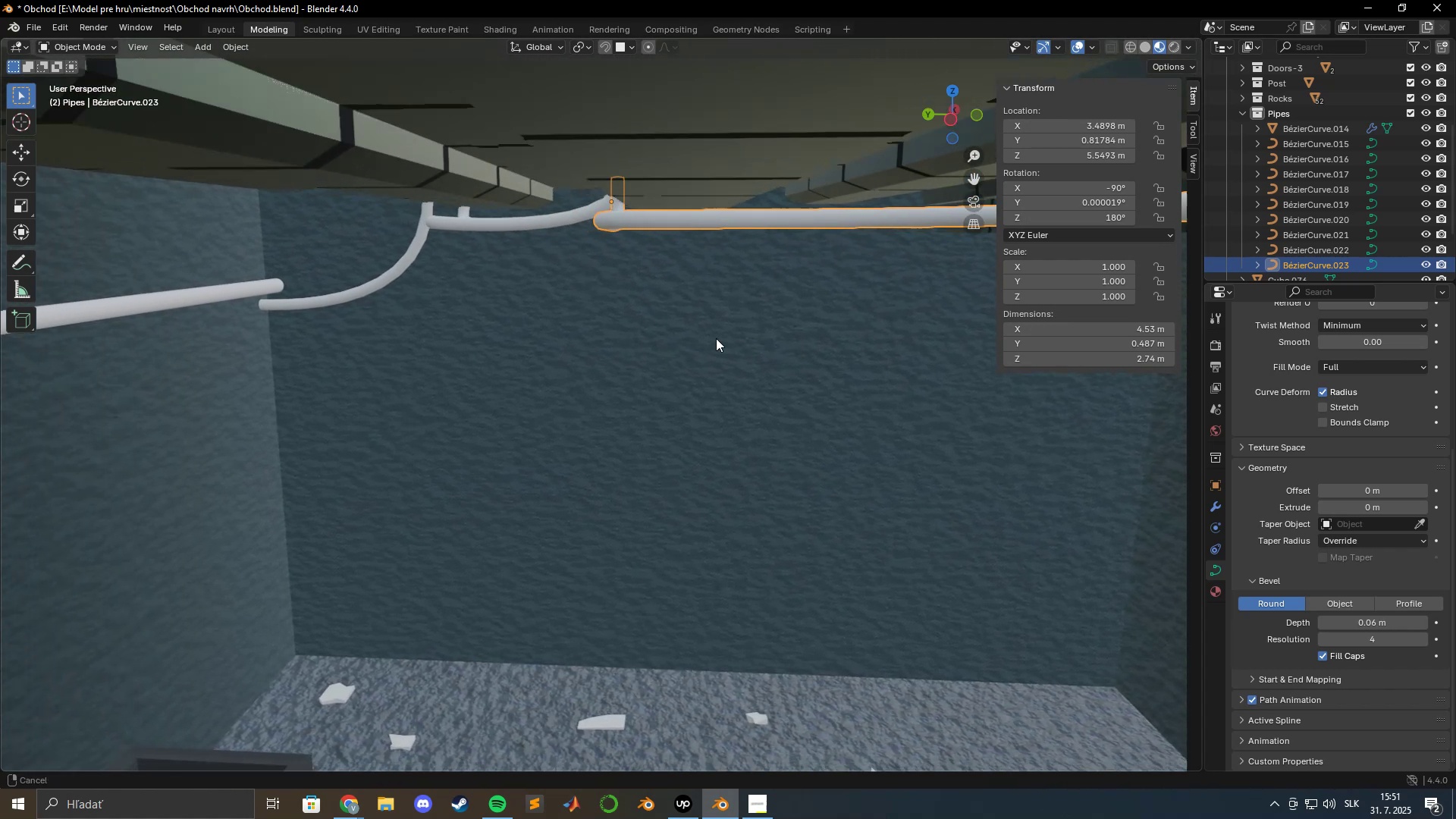 
hold_key(key=ShiftLeft, duration=1.41)
 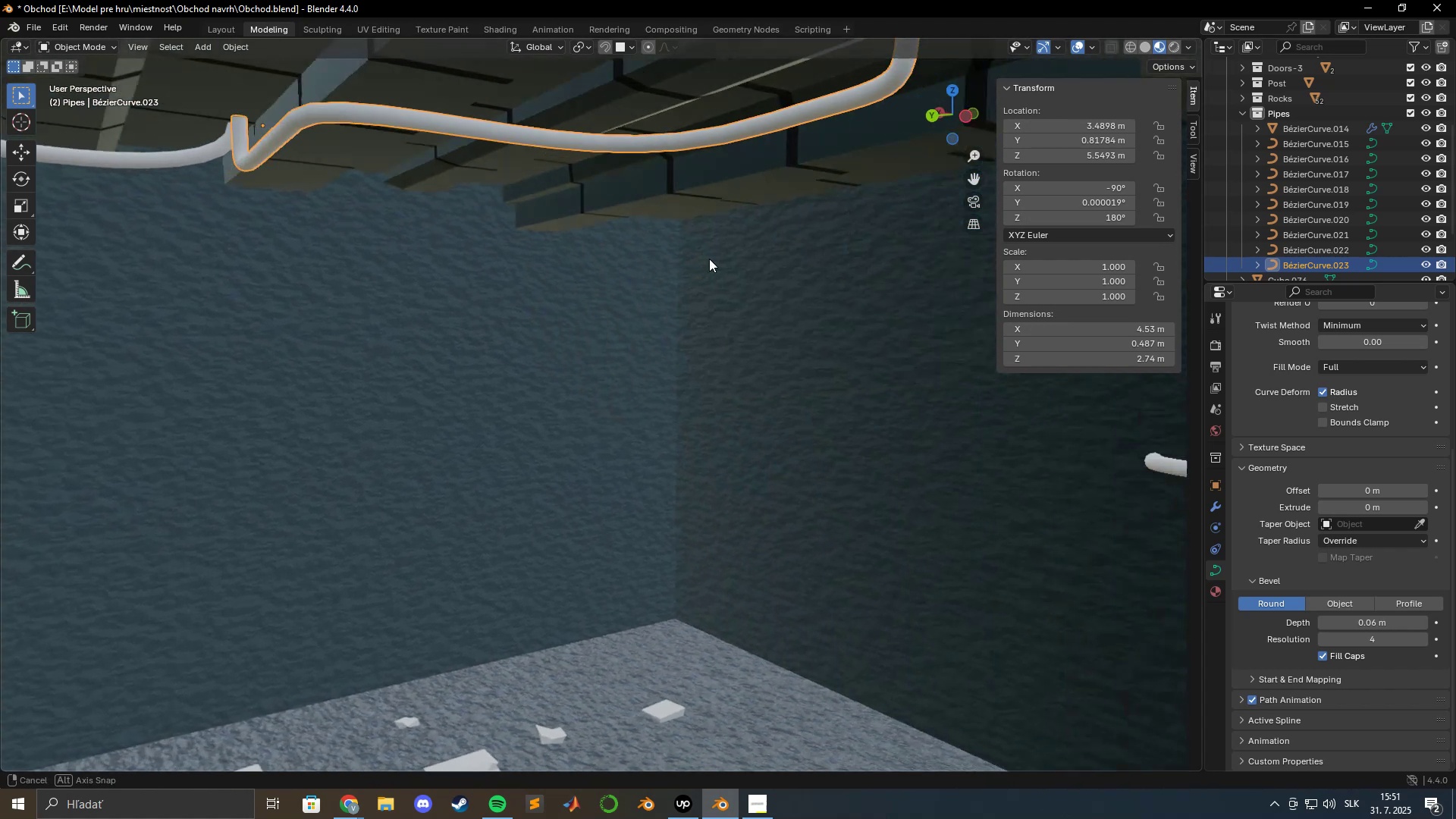 
hold_key(key=ShiftLeft, duration=0.47)
 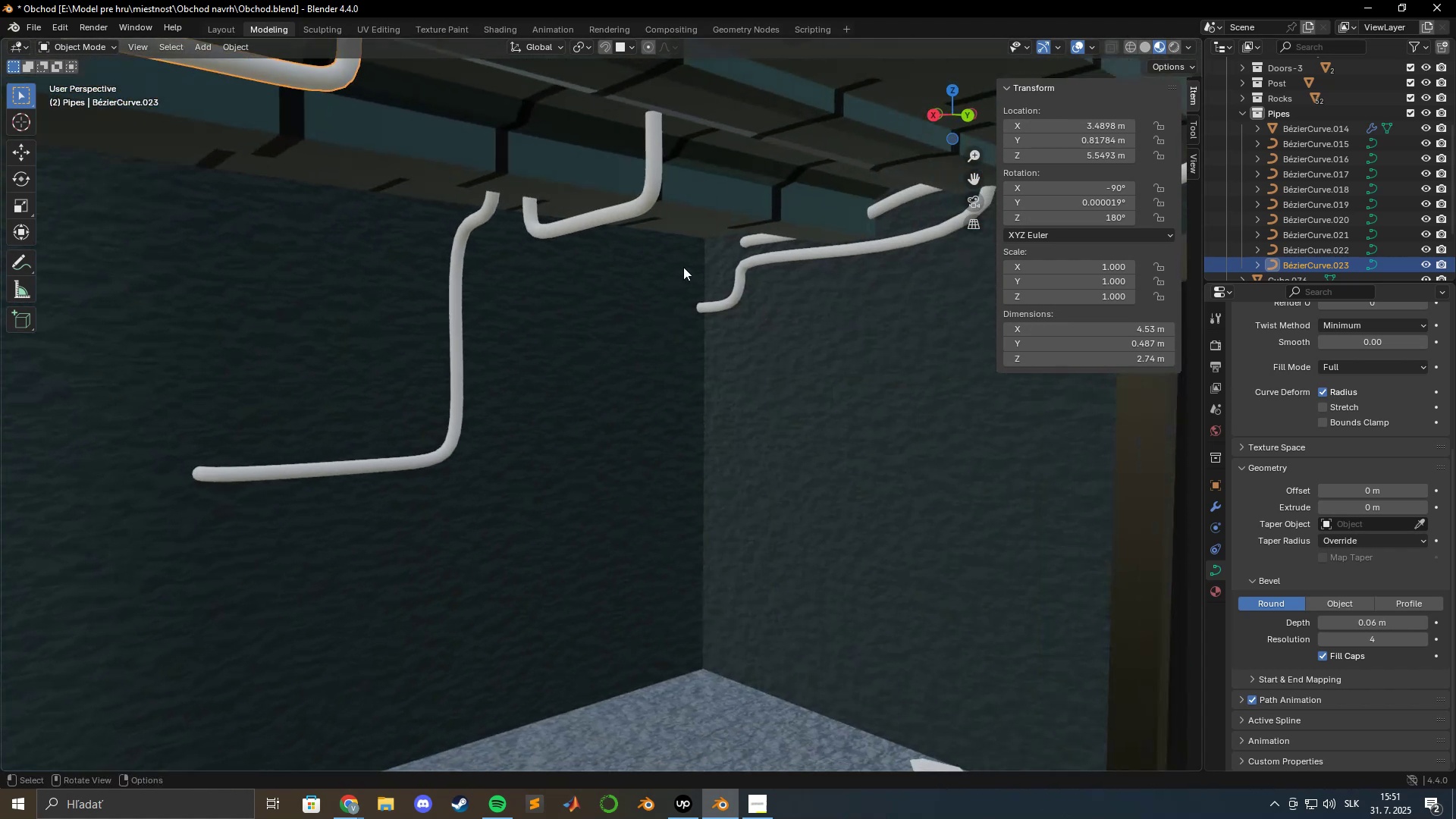 
scroll: coordinate [649, 266], scroll_direction: down, amount: 2.0
 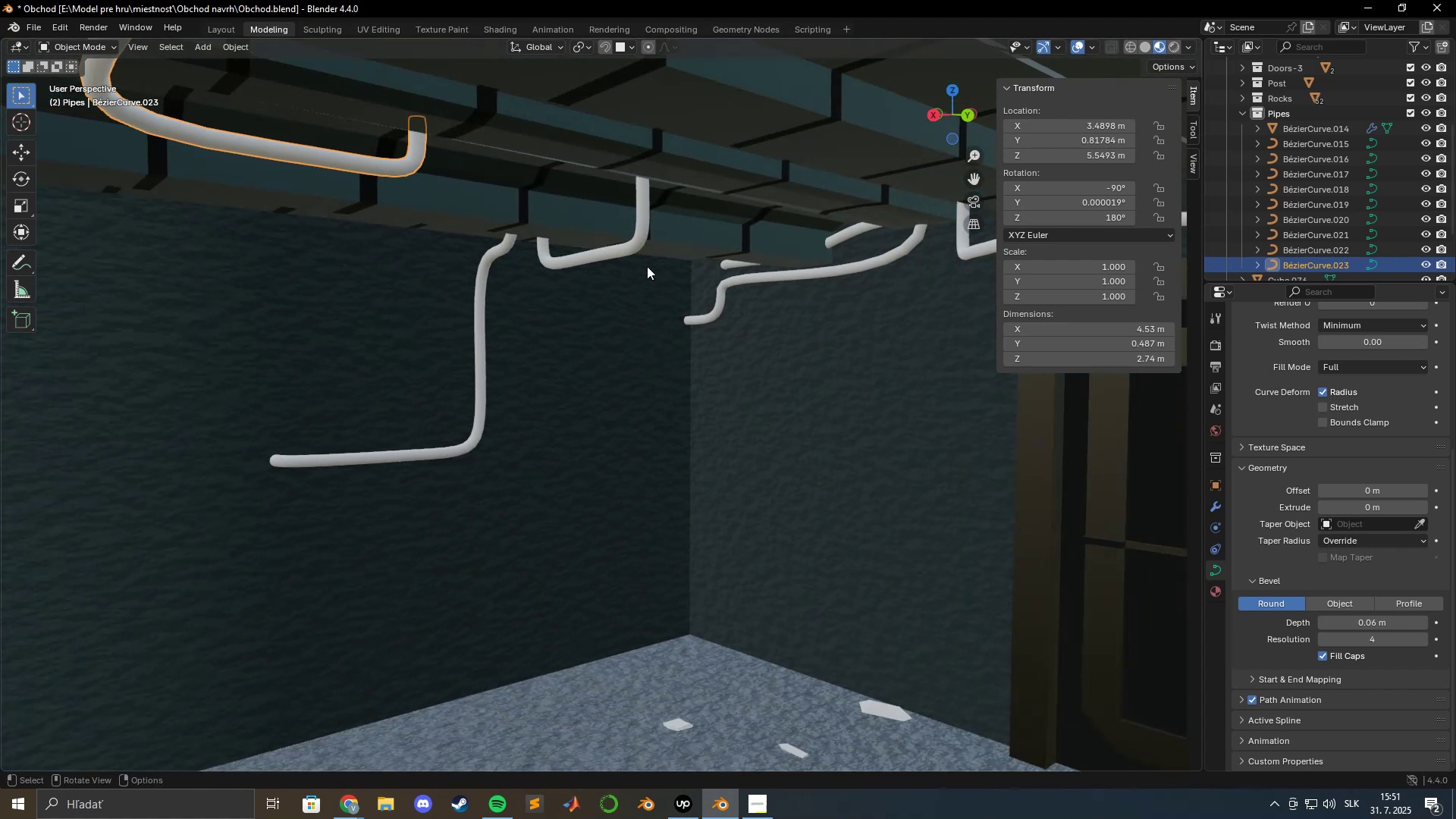 
hold_key(key=ShiftLeft, duration=0.49)
 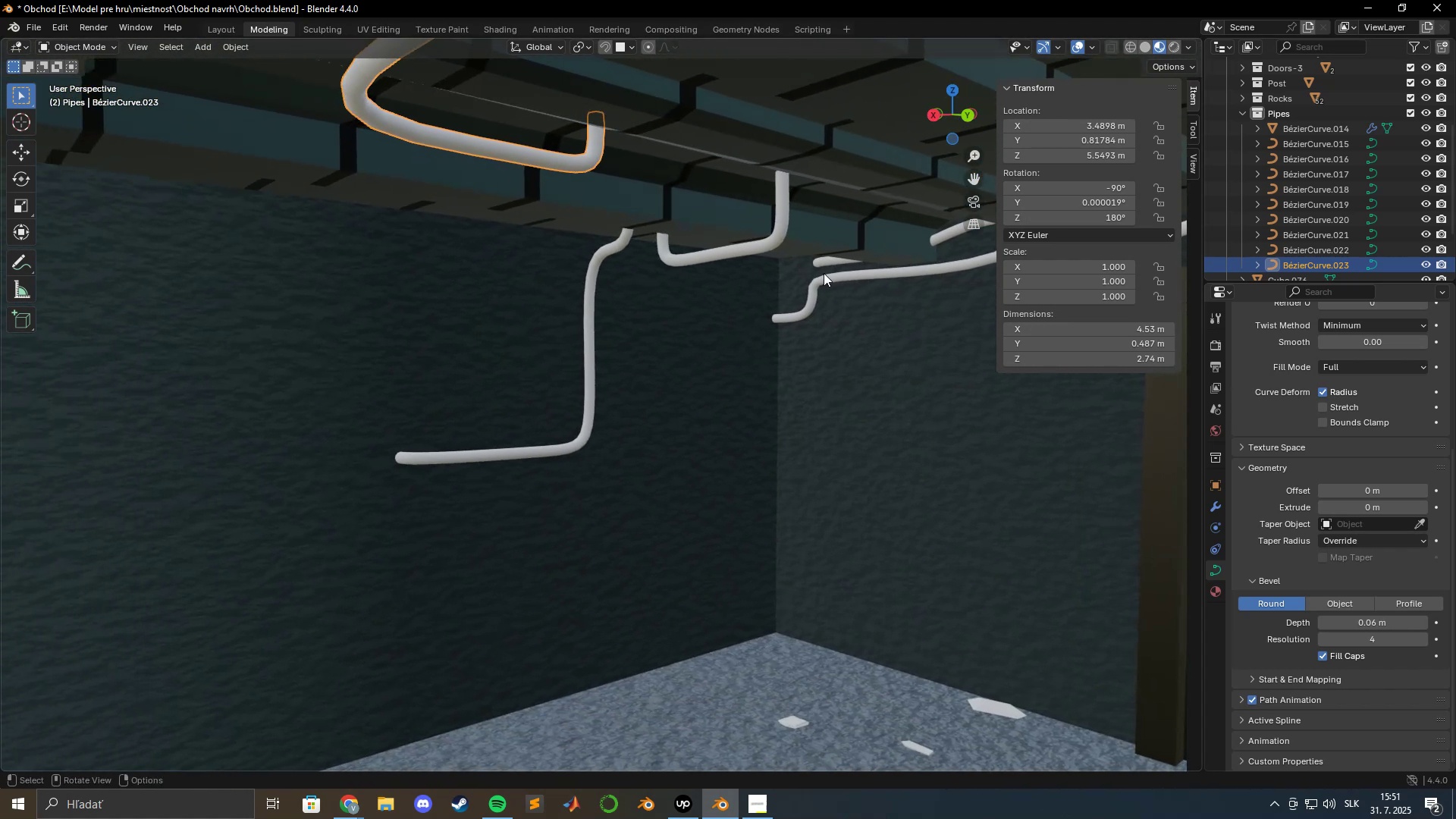 
scroll: coordinate [823, 278], scroll_direction: down, amount: 2.0
 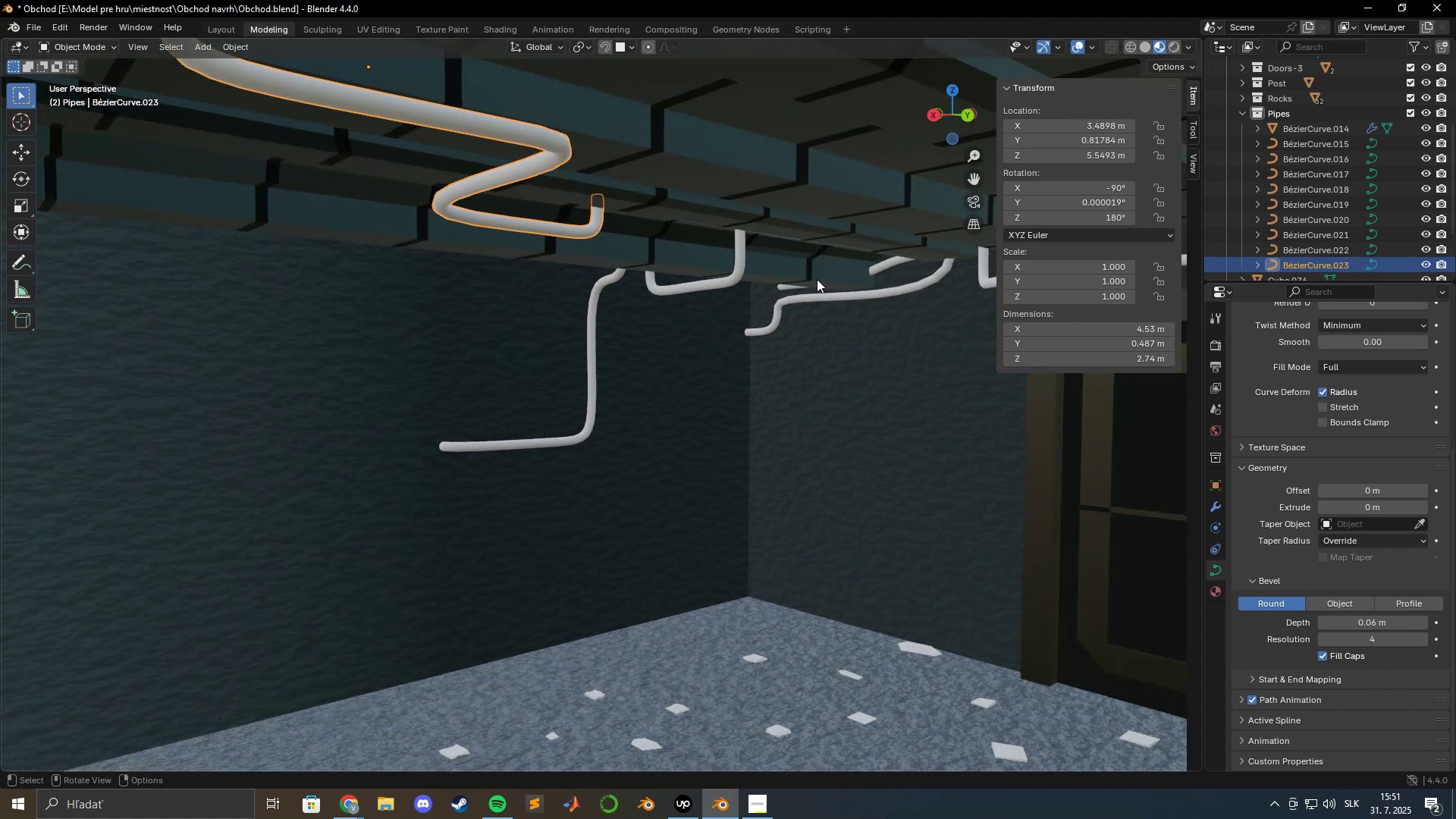 
hold_key(key=ShiftLeft, duration=0.68)
 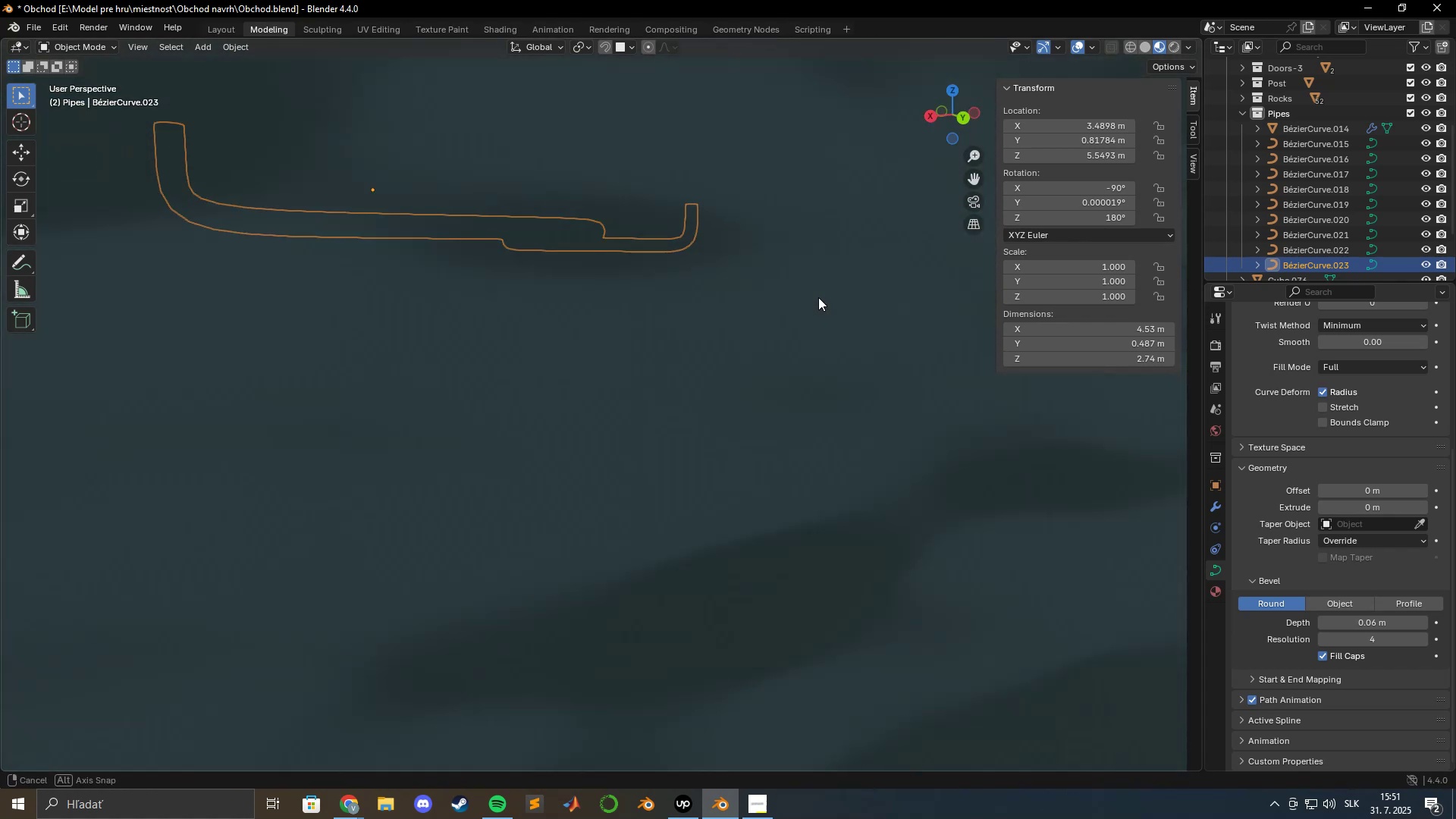 
scroll: coordinate [819, 297], scroll_direction: up, amount: 1.0
 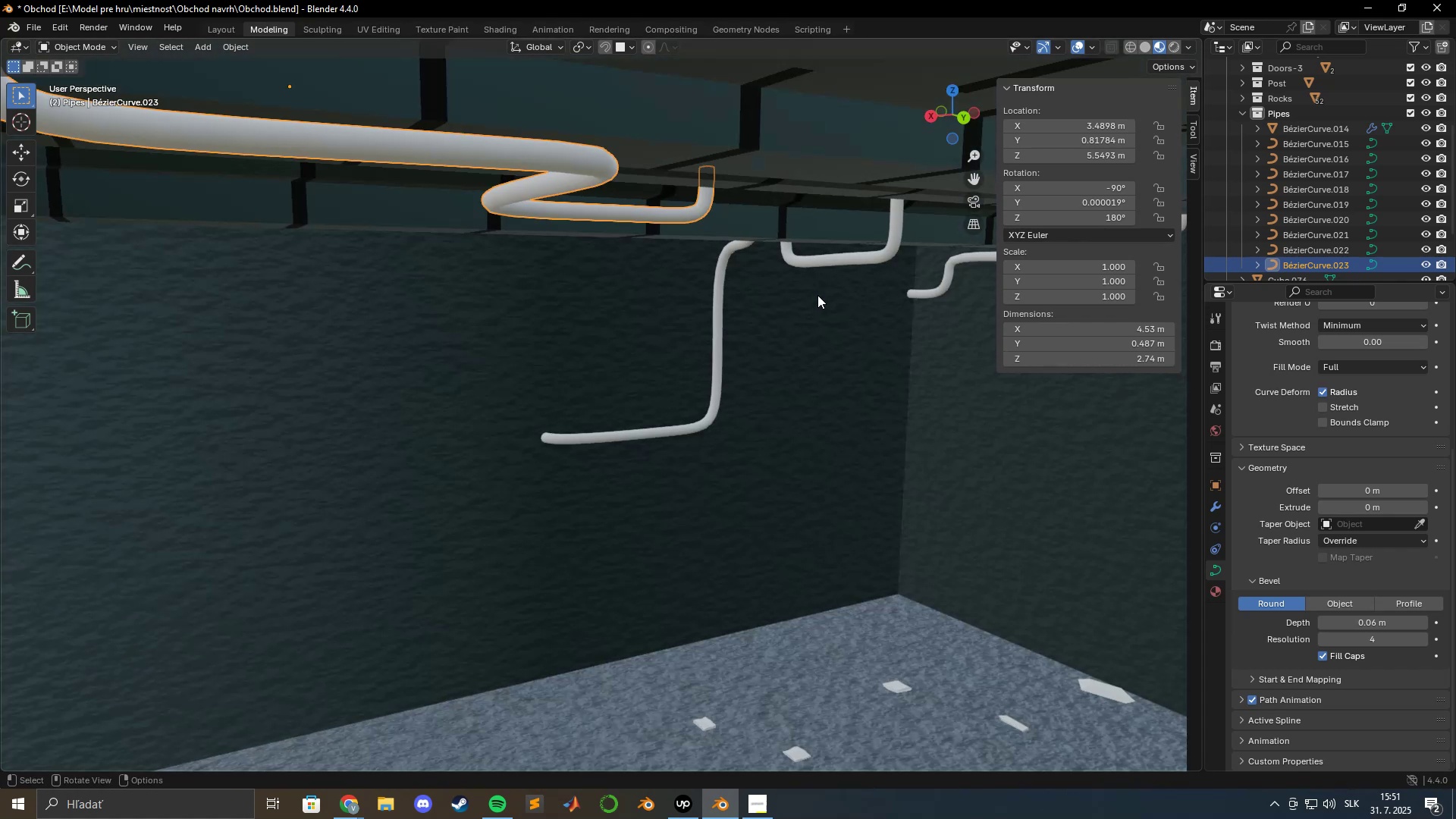 
hold_key(key=ShiftLeft, duration=1.53)
 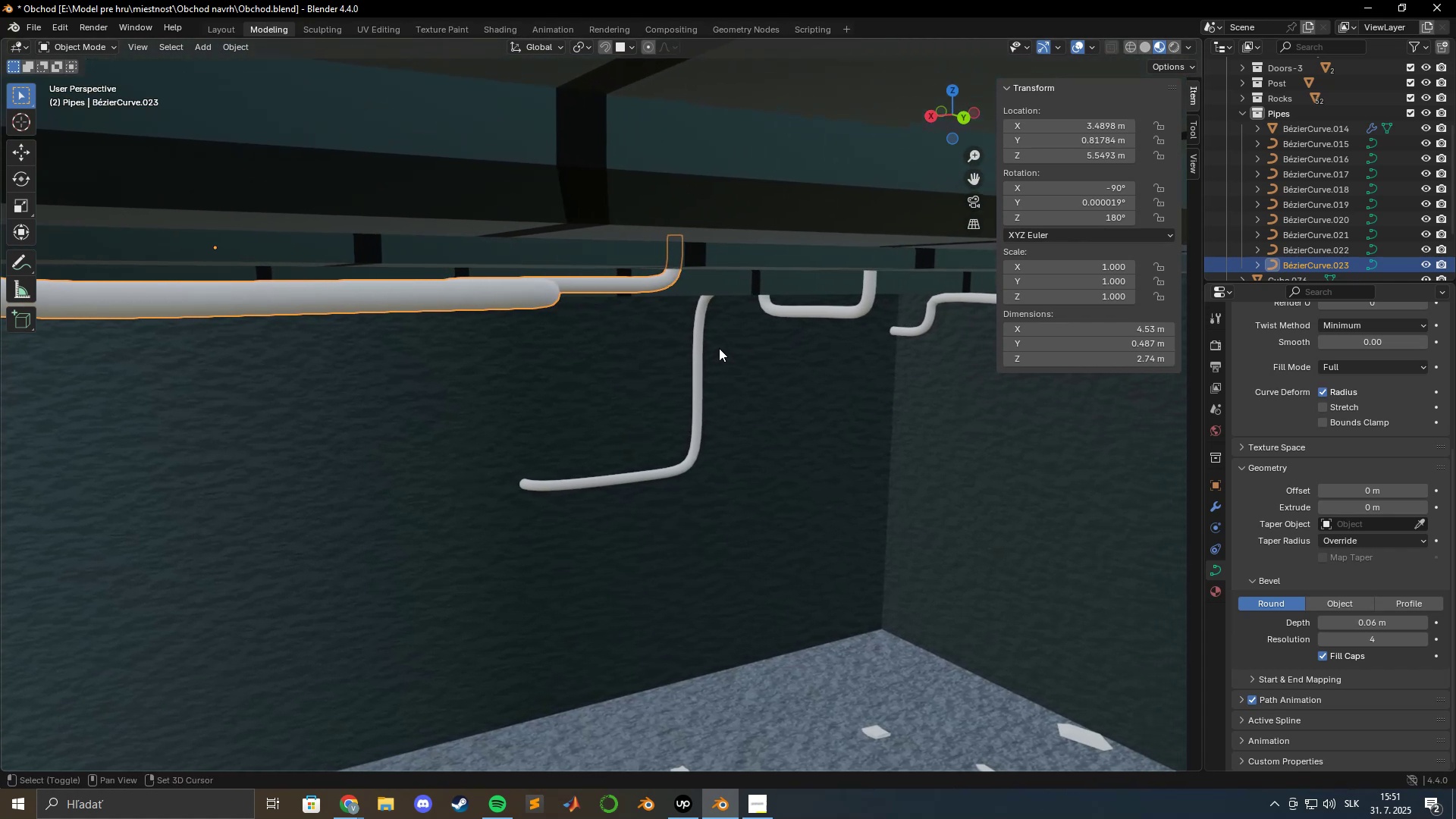 
key(Shift+ShiftLeft)
 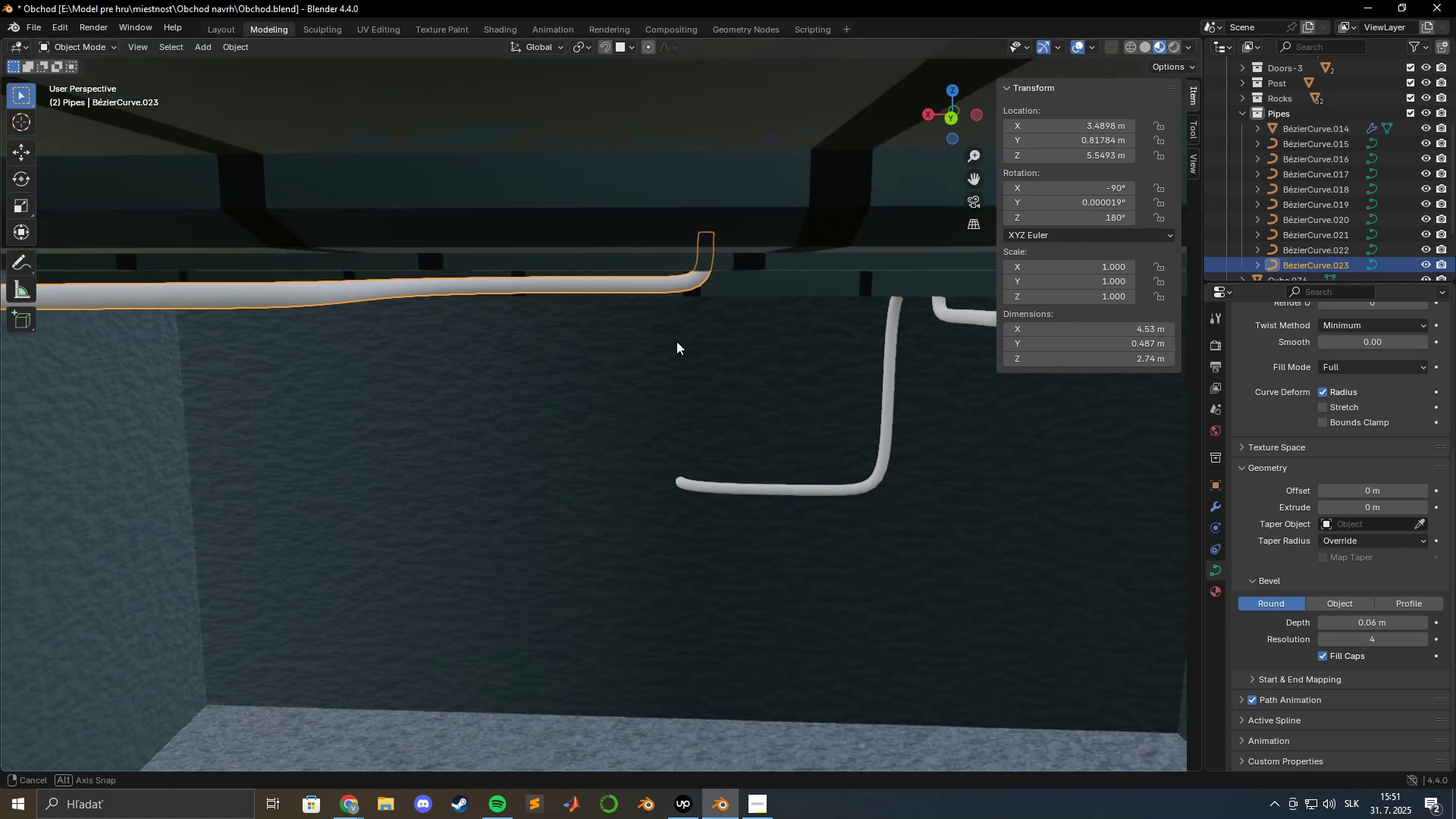 
hold_key(key=ShiftLeft, duration=1.51)
 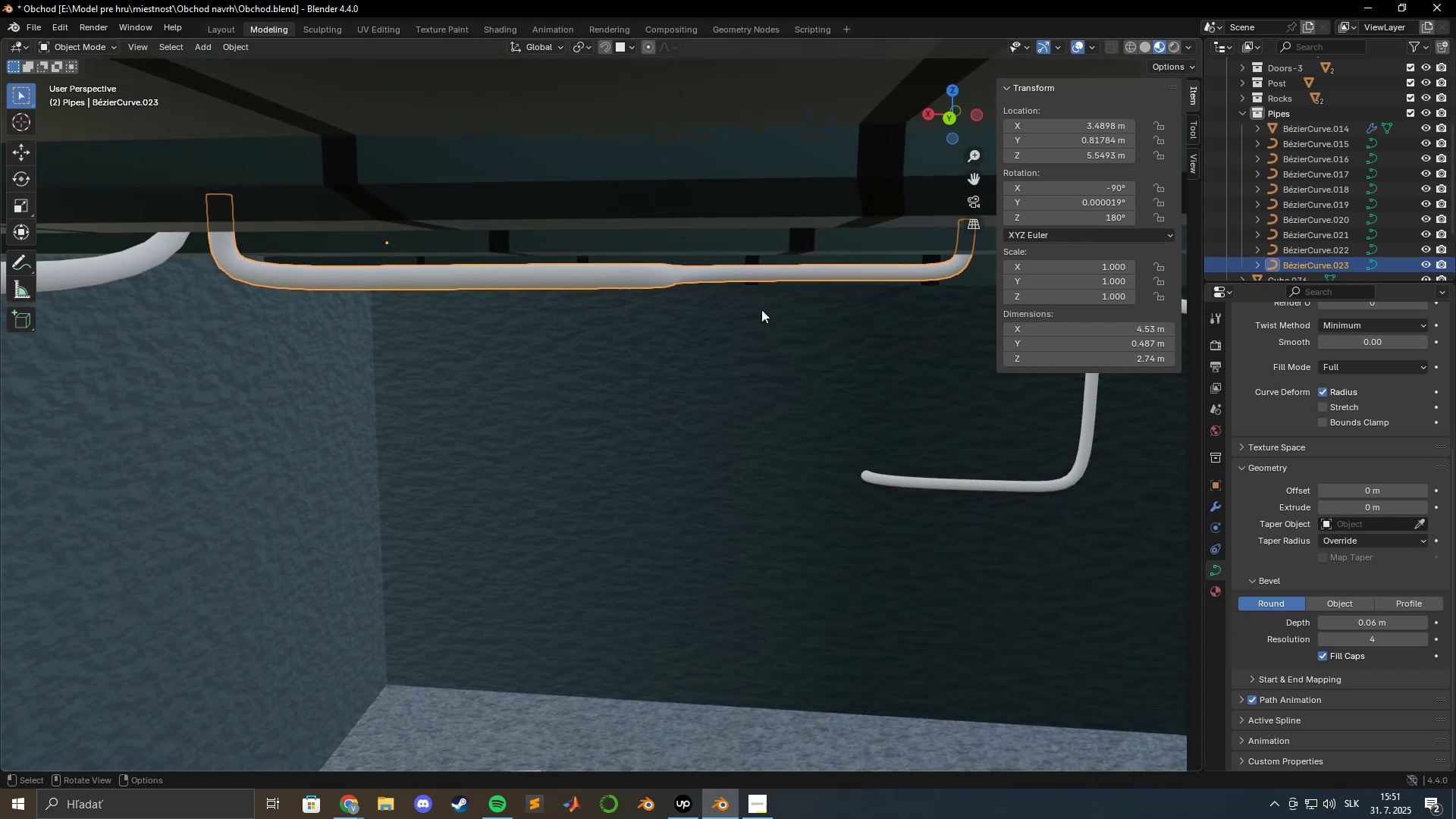 
key(Tab)
 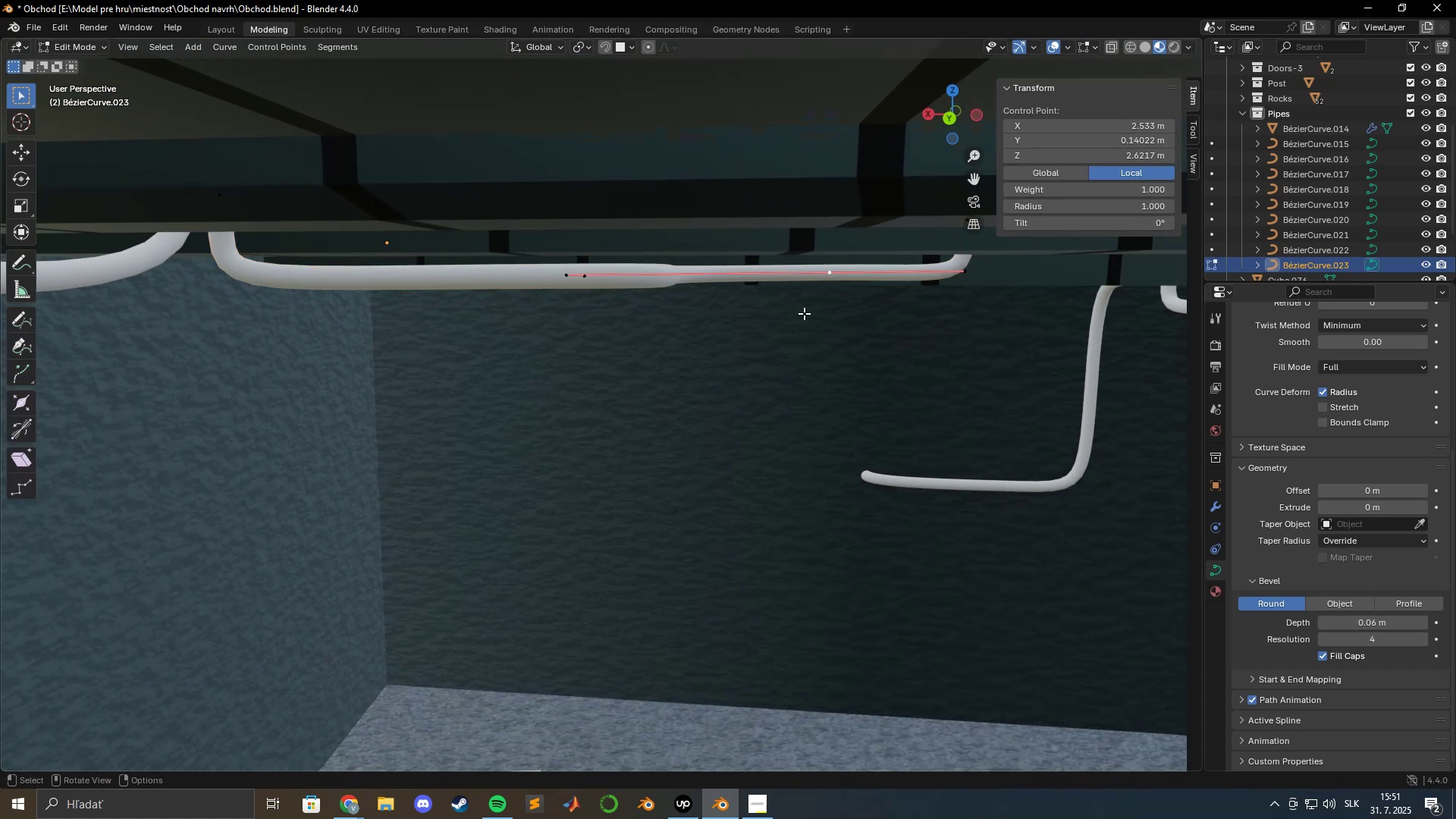 
hold_key(key=ShiftLeft, duration=0.47)
 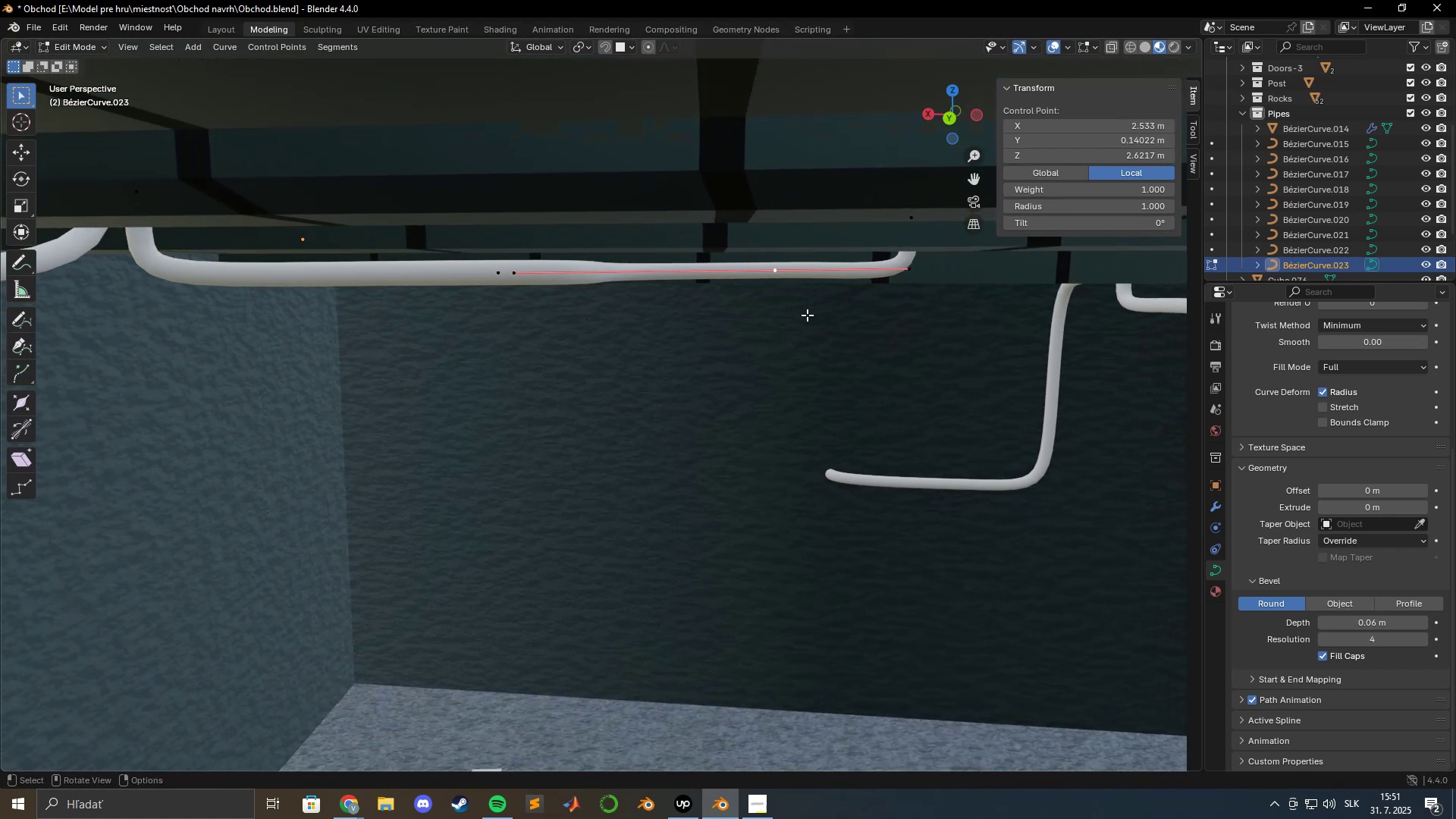 
hold_key(key=ShiftLeft, duration=1.54)
 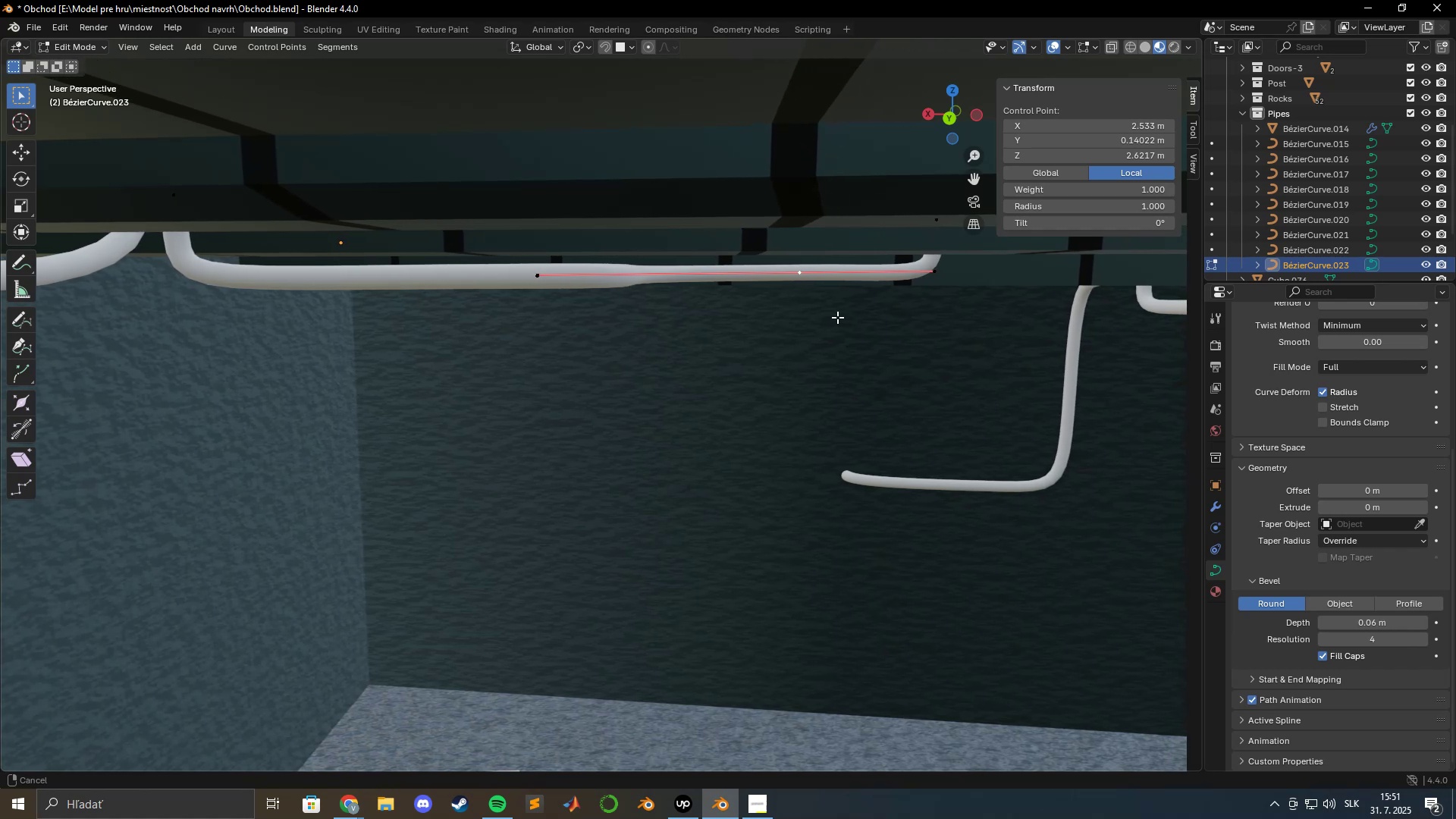 
hold_key(key=ShiftLeft, duration=1.51)
 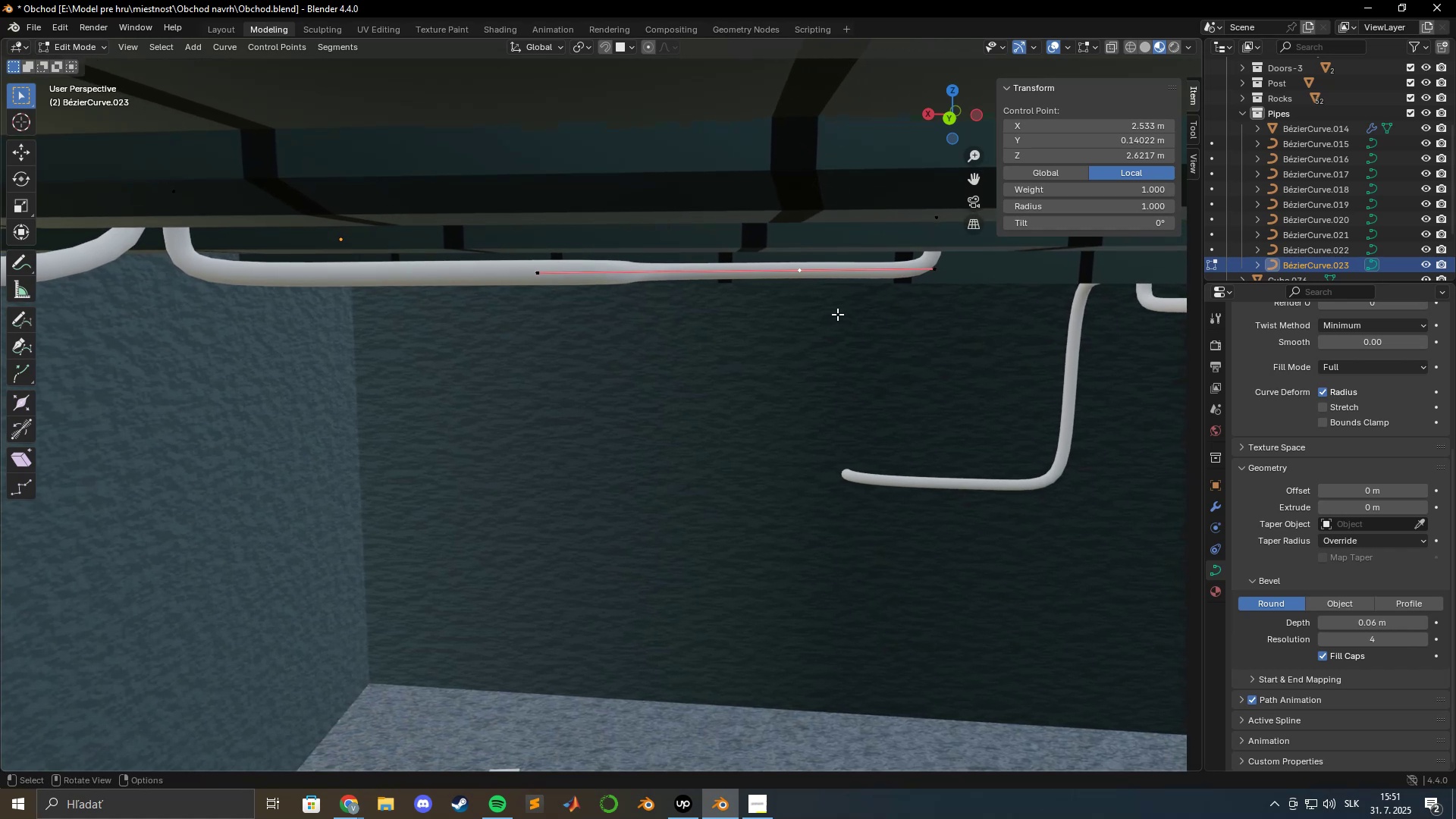 
type(gz)
 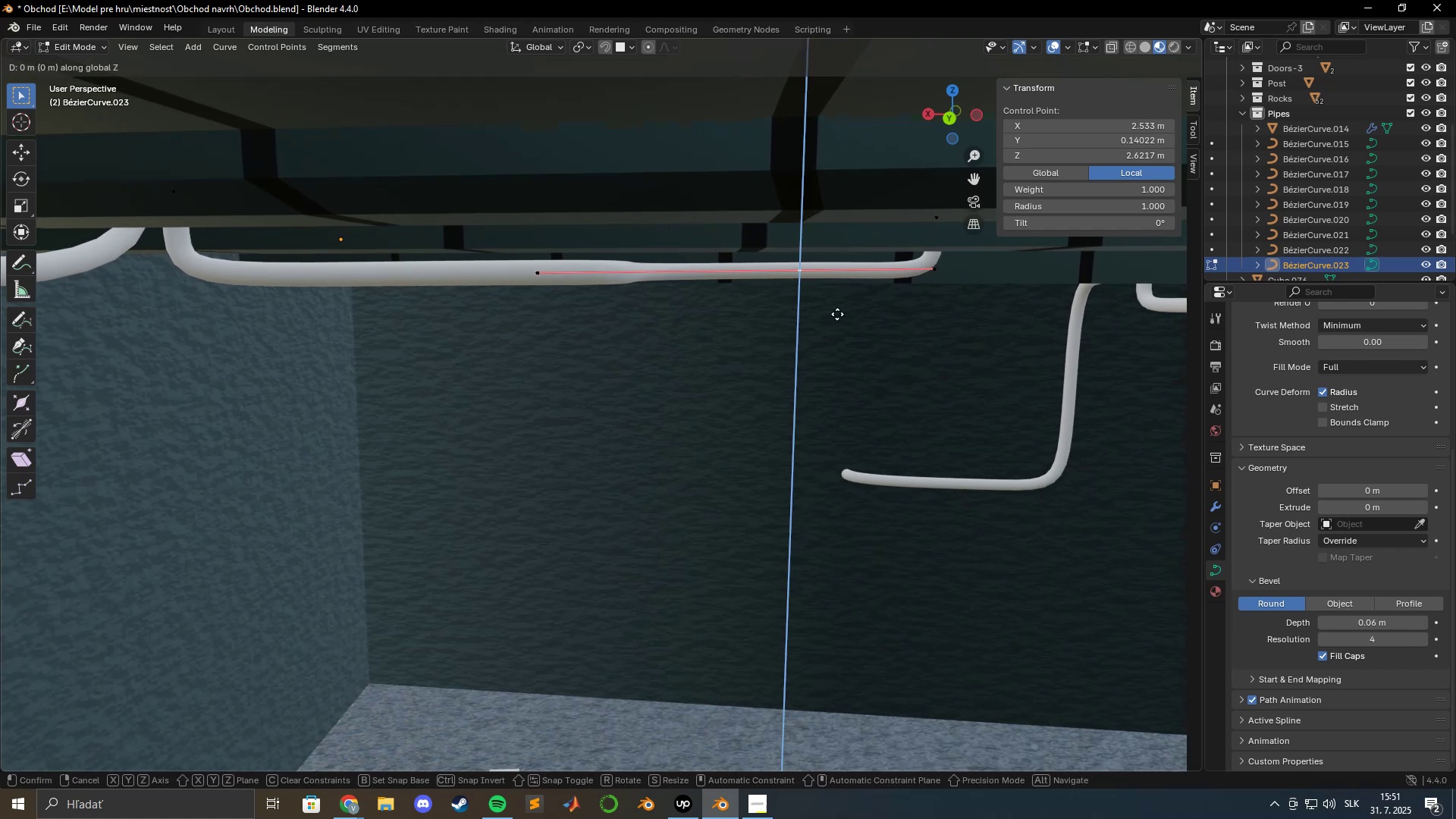 
hold_key(key=ShiftLeft, duration=1.54)
 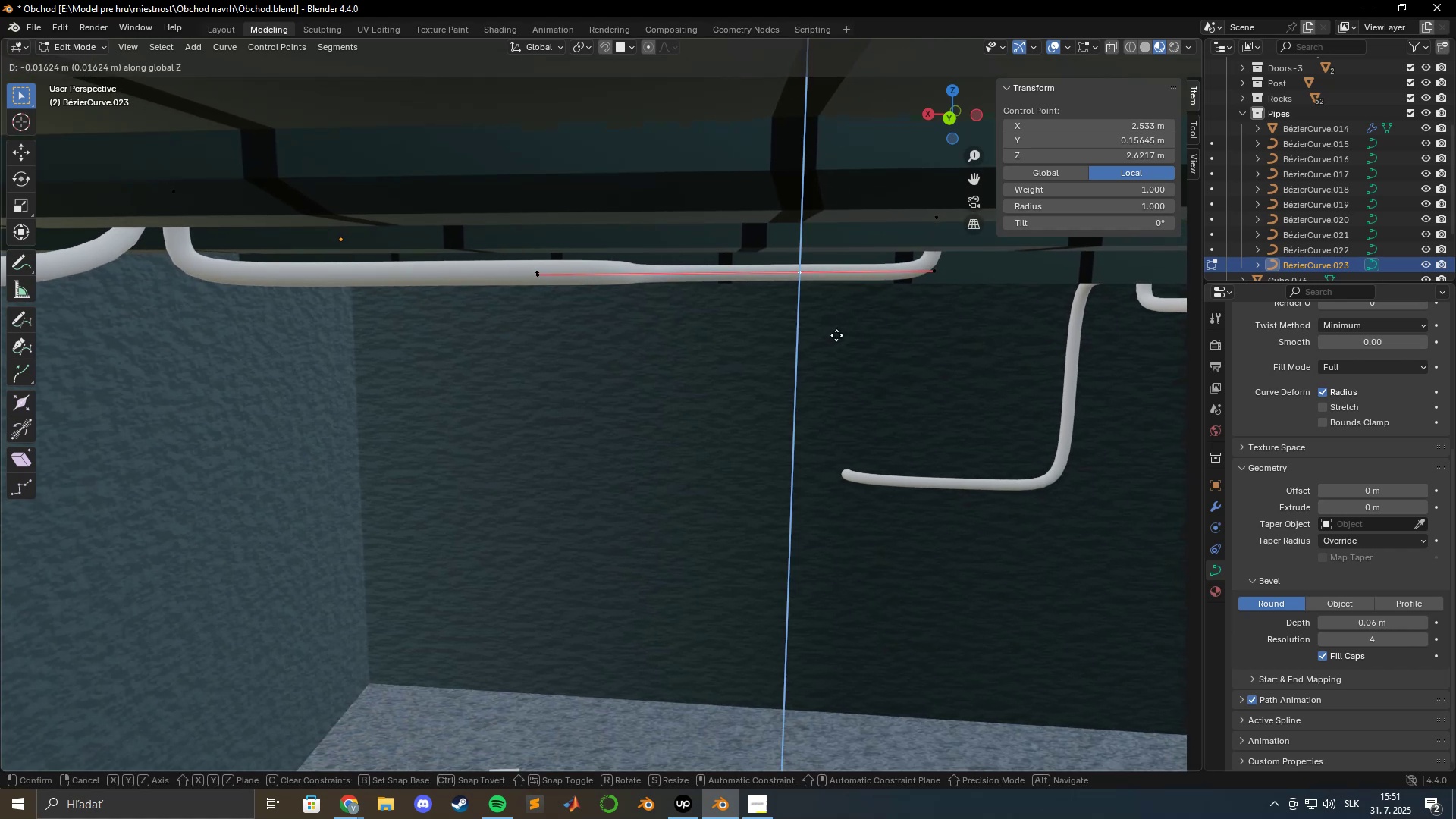 
hold_key(key=ShiftLeft, duration=1.07)
left_click([836, 335])
 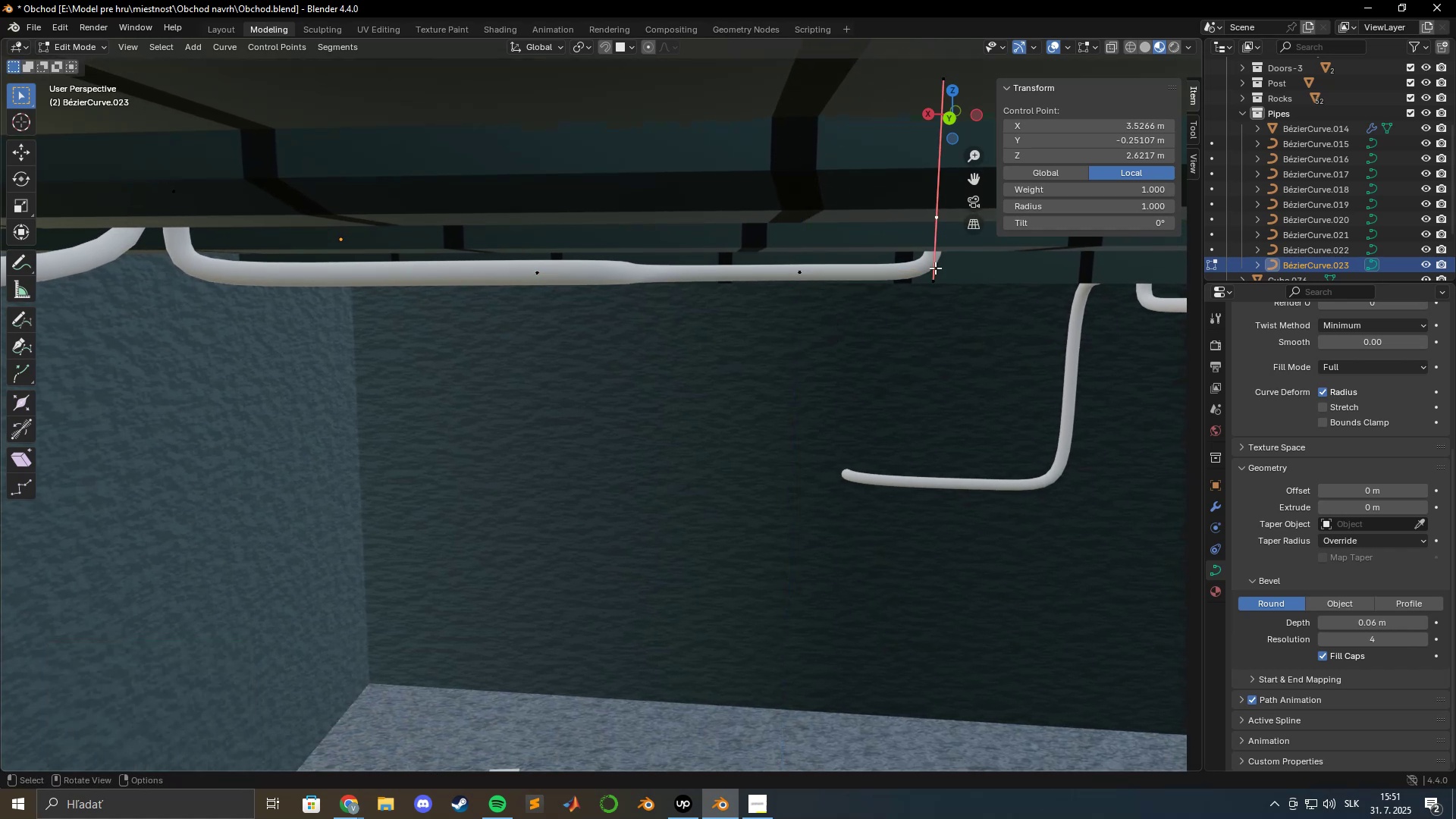 
left_click([933, 279])
 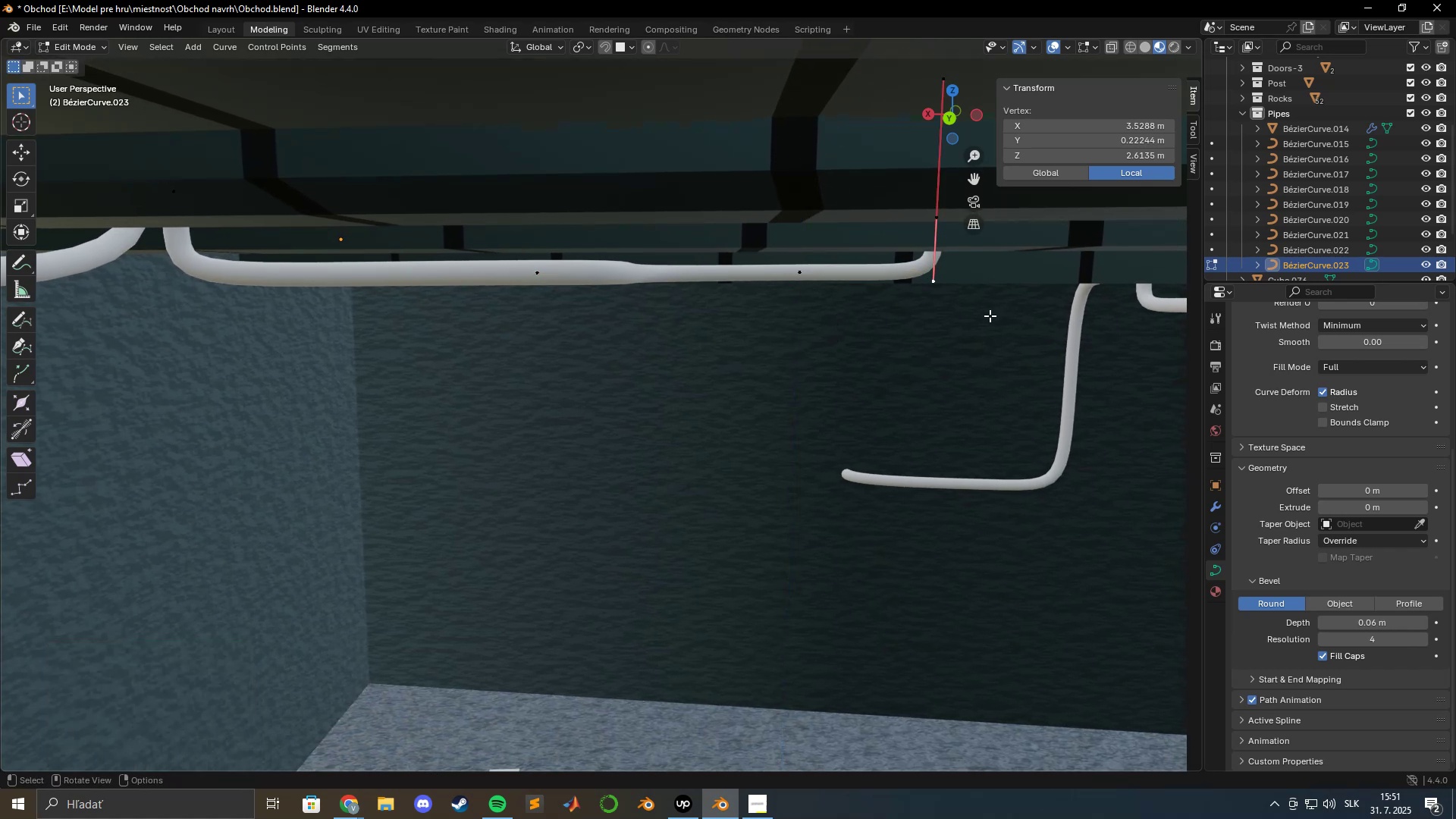 
type(gz)
 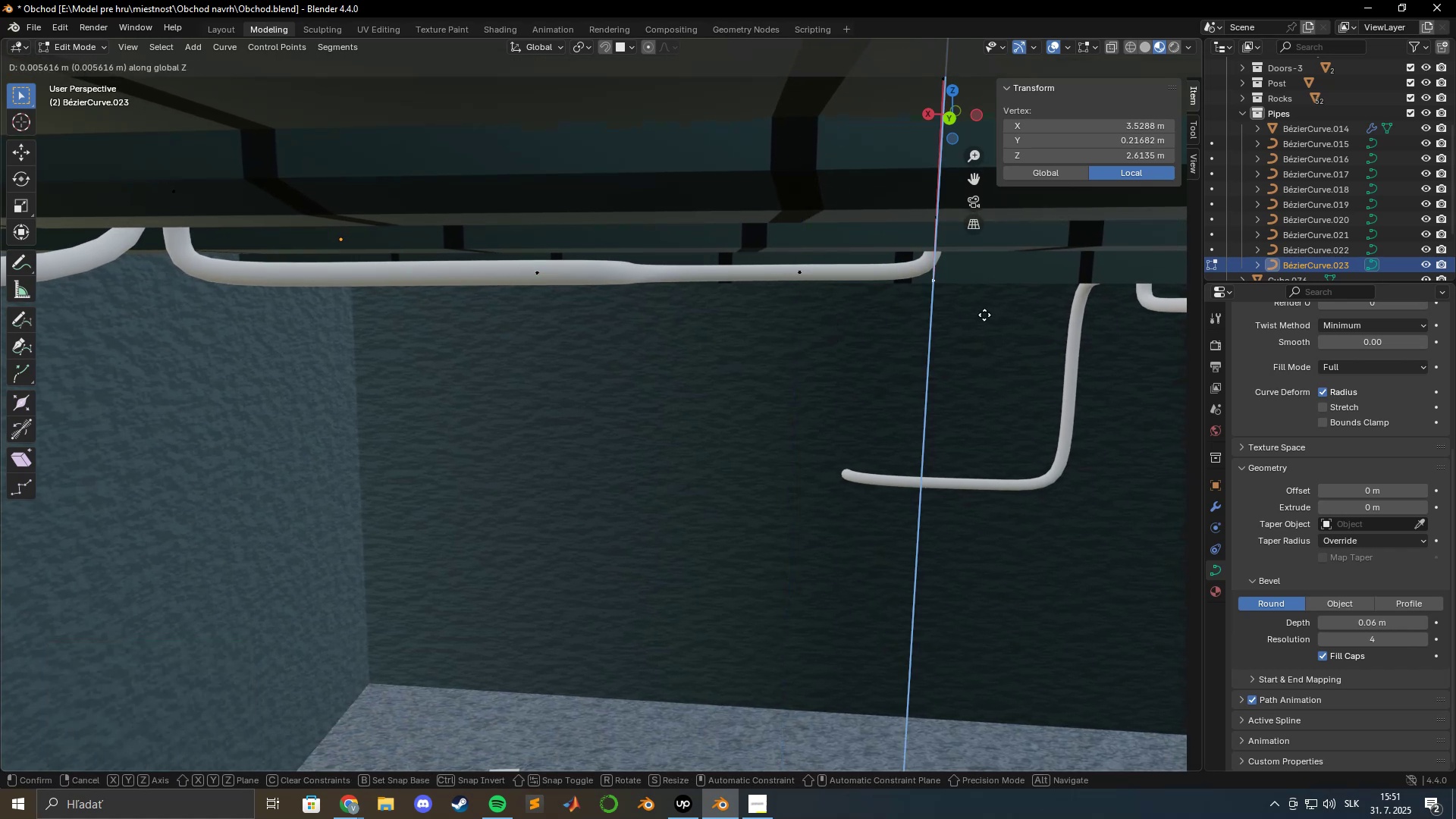 
hold_key(key=ShiftLeft, duration=1.54)
 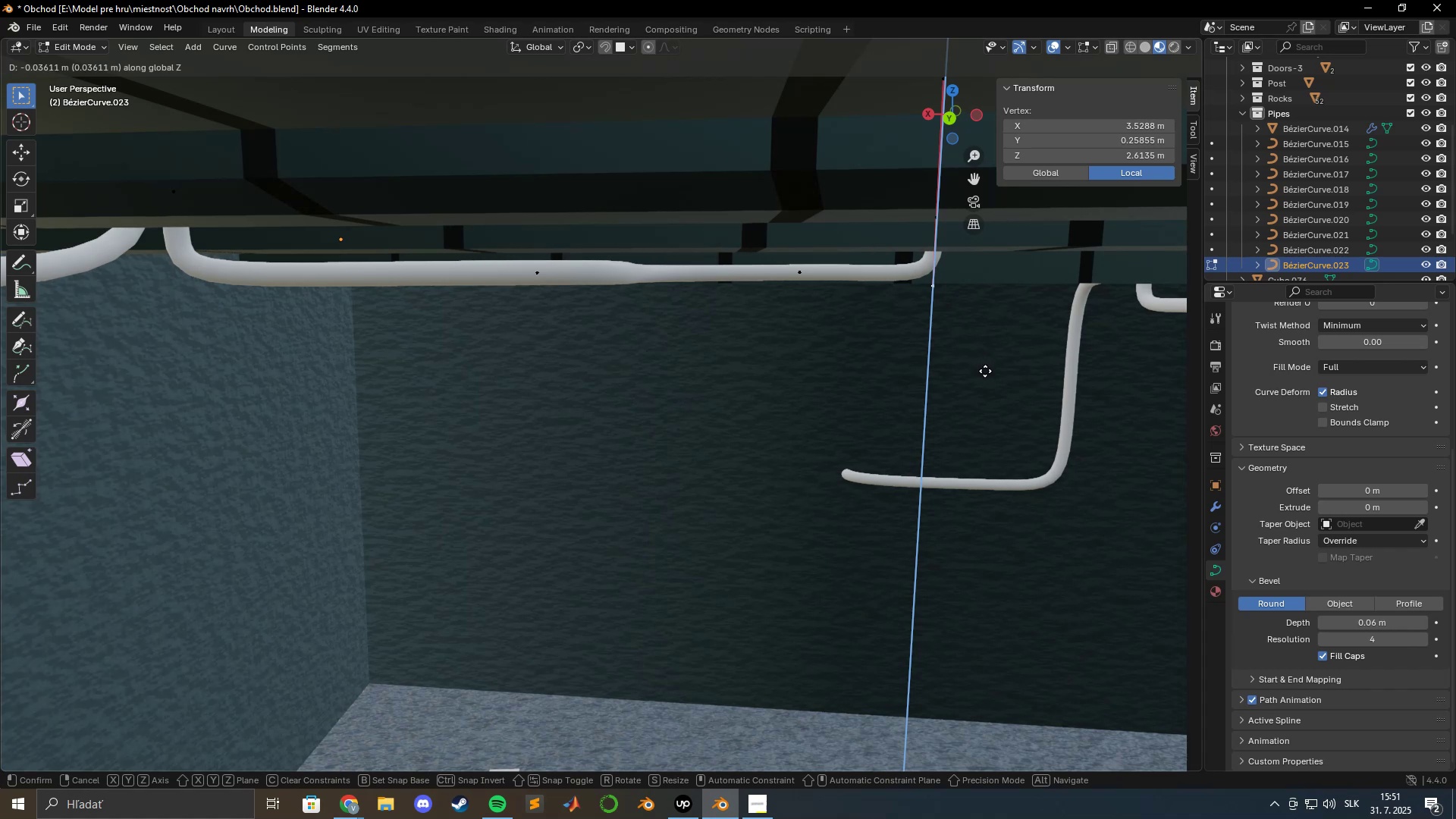 
hold_key(key=ShiftLeft, duration=1.51)
 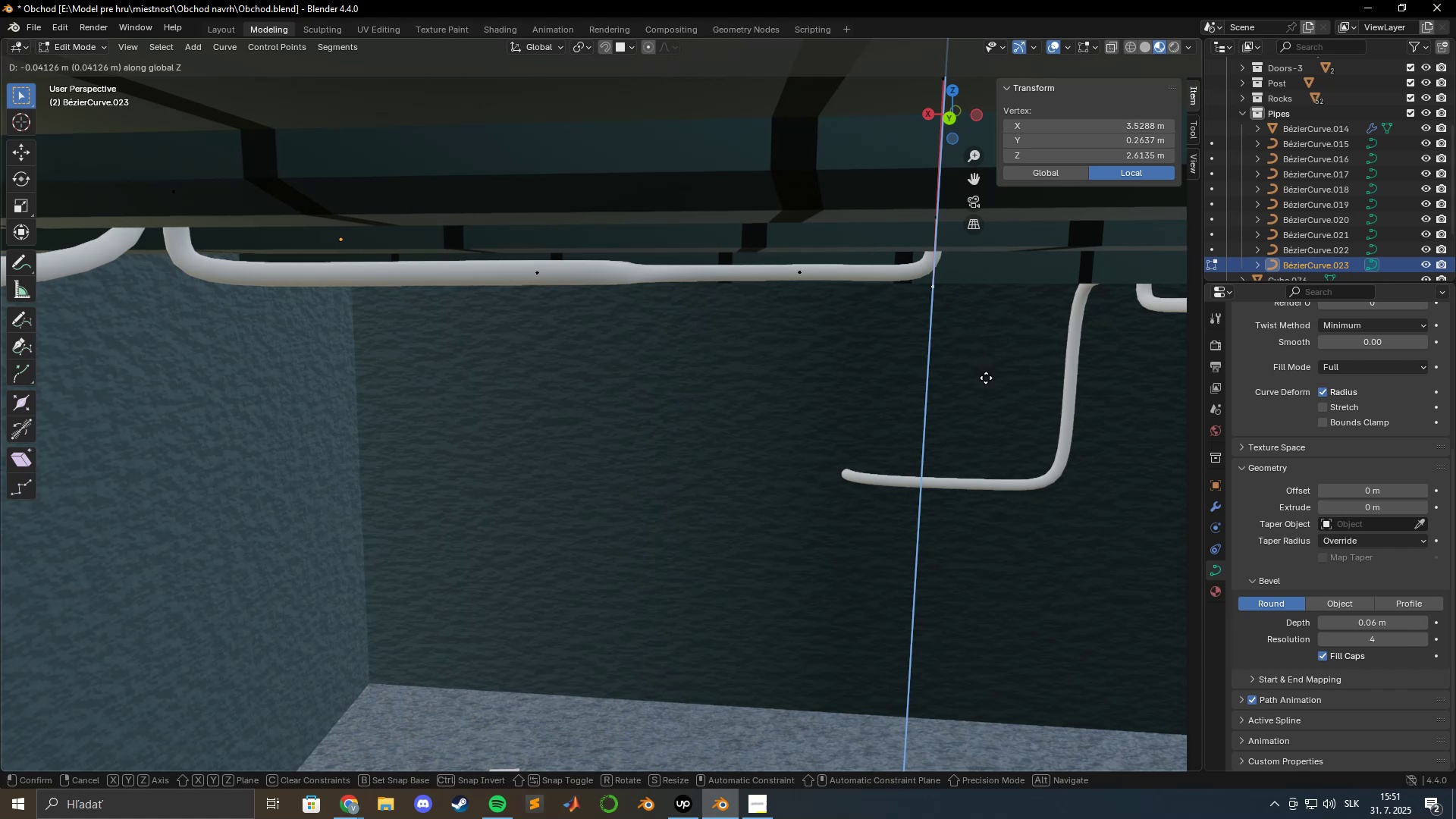 
hold_key(key=ShiftLeft, duration=1.45)
left_click([986, 381])
 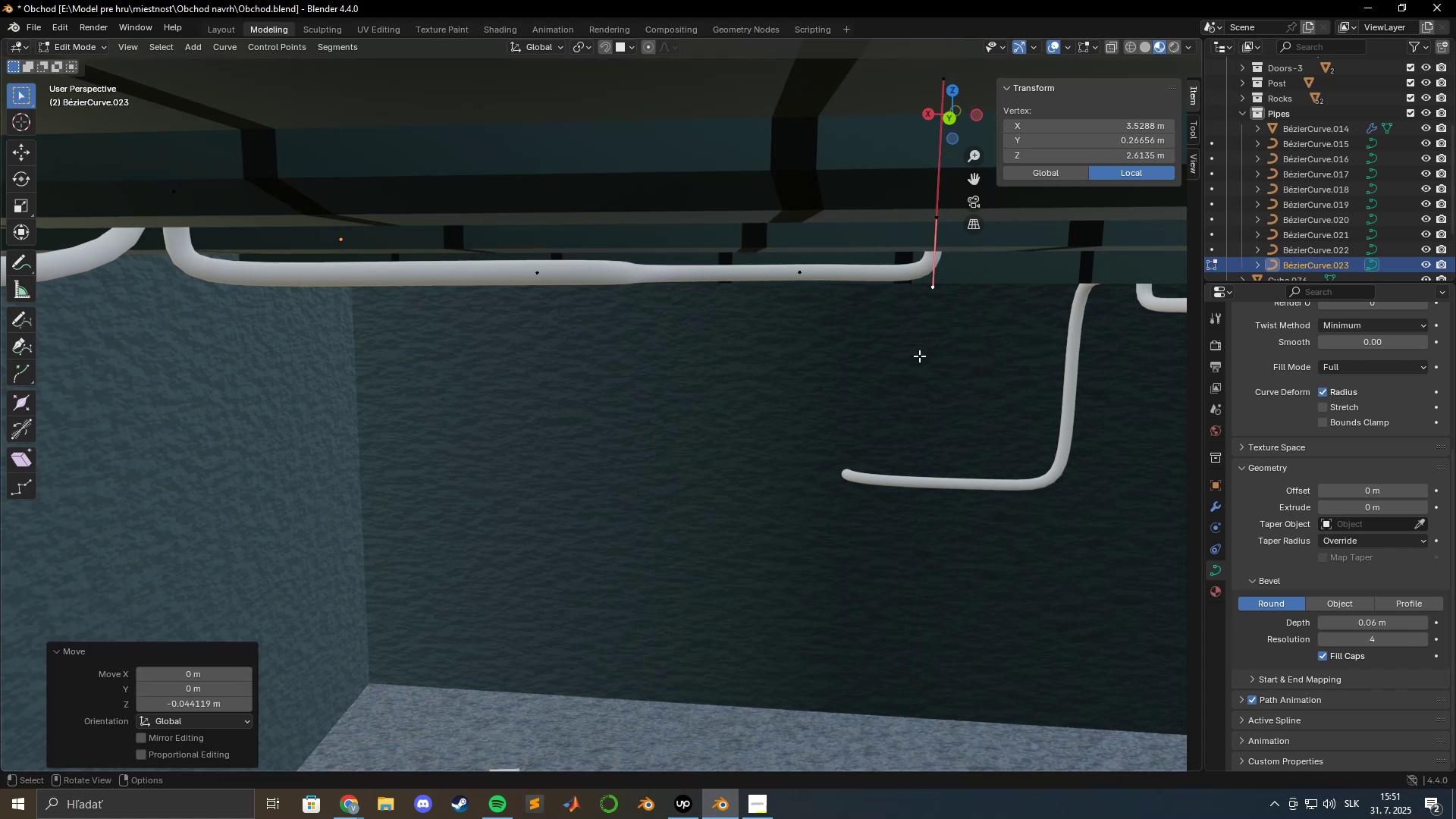 
key(Tab)
 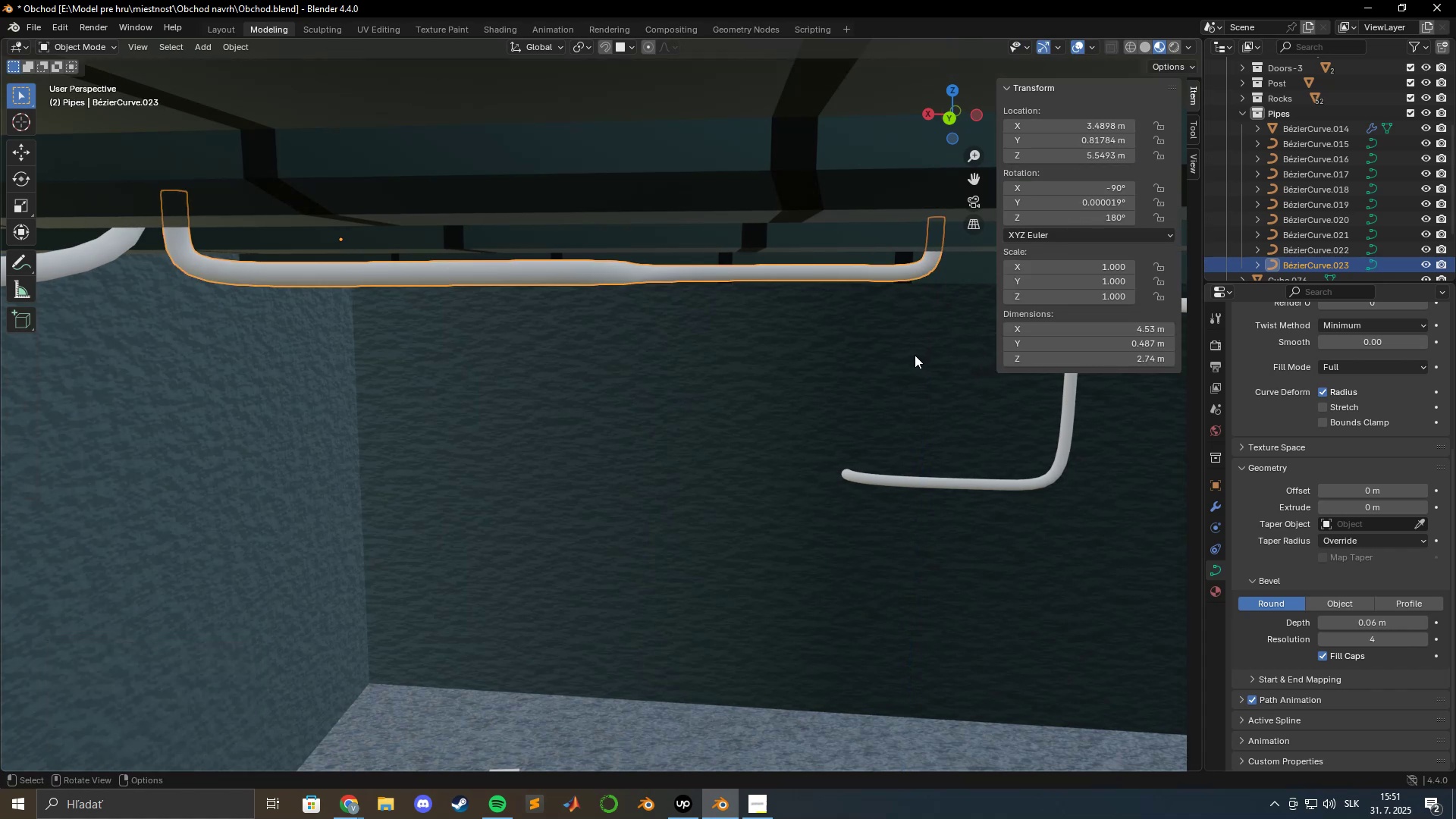 
hold_key(key=ShiftLeft, duration=1.5)
 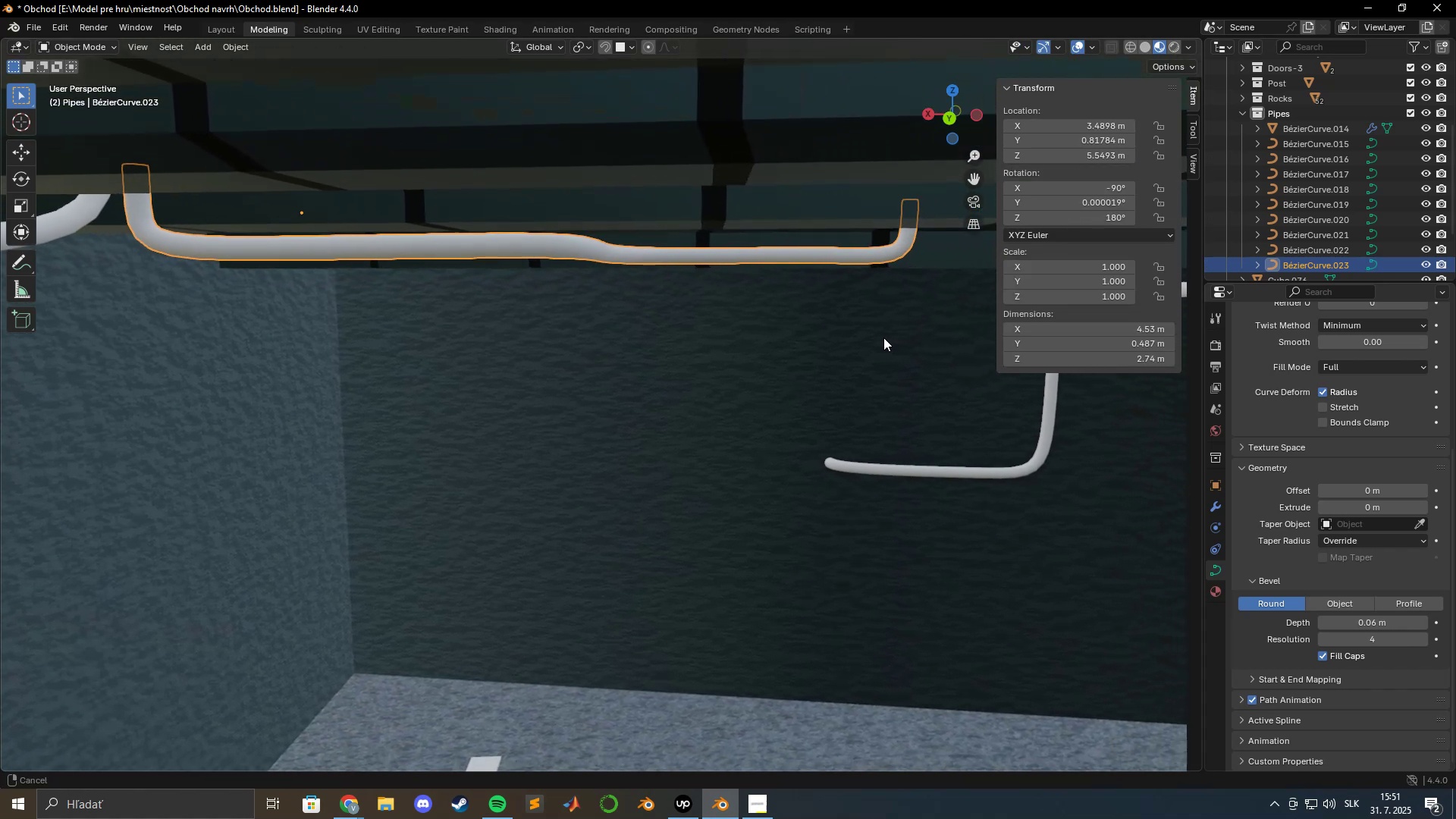 
key(Shift+ShiftLeft)
 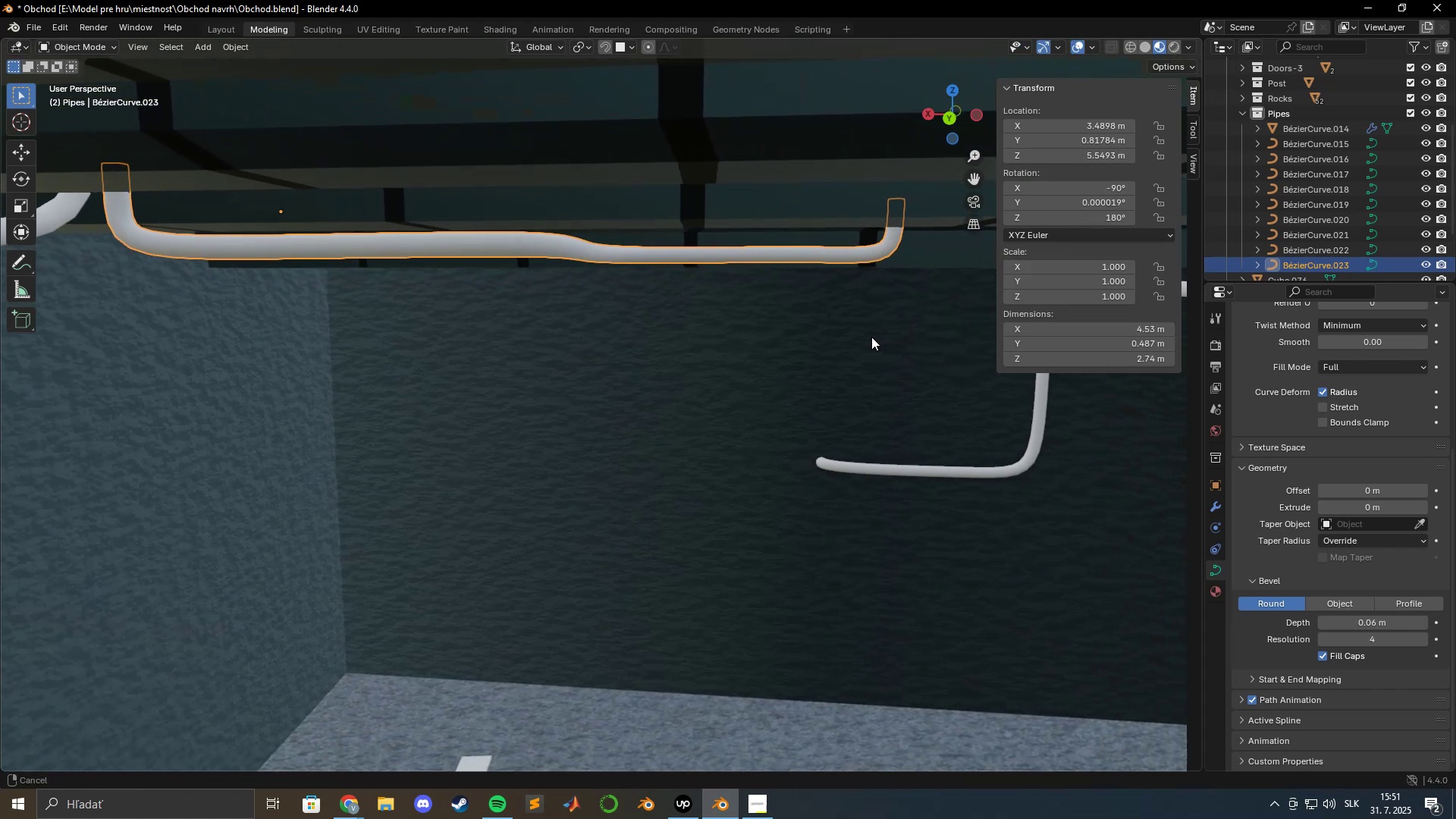 
key(Shift+ShiftLeft)
 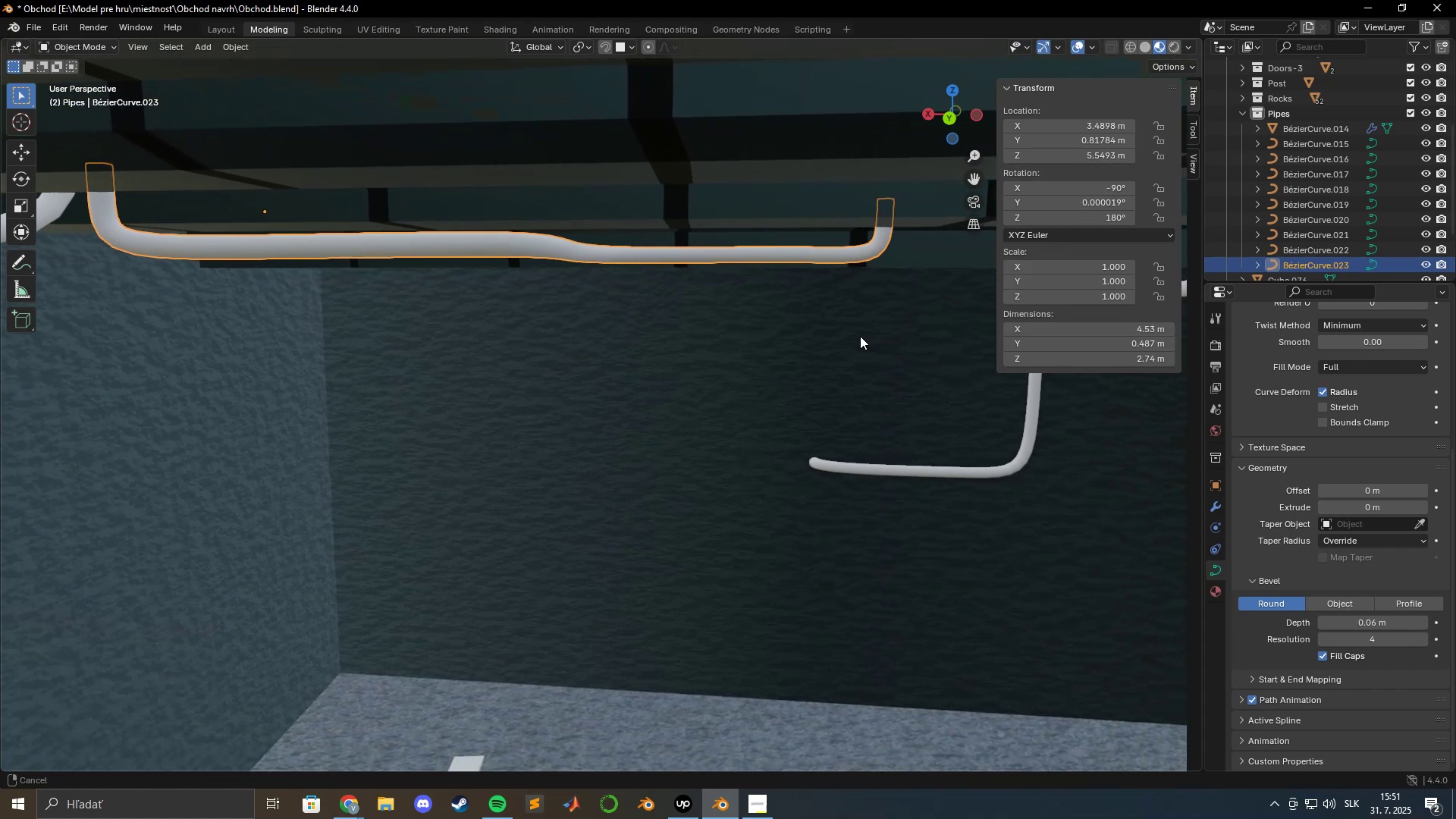 
key(Shift+ShiftLeft)
 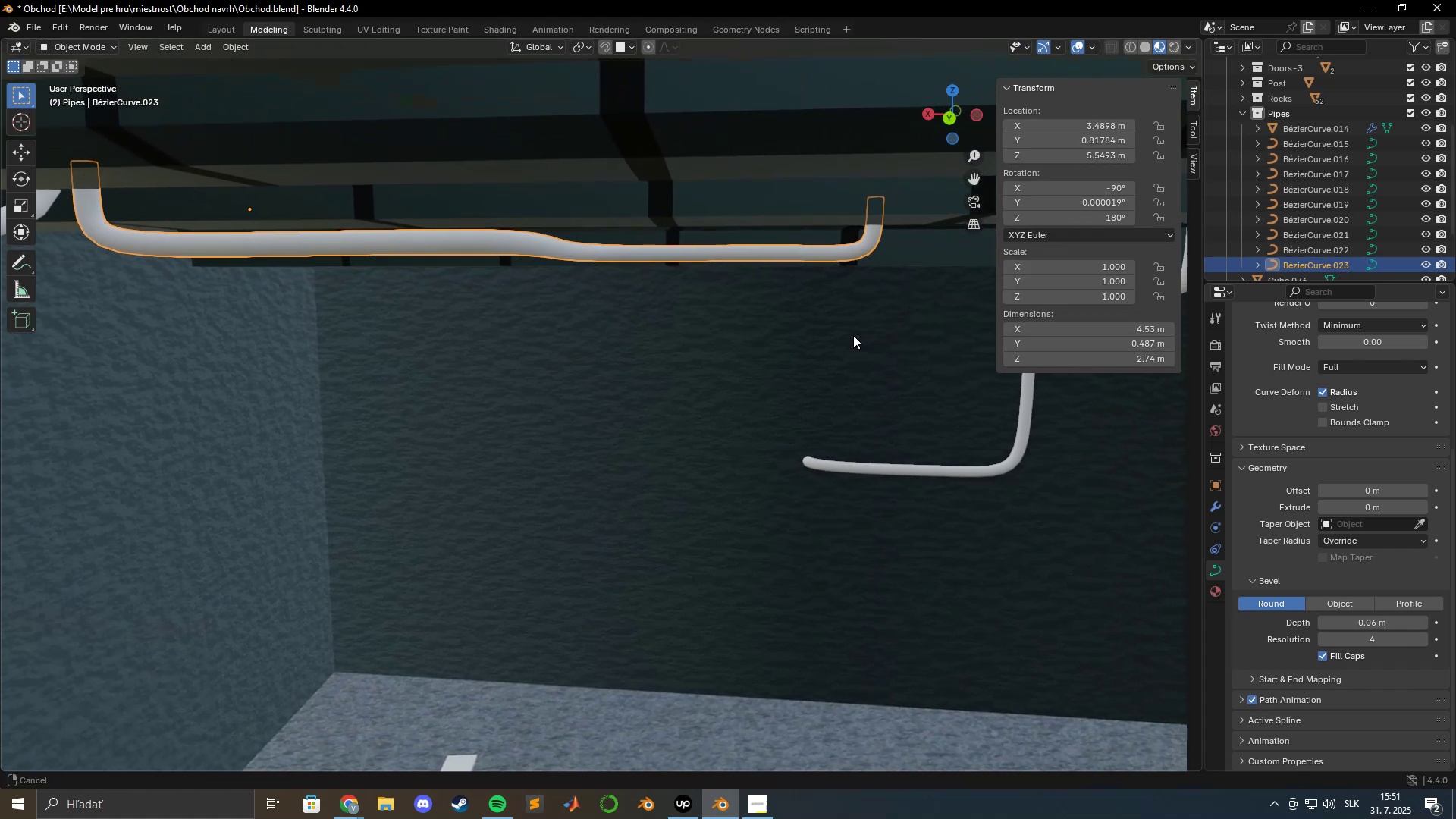 
key(Shift+ShiftLeft)
 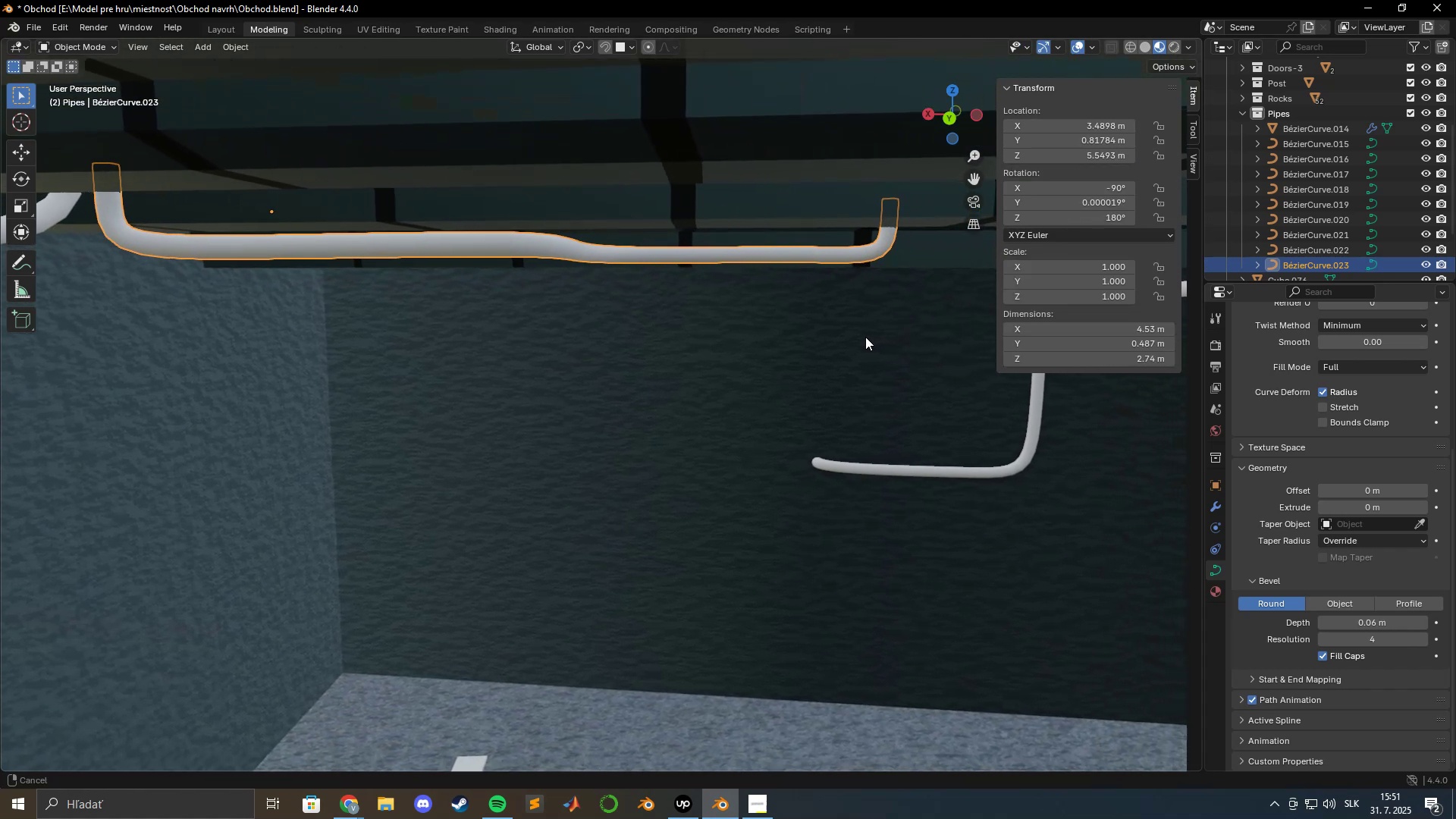 
key(Shift+ShiftLeft)
 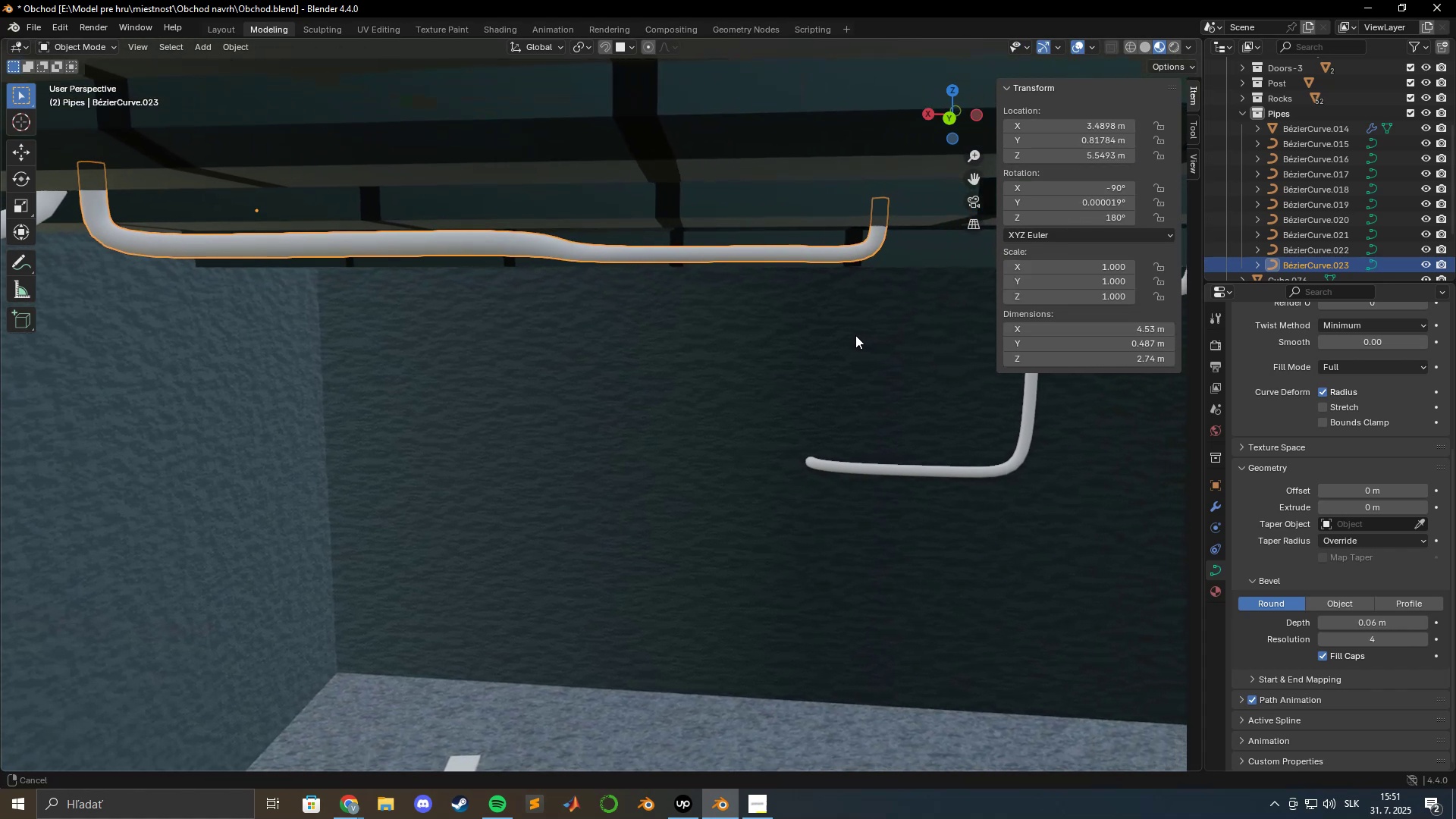 
key(Shift+ShiftLeft)
 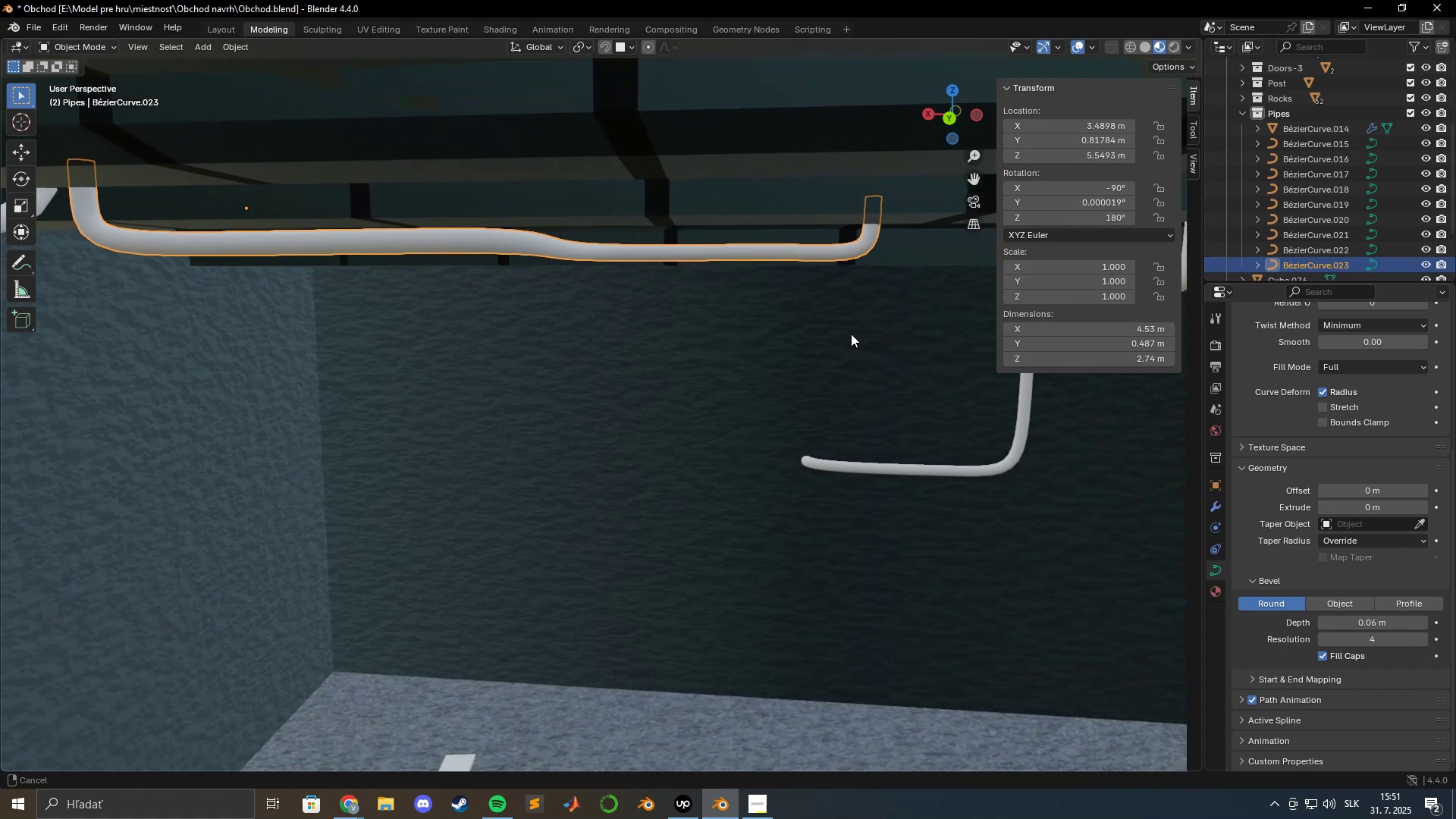 
key(Shift+ShiftLeft)
 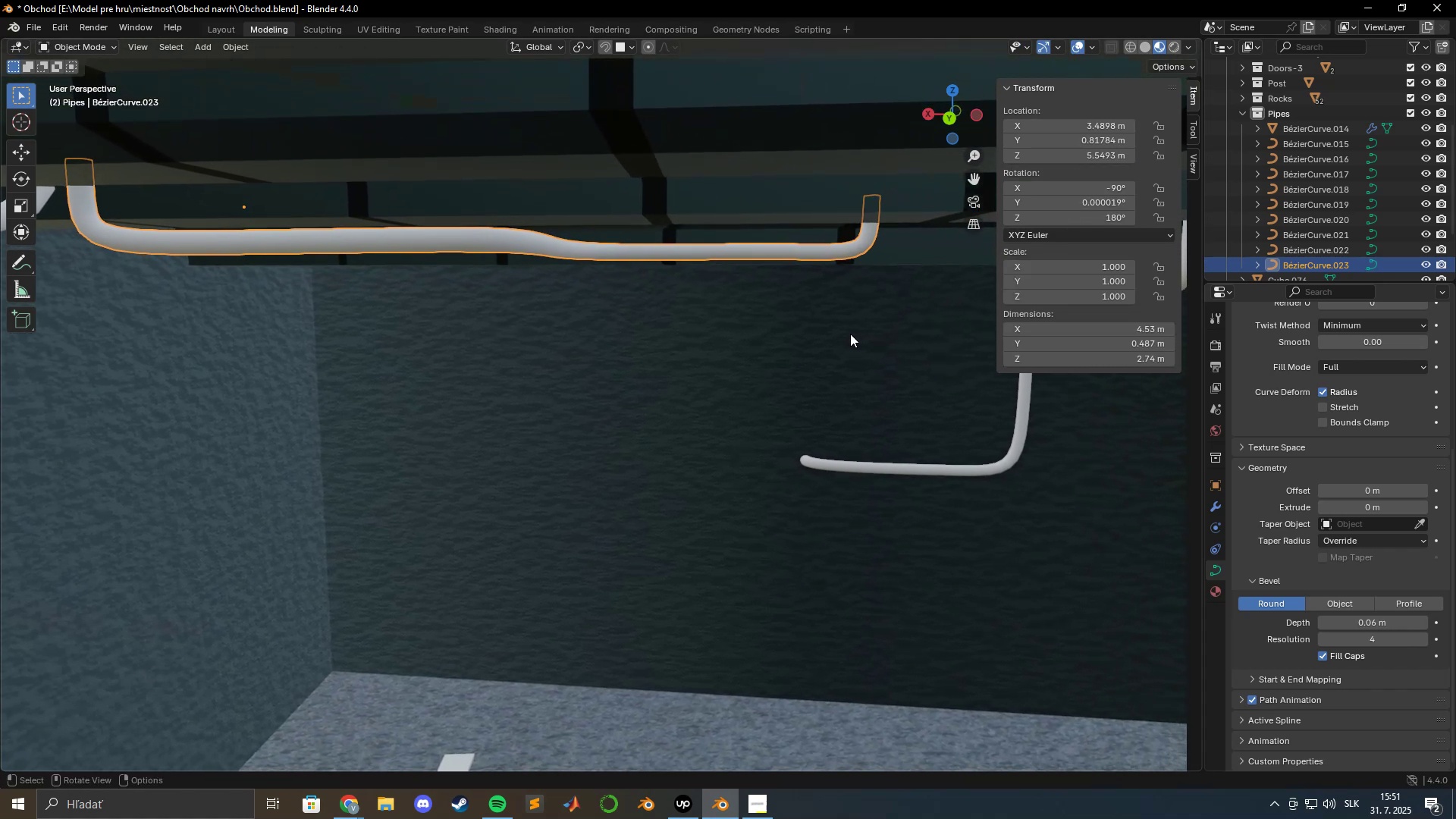 
key(Shift+ShiftLeft)
 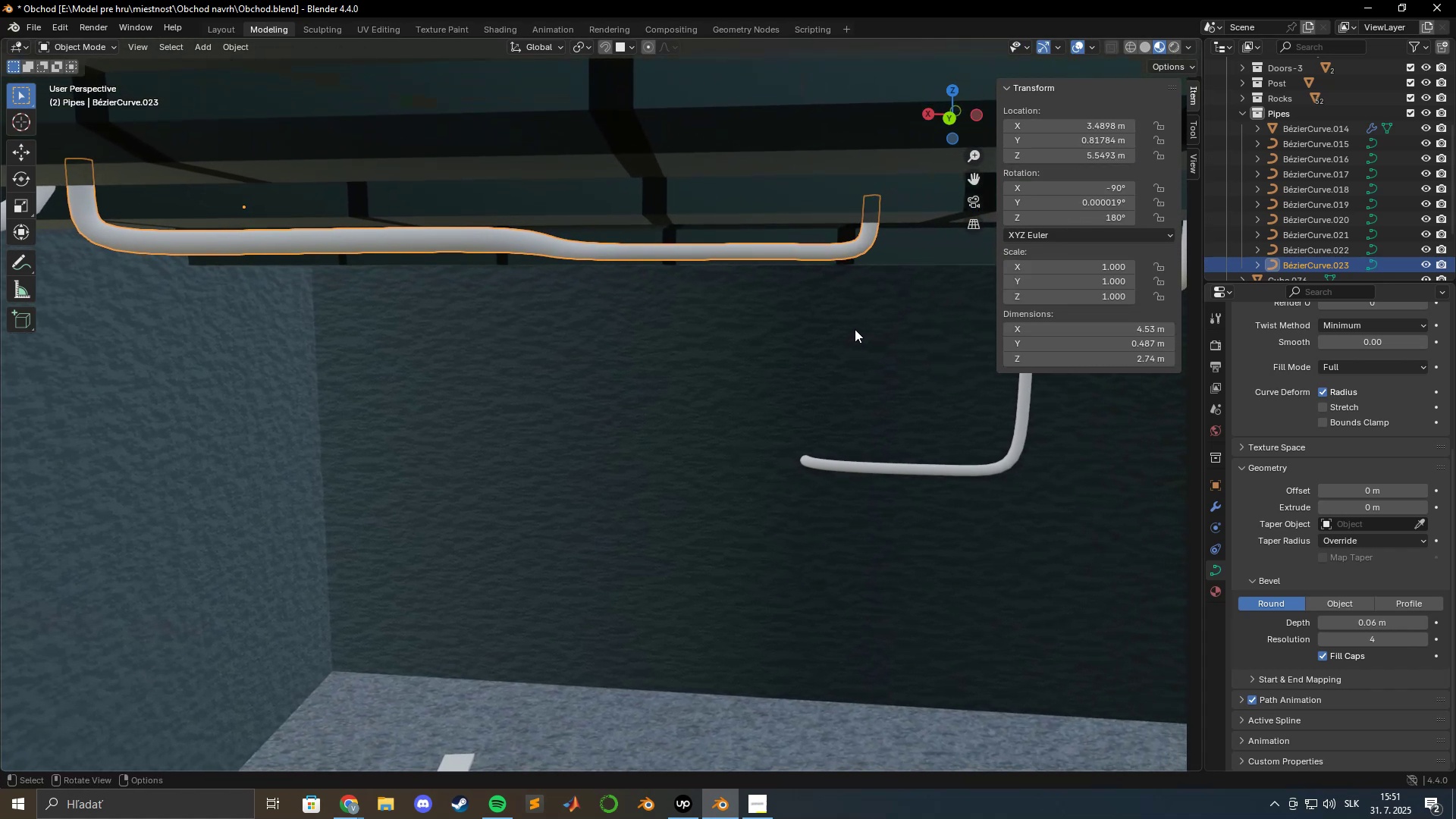 
key(Tab)
 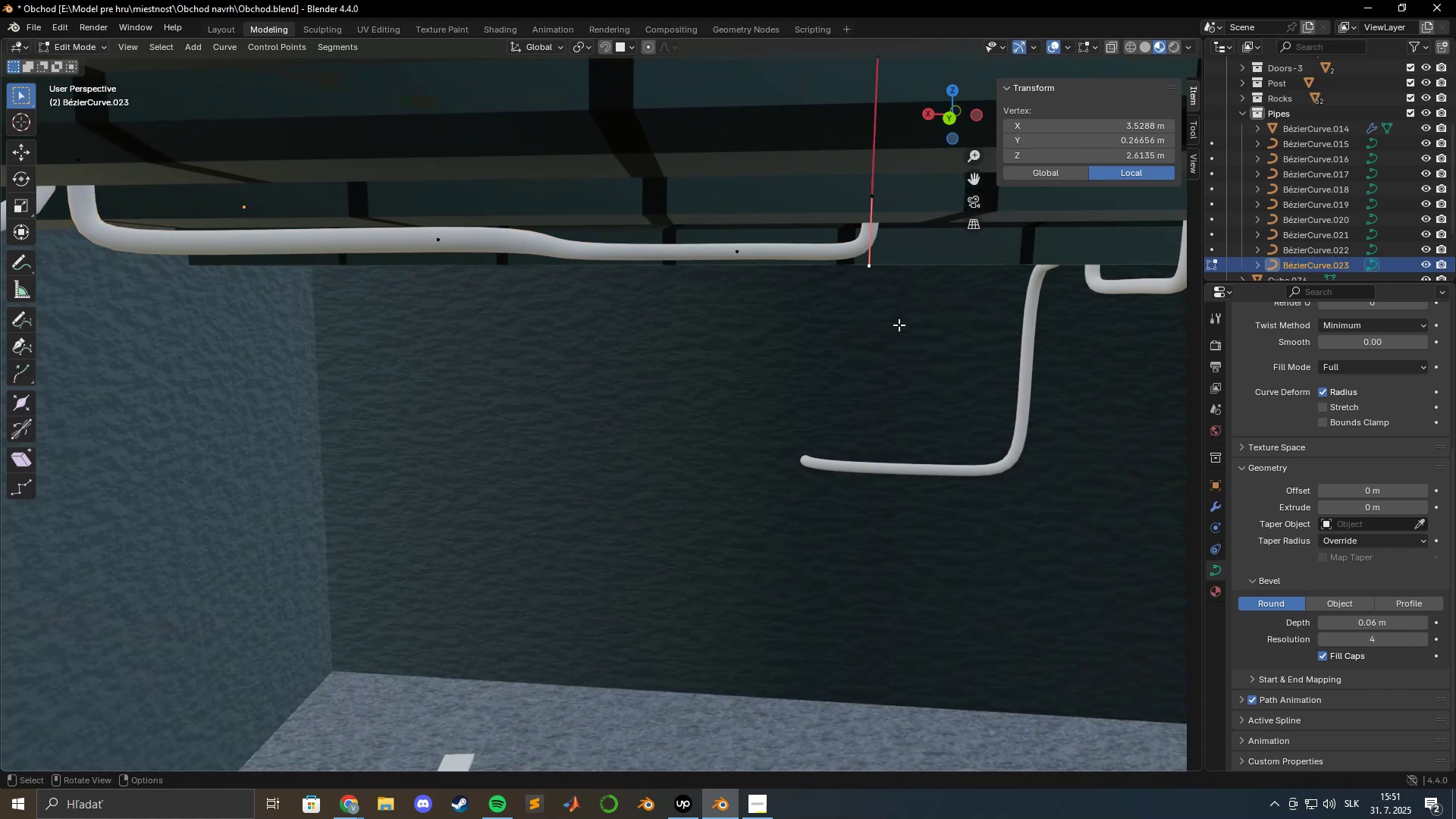 
key(Tab)
 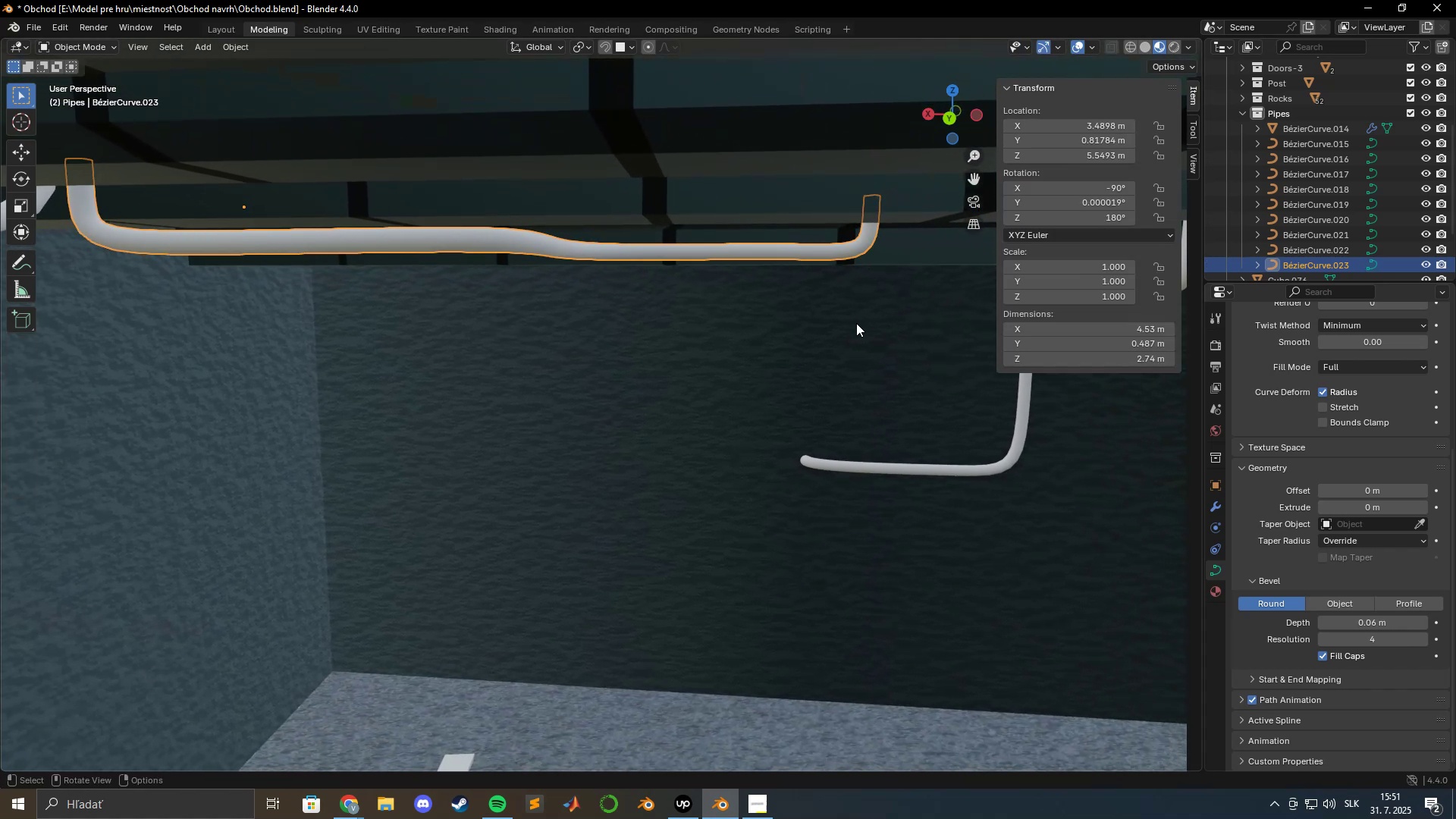 
left_click([856, 323])
 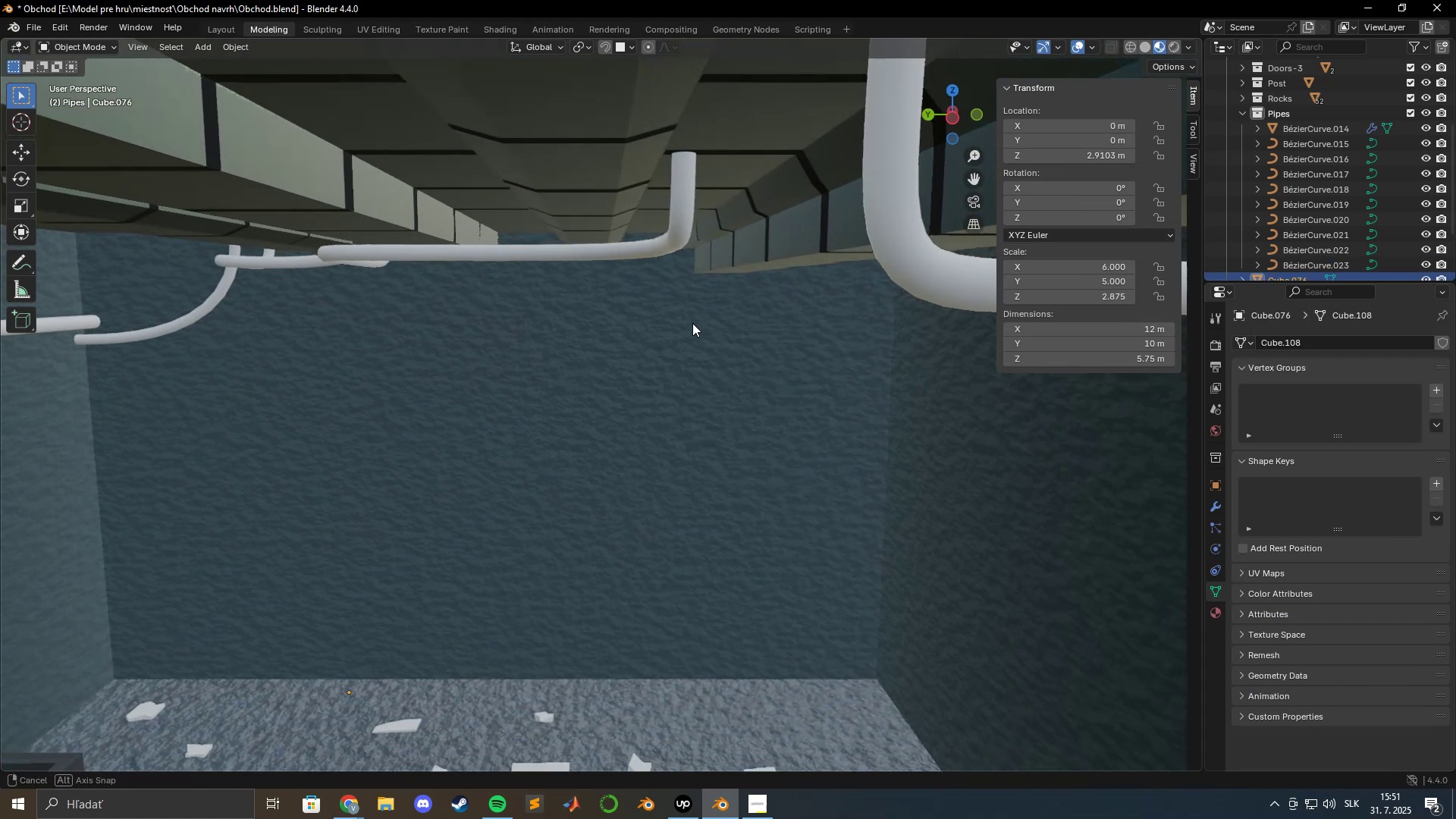 
hold_key(key=ShiftLeft, duration=1.5)
 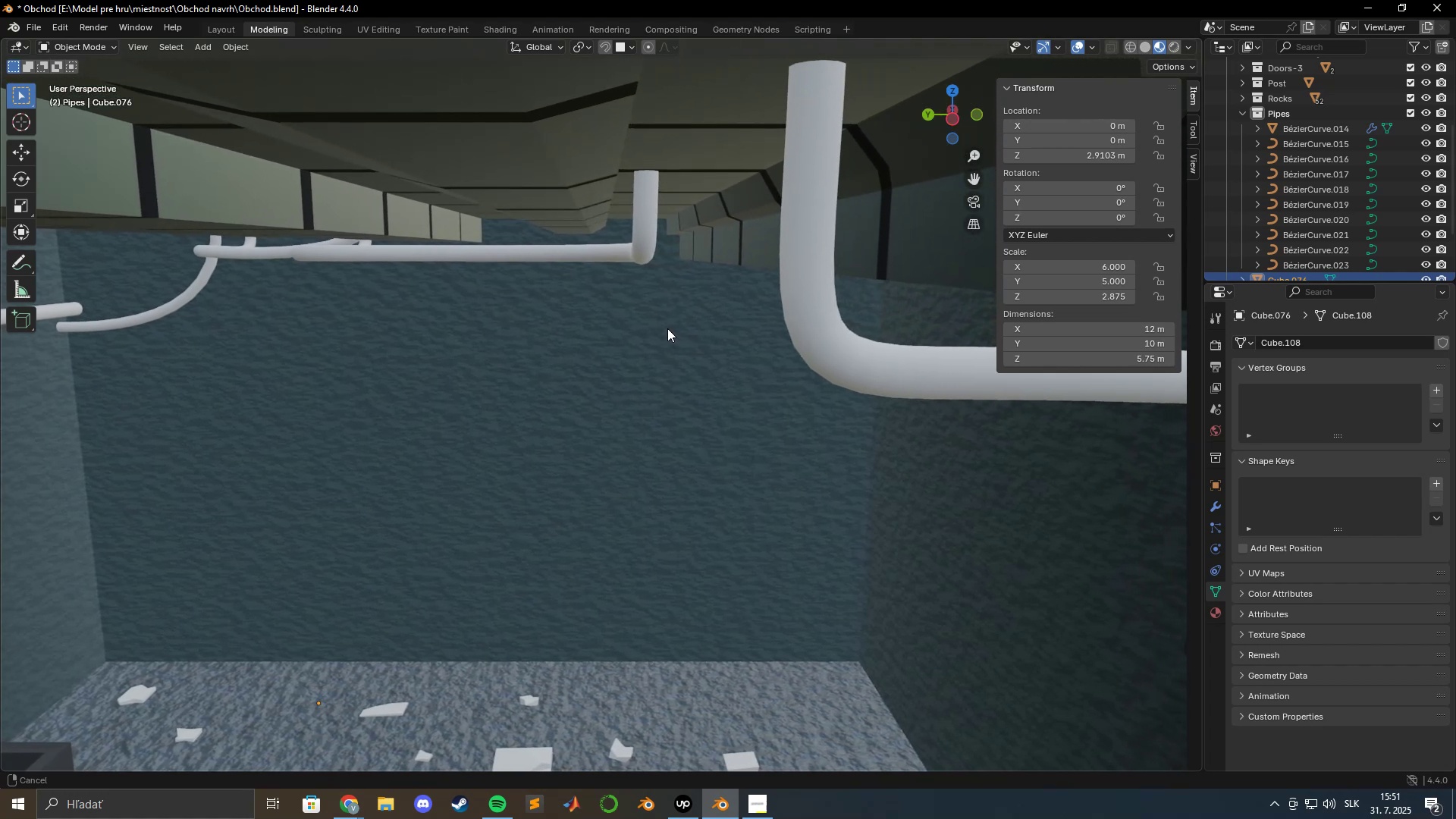 
hold_key(key=ShiftLeft, duration=1.51)
 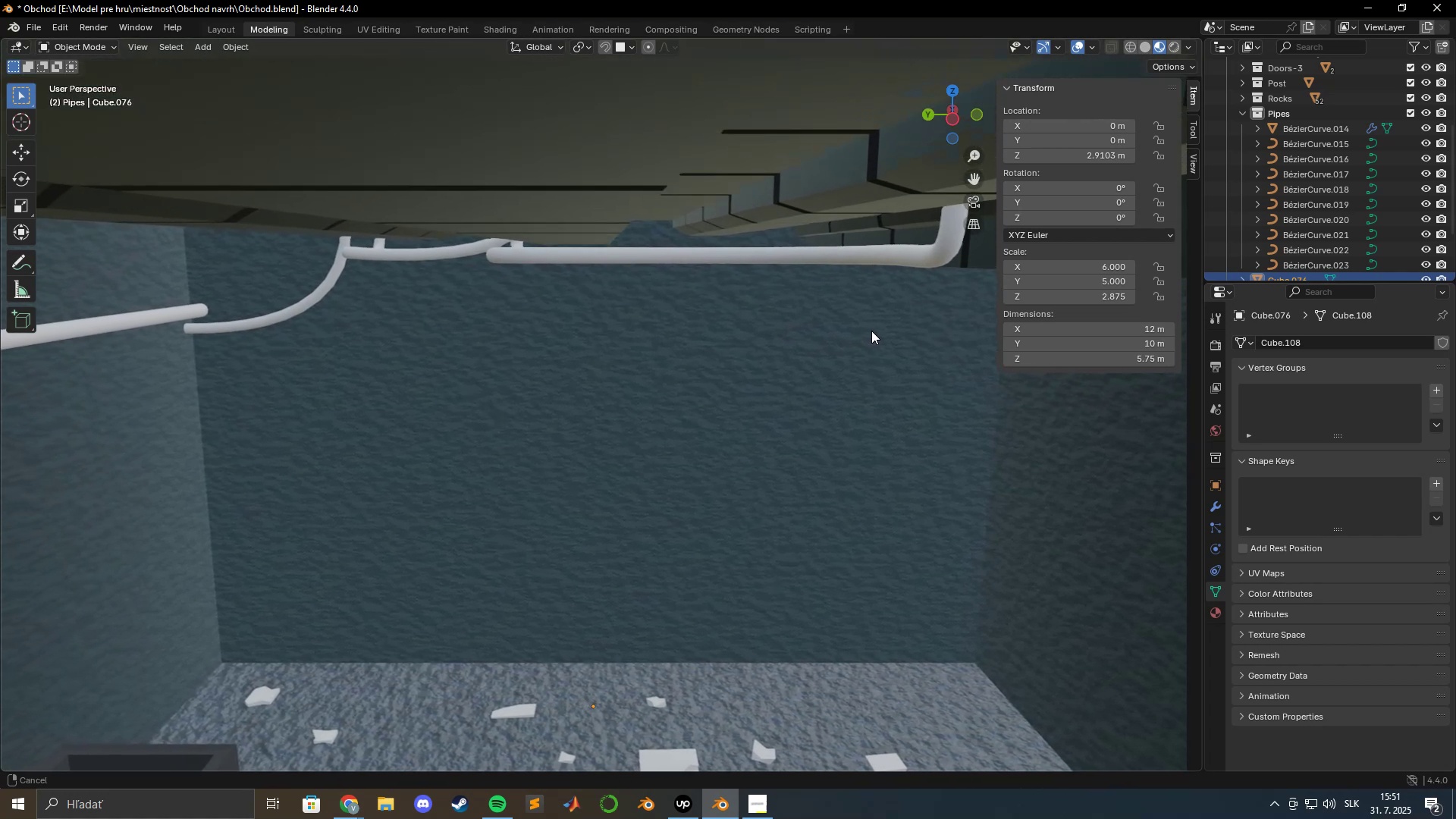 
hold_key(key=ShiftLeft, duration=1.51)
 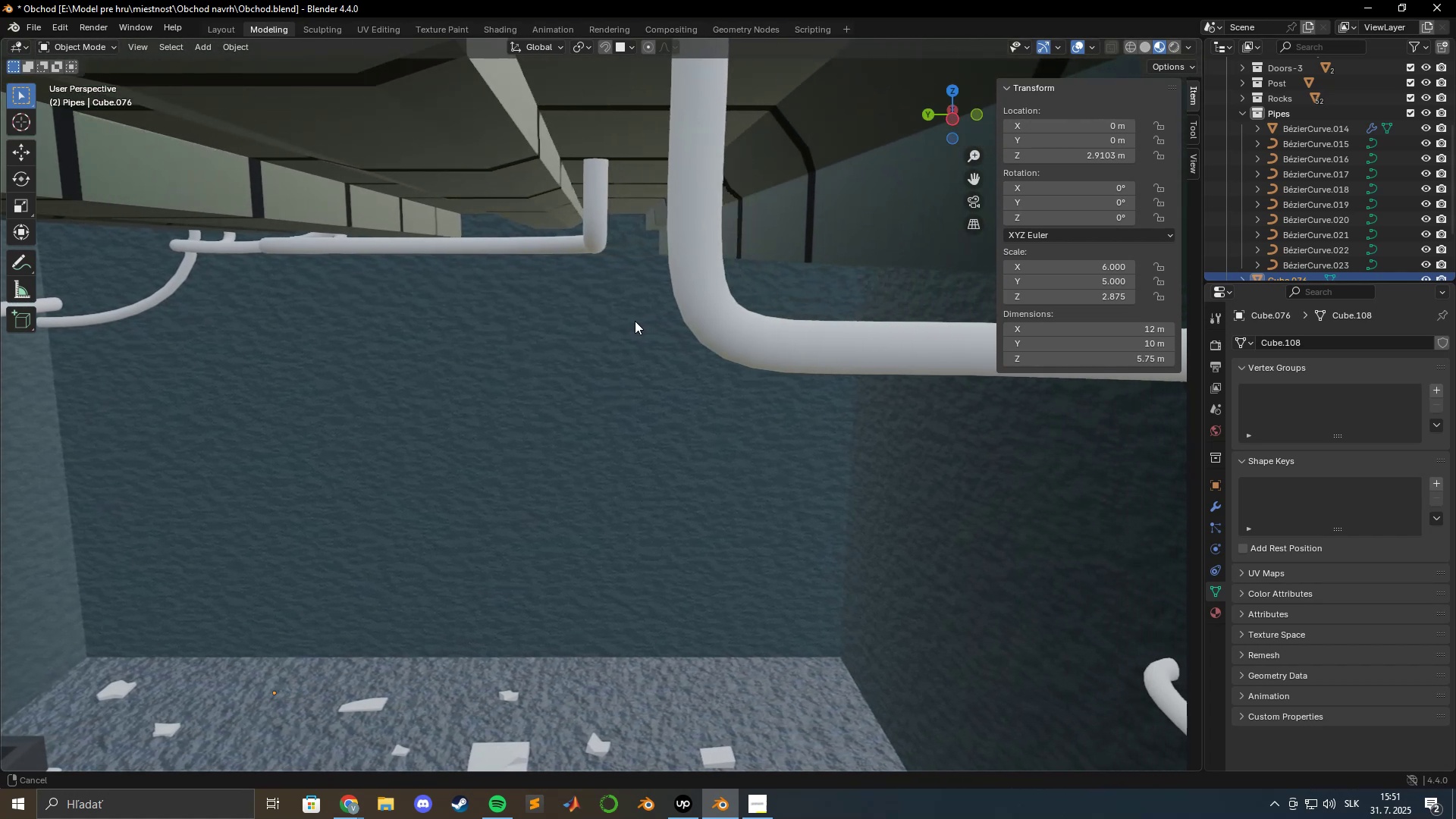 
hold_key(key=ShiftLeft, duration=1.53)
 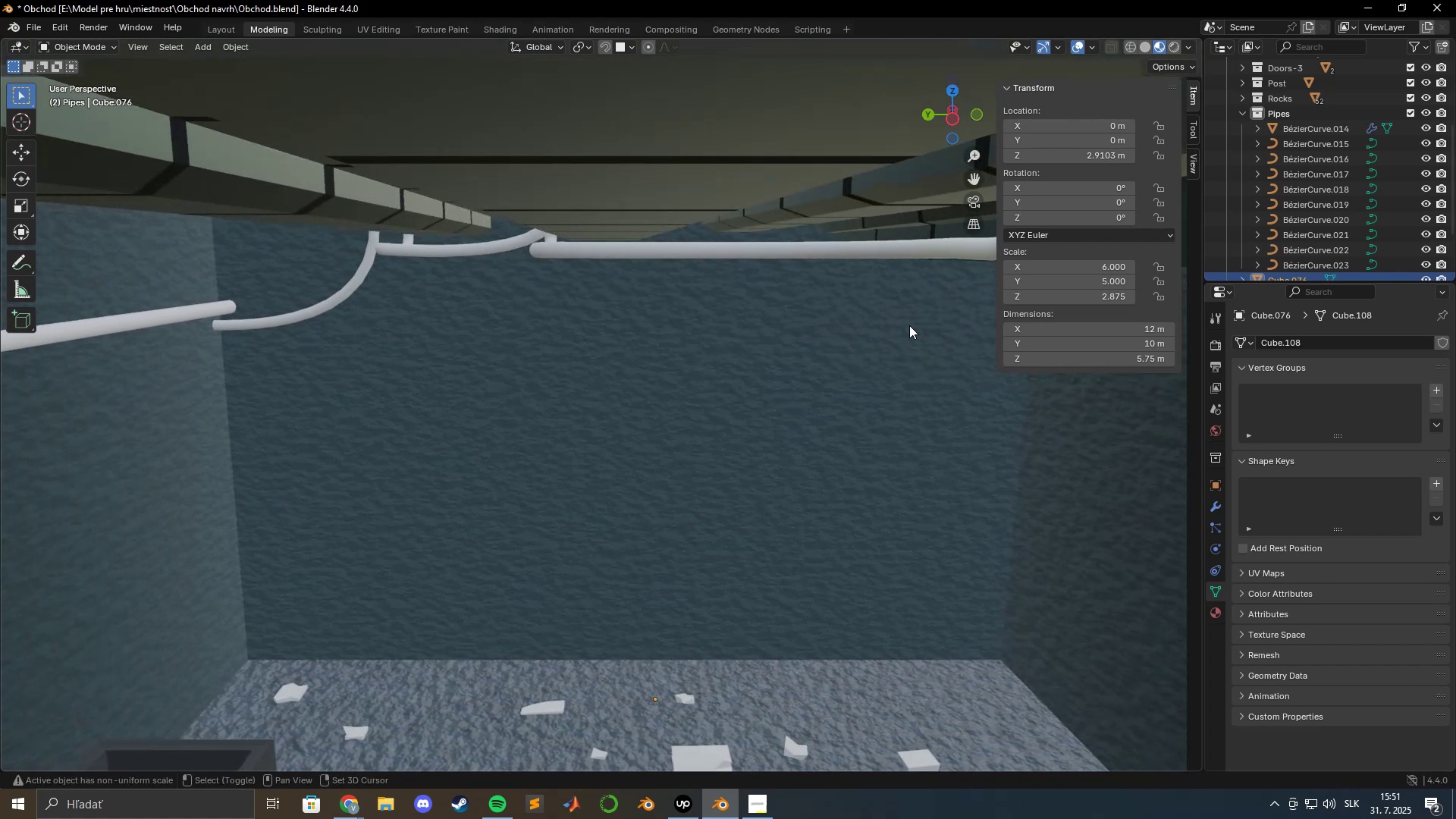 
hold_key(key=ShiftLeft, duration=1.51)
 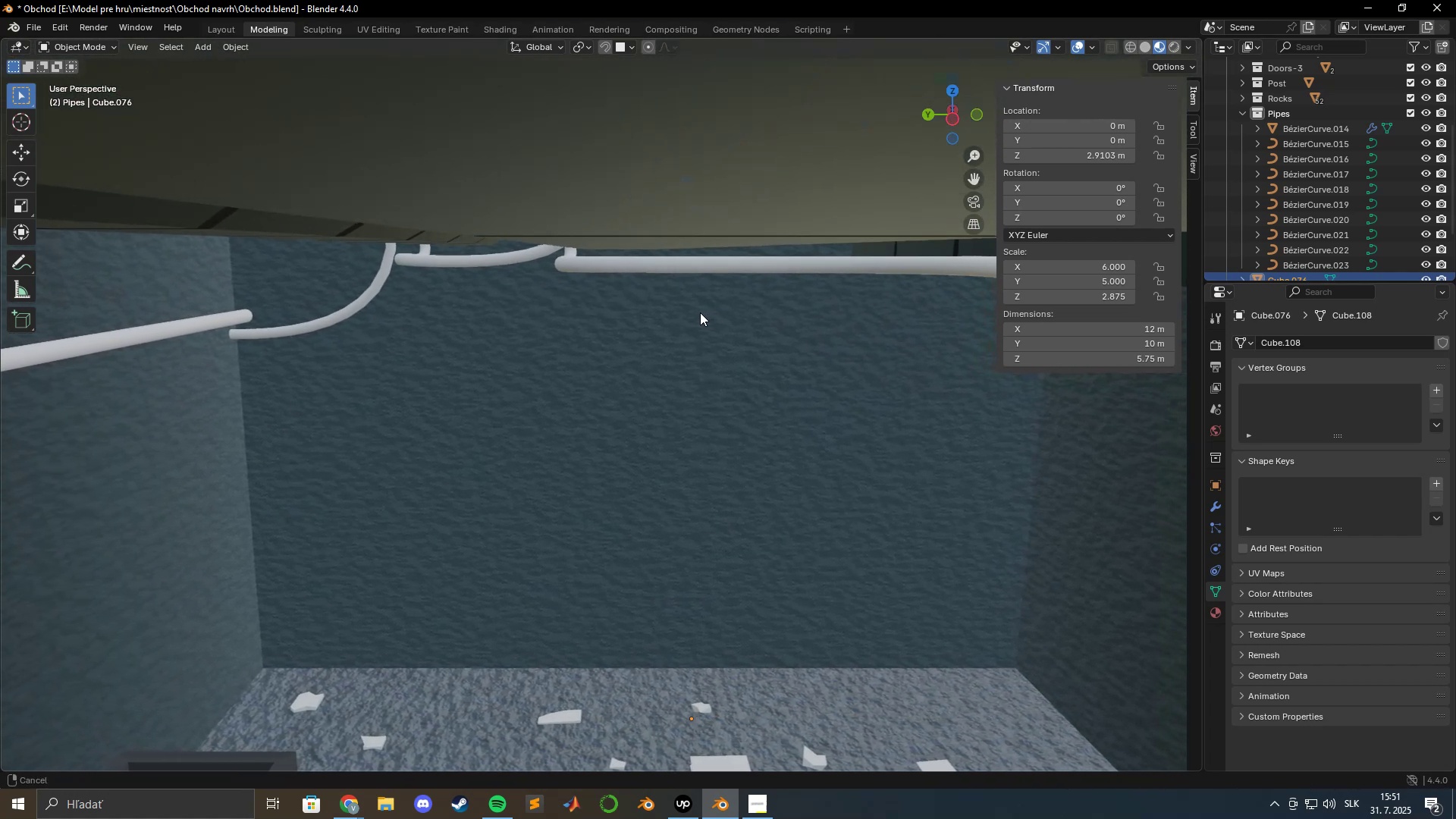 
hold_key(key=ShiftLeft, duration=0.71)
 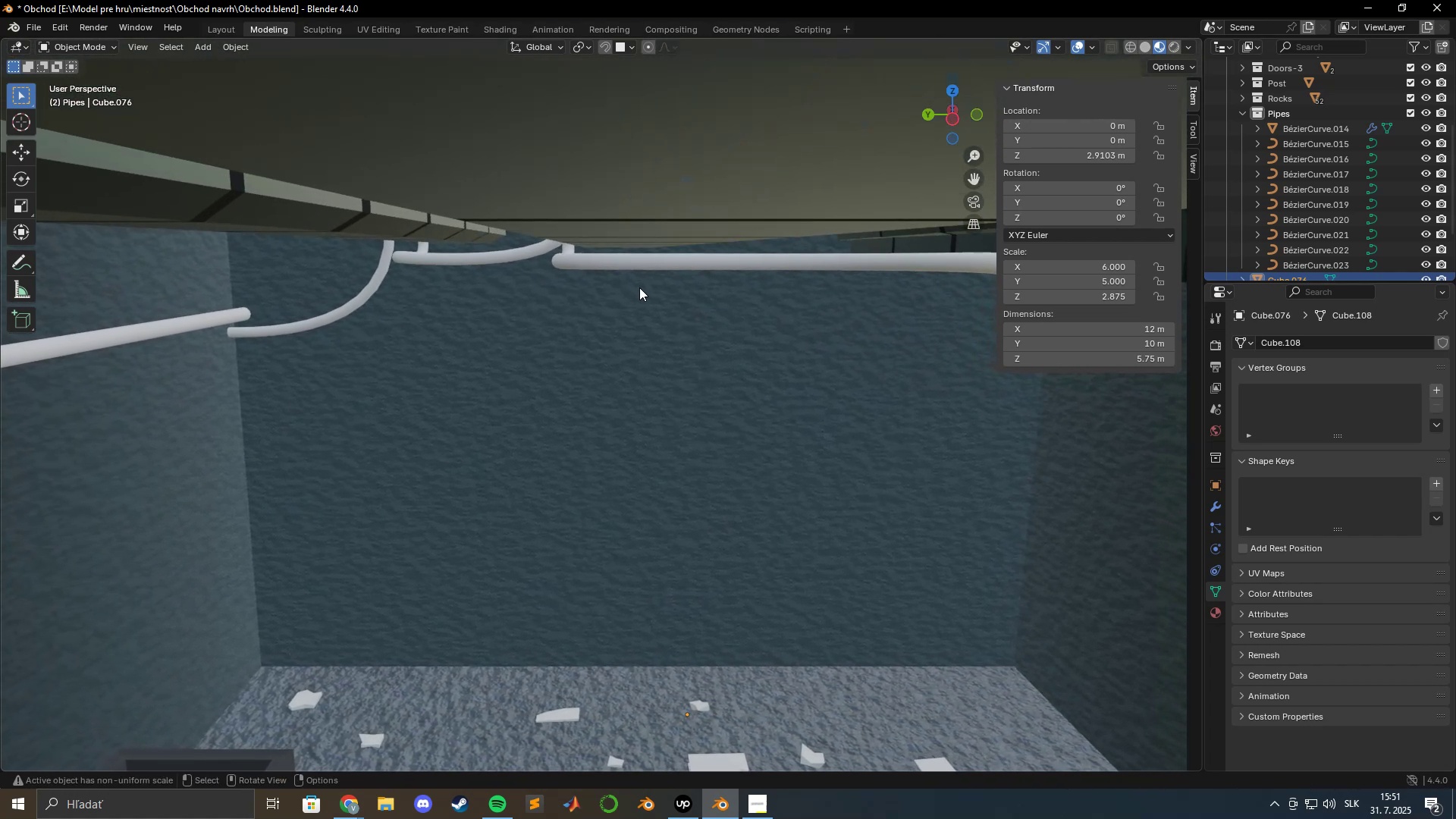 
key(Tab)
 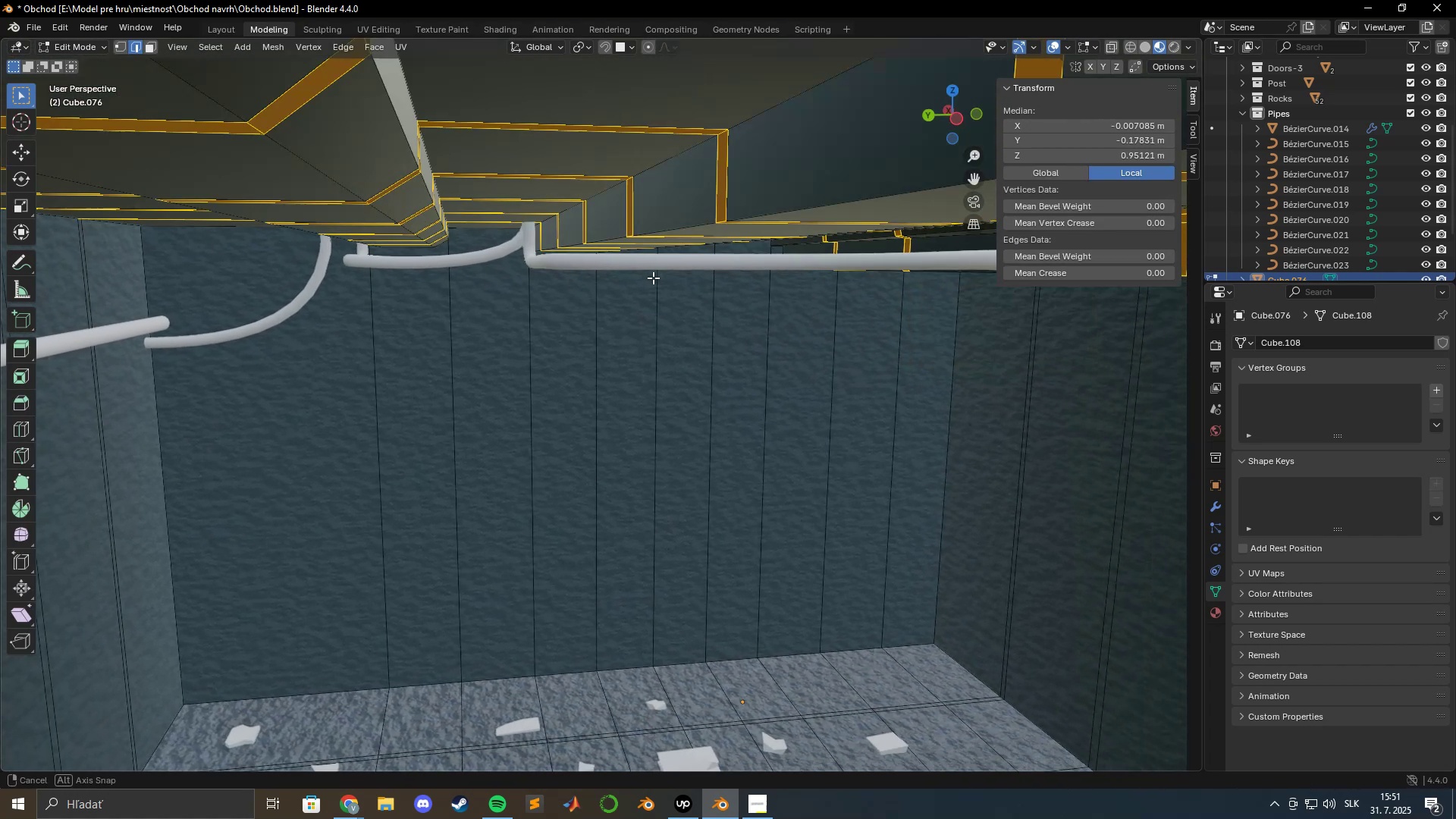 
key(Tab)
 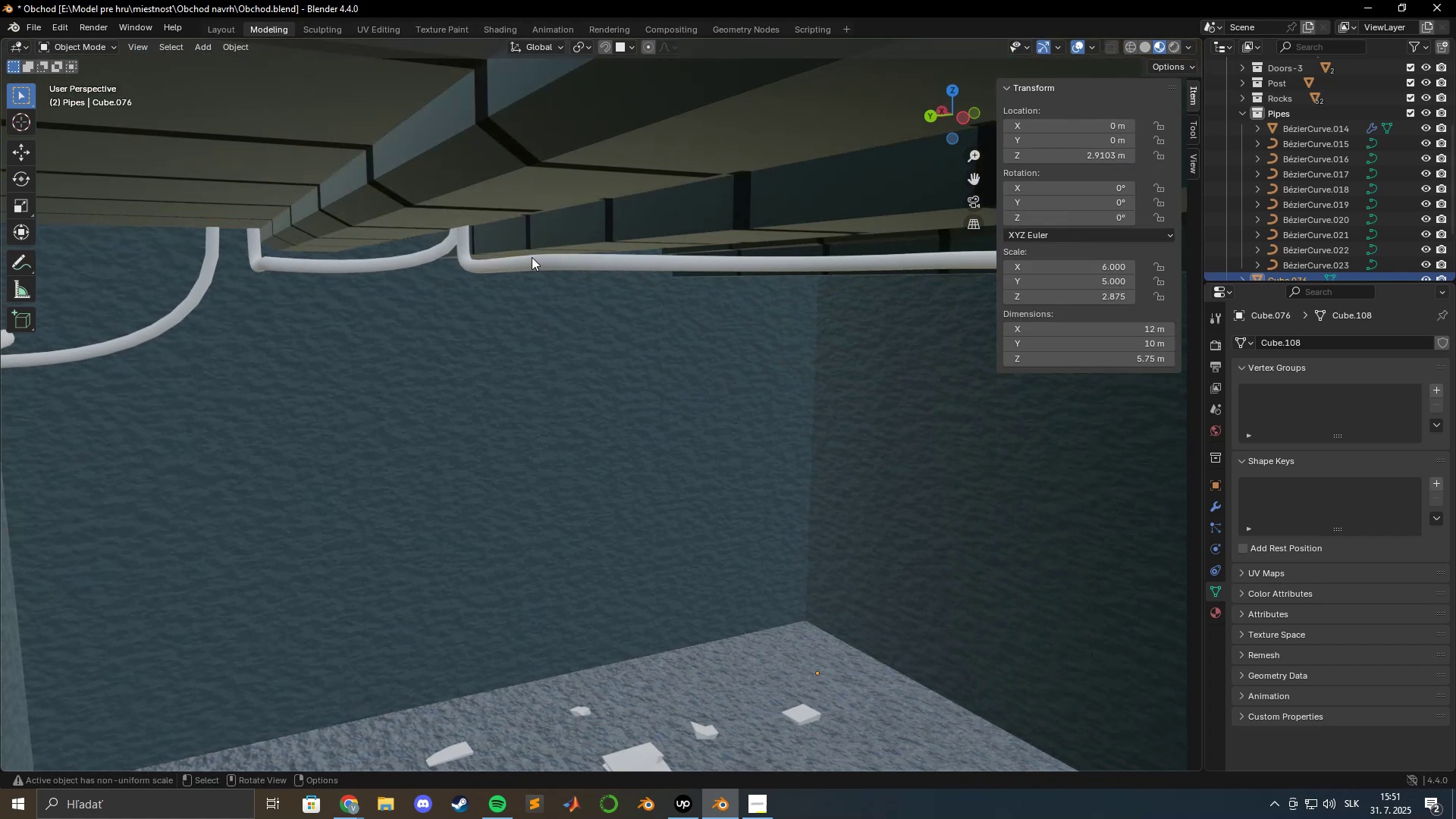 
left_click([532, 257])
 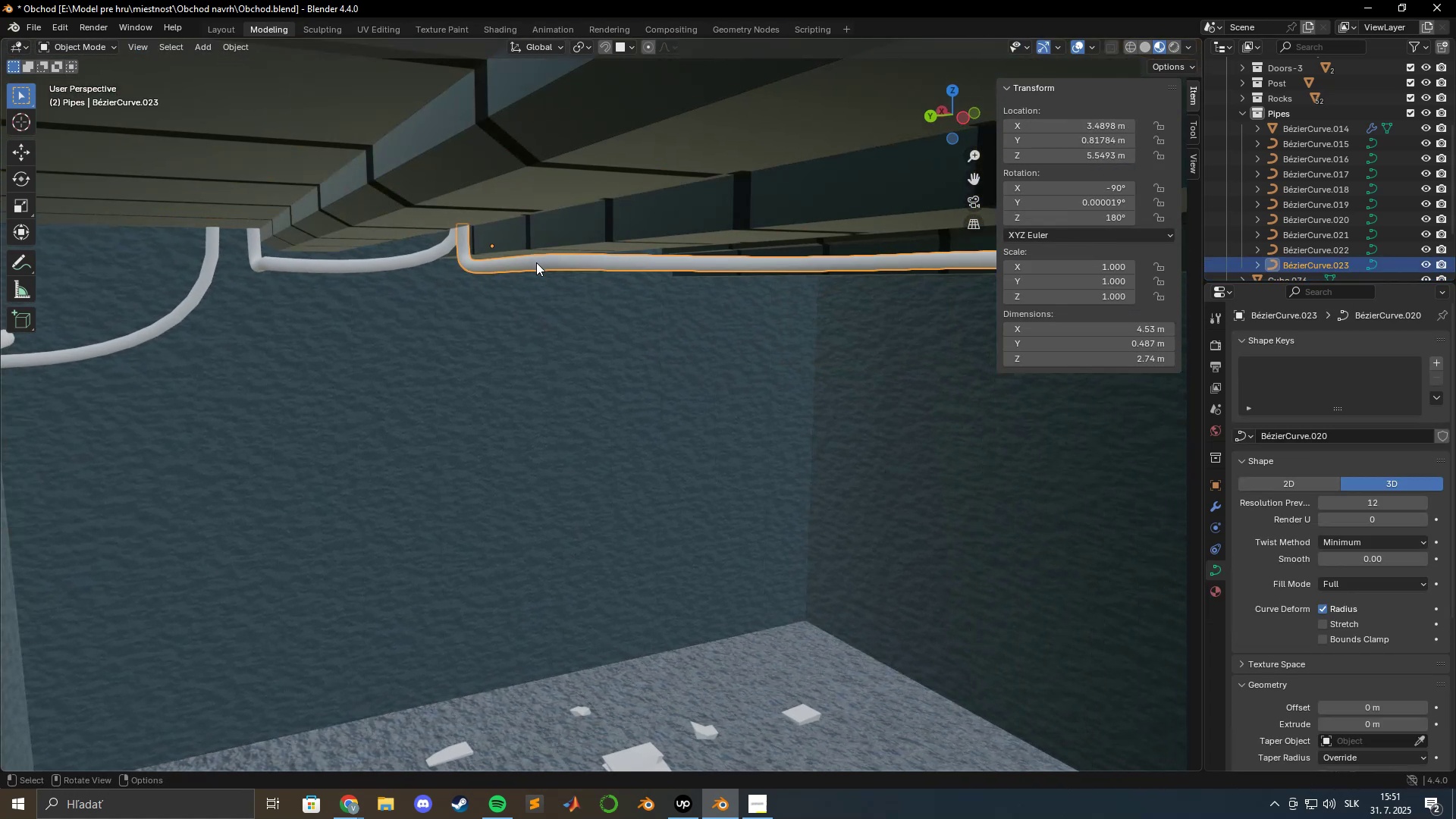 
key(Tab)
 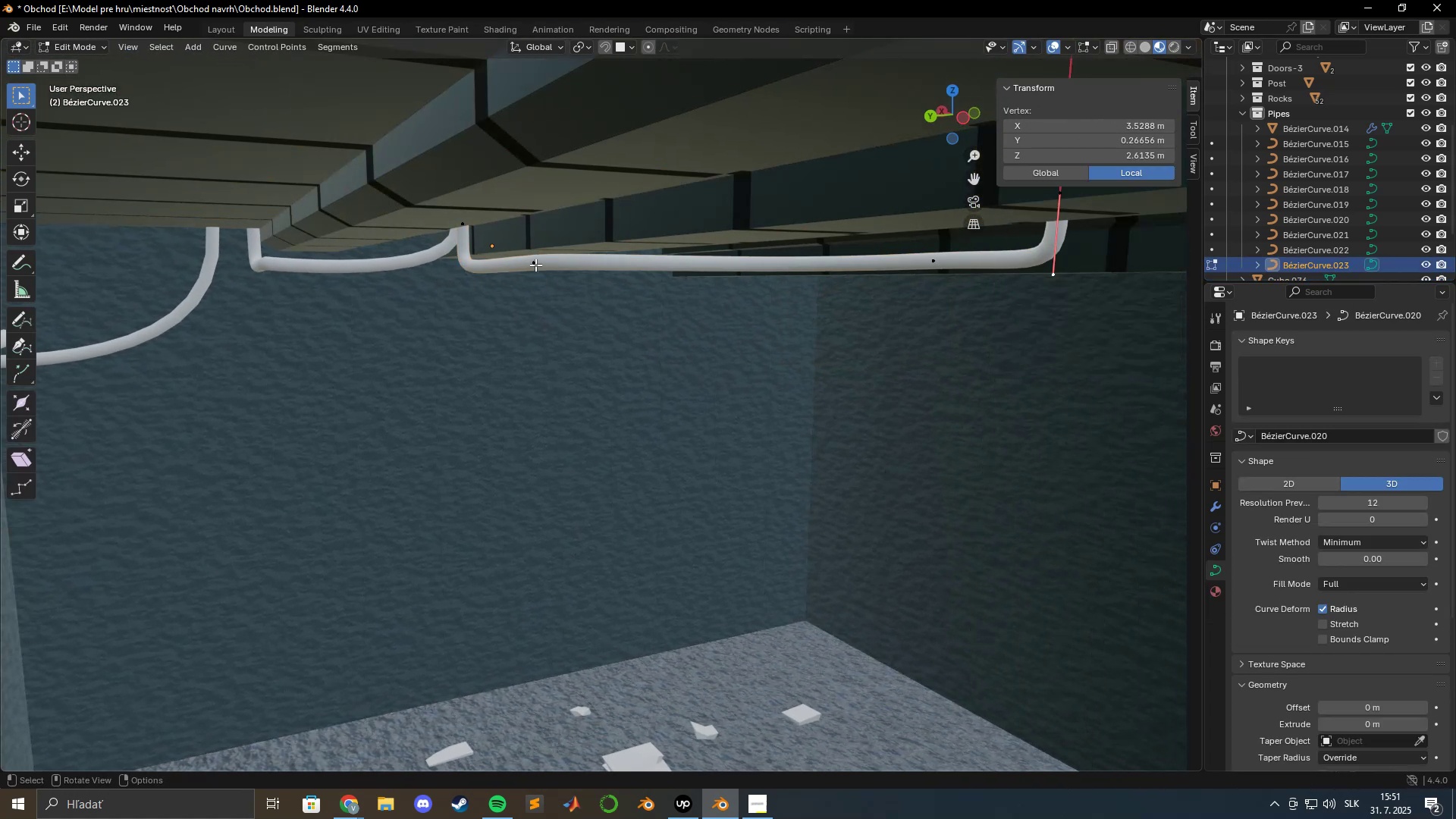 
left_click([535, 265])
 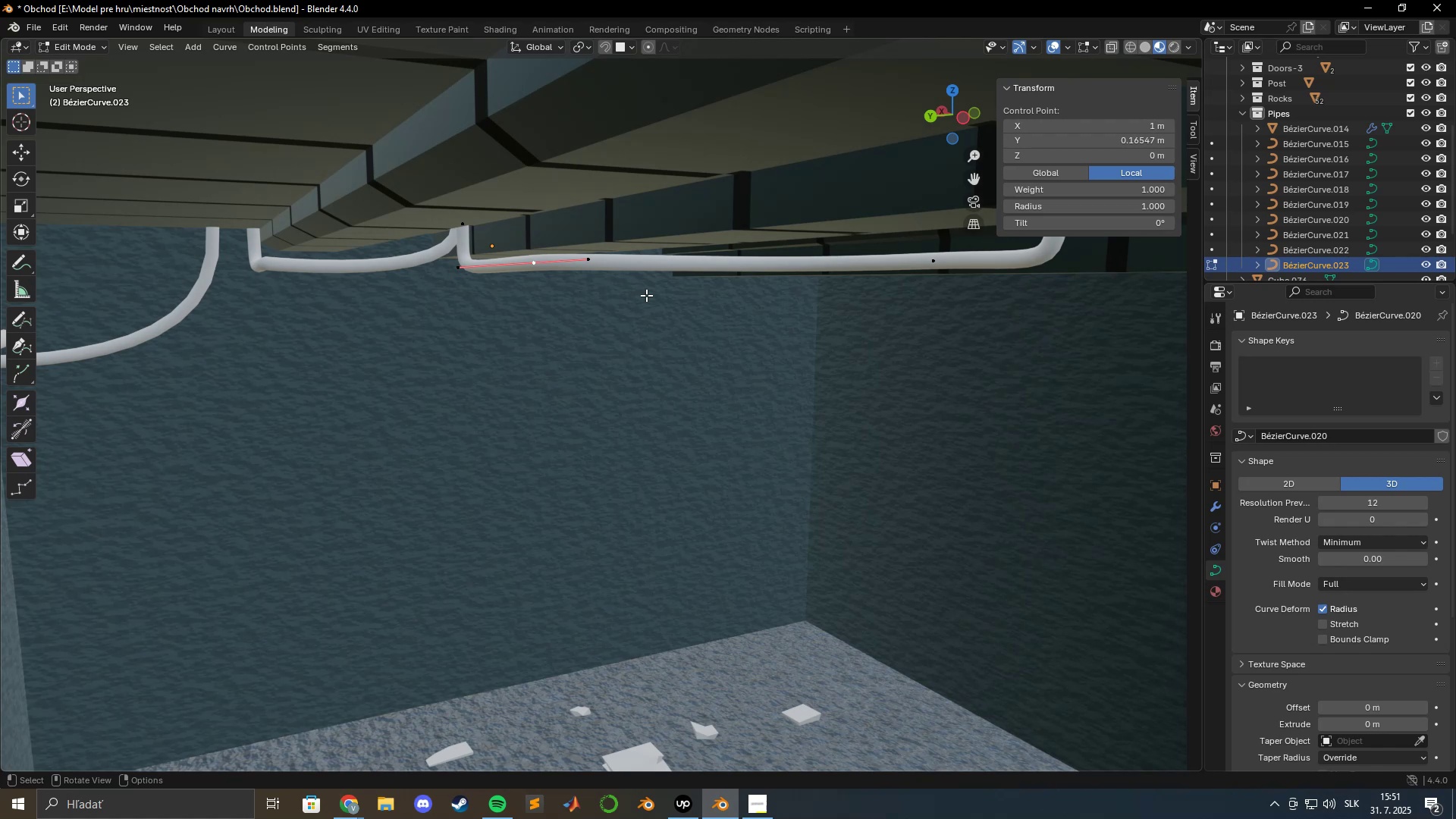 
type(gz)
 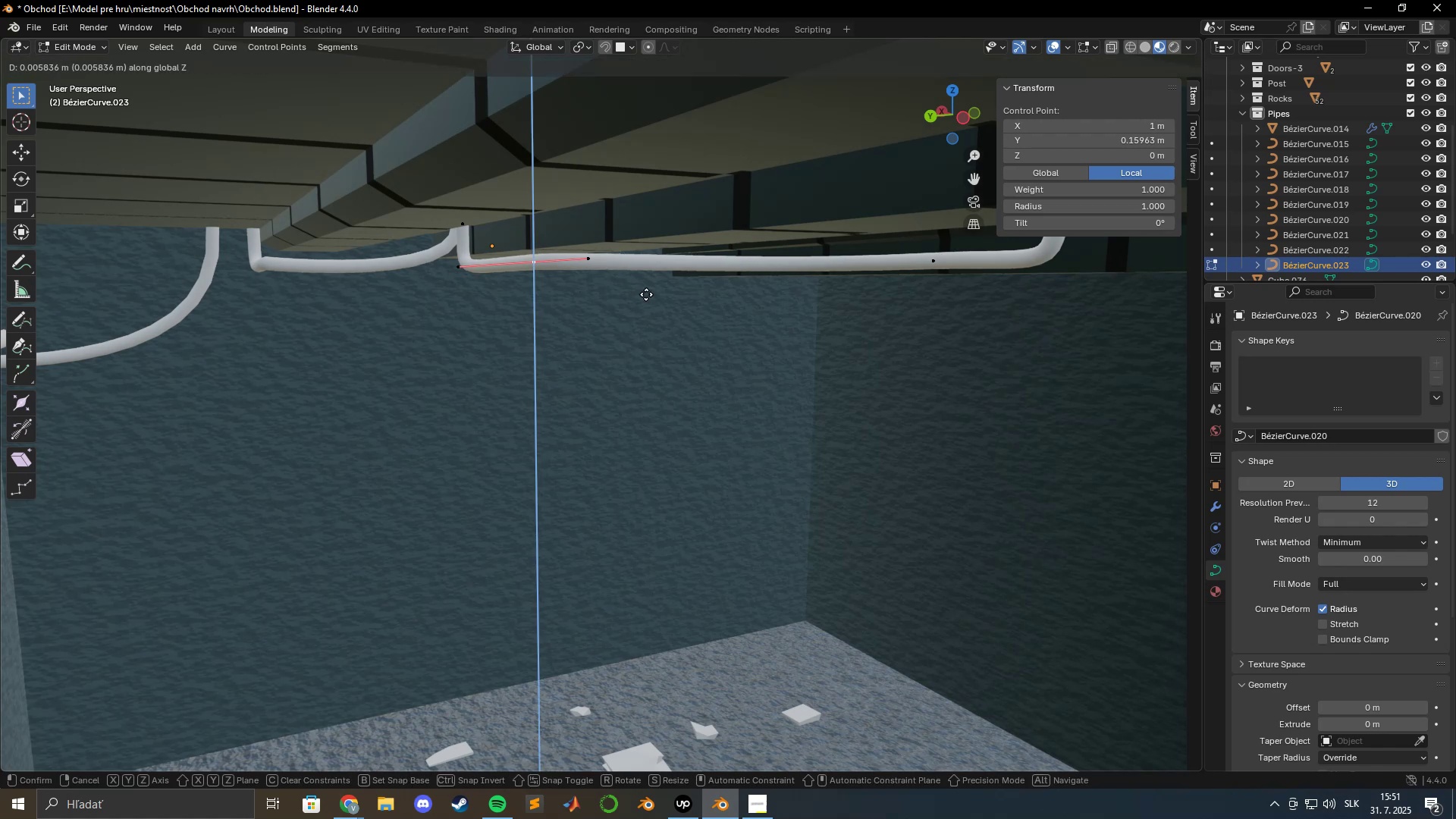 
hold_key(key=ShiftLeft, duration=1.52)
 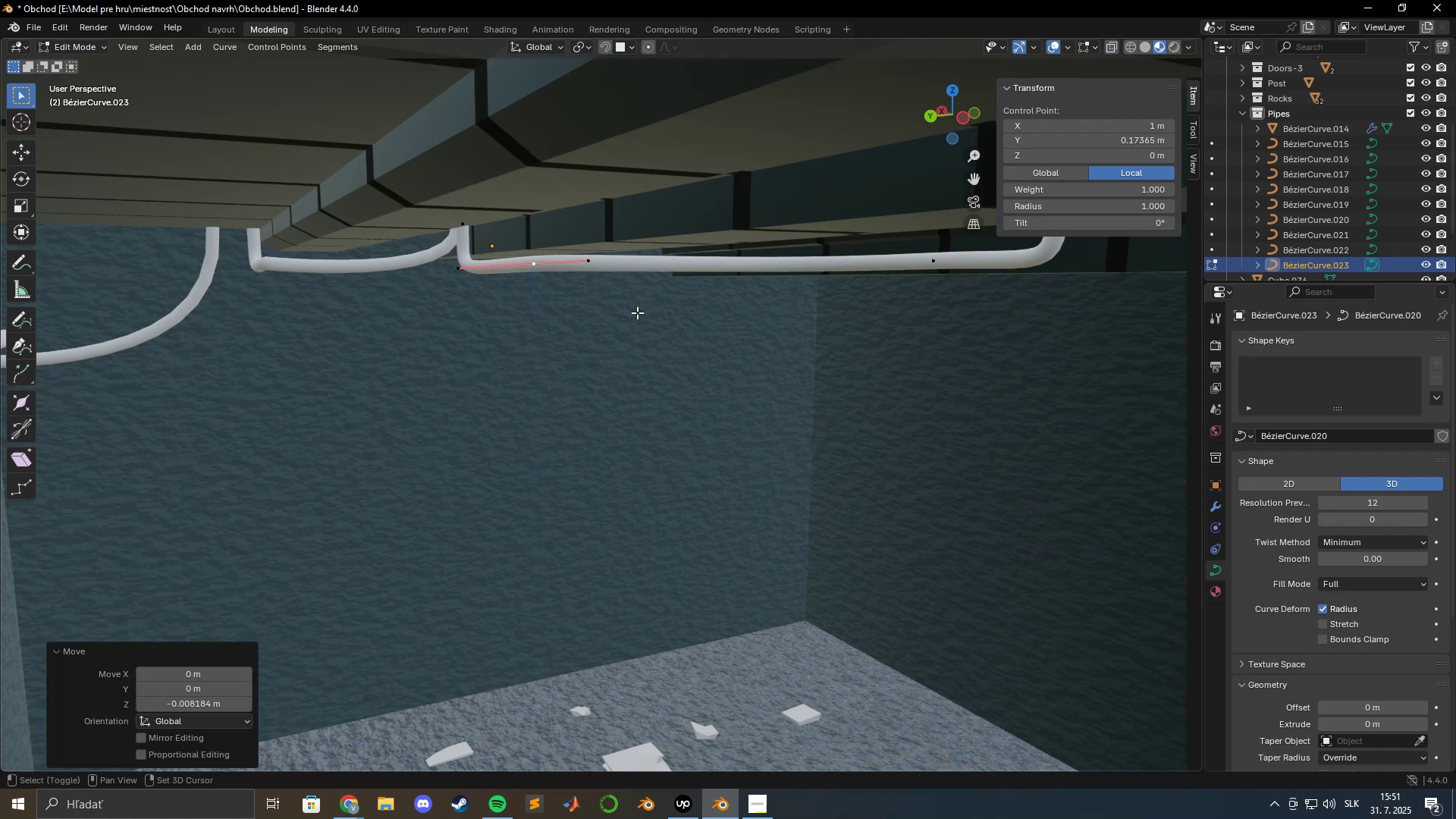 
hold_key(key=ShiftLeft, duration=0.64)
left_click([637, 312])
 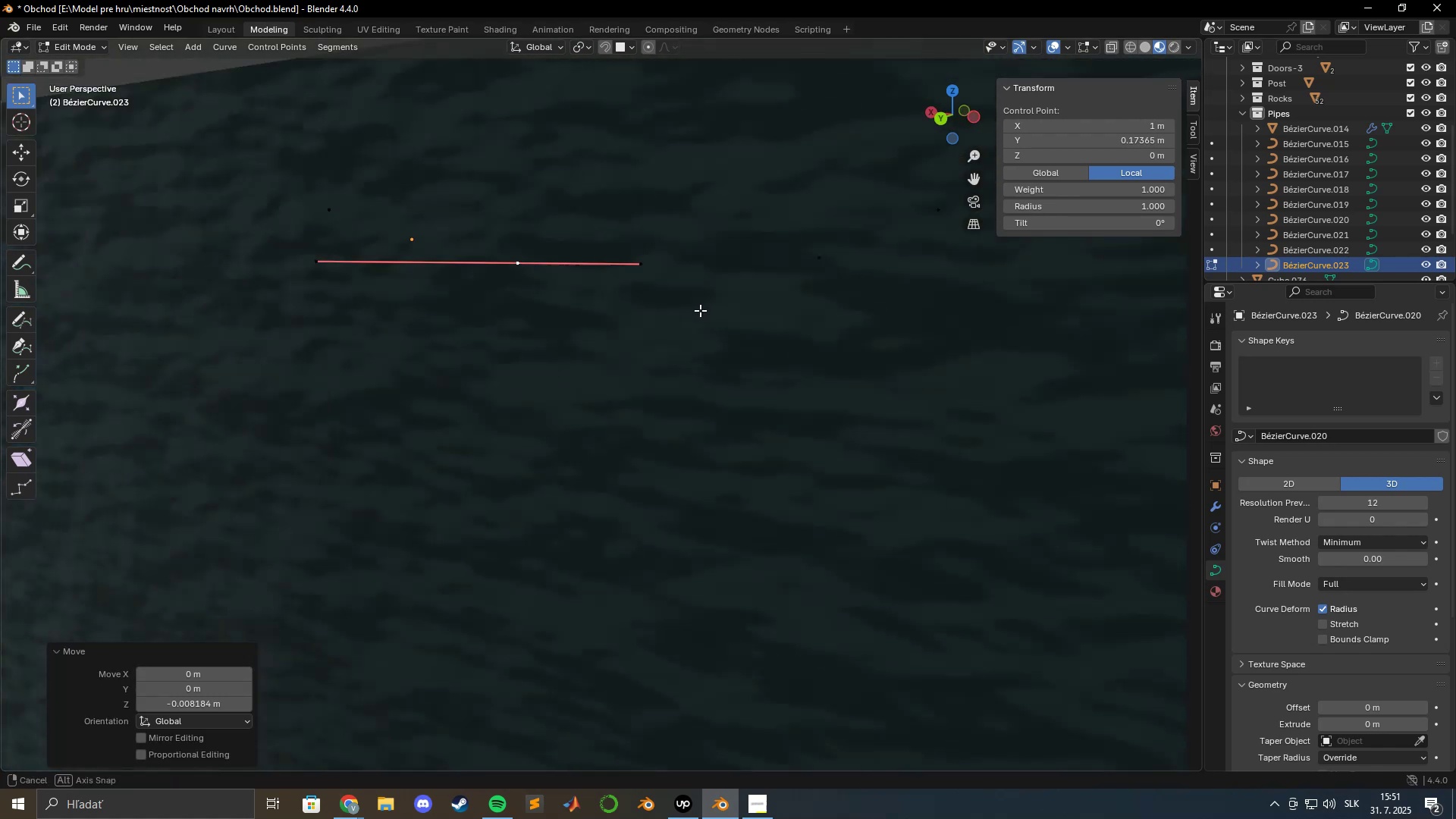 
scroll: coordinate [696, 298], scroll_direction: up, amount: 4.0
 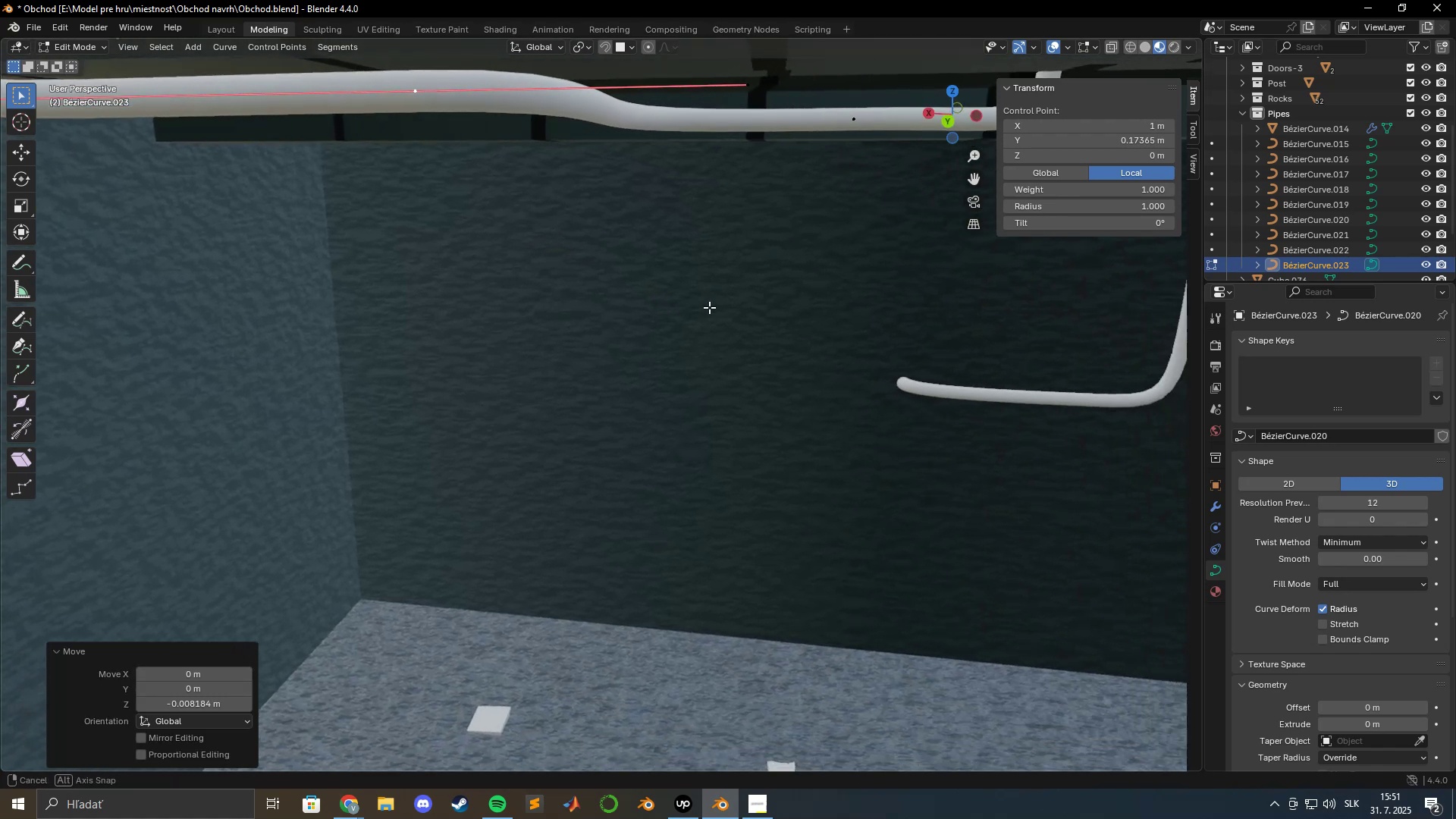 
hold_key(key=ShiftLeft, duration=0.58)
 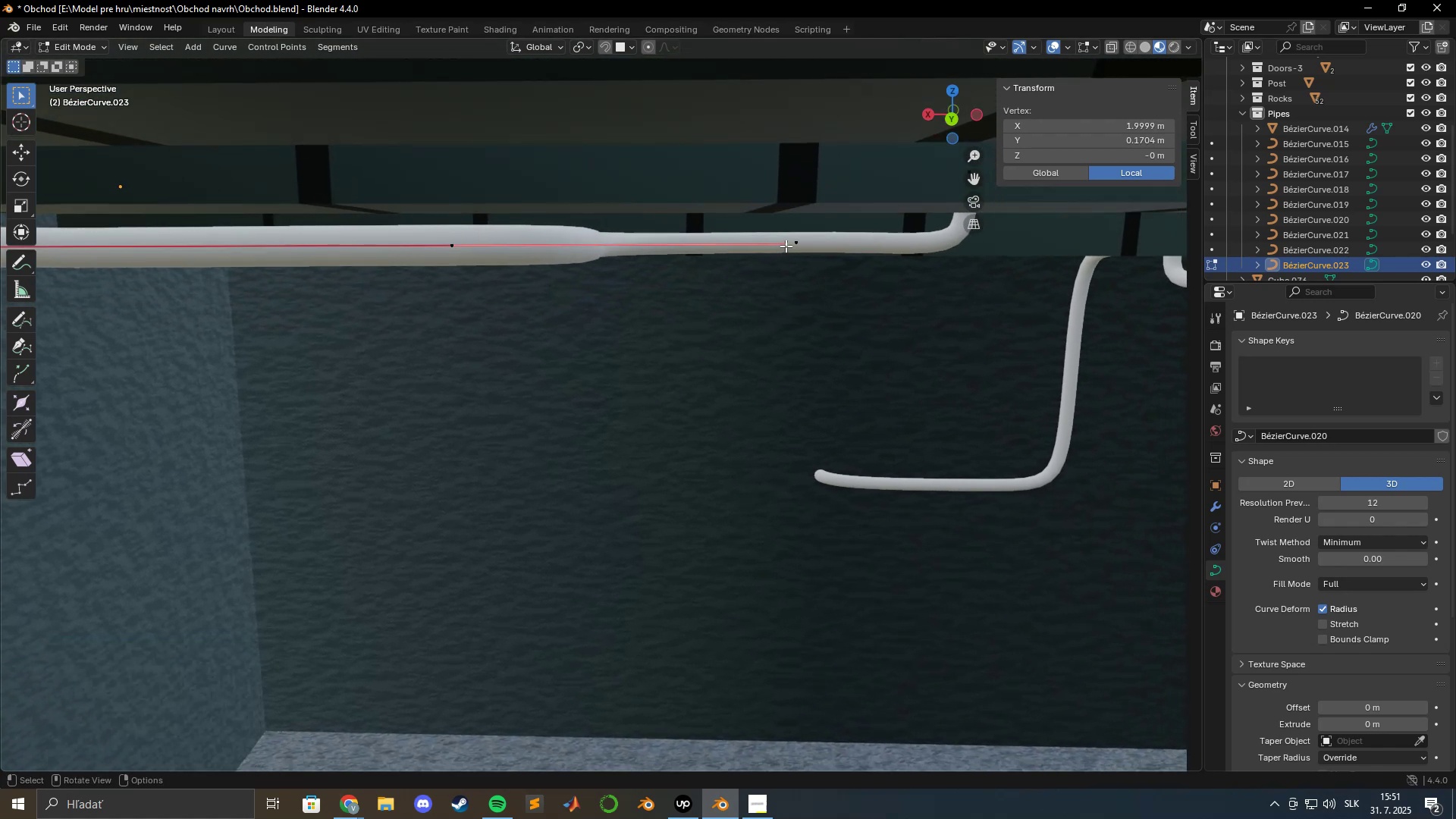 
type(gz)
 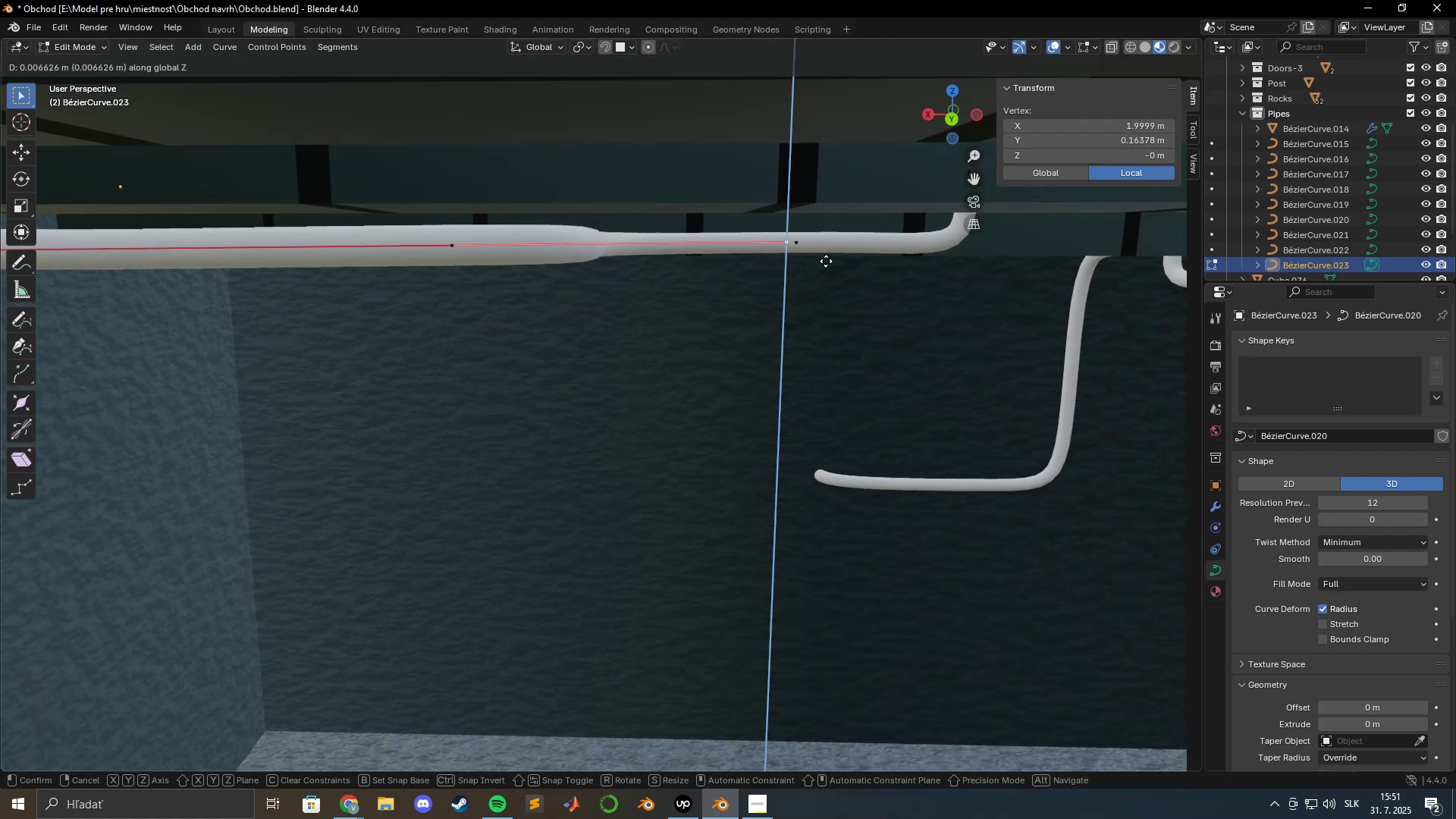 
hold_key(key=ShiftLeft, duration=1.4)
left_click([817, 286])
 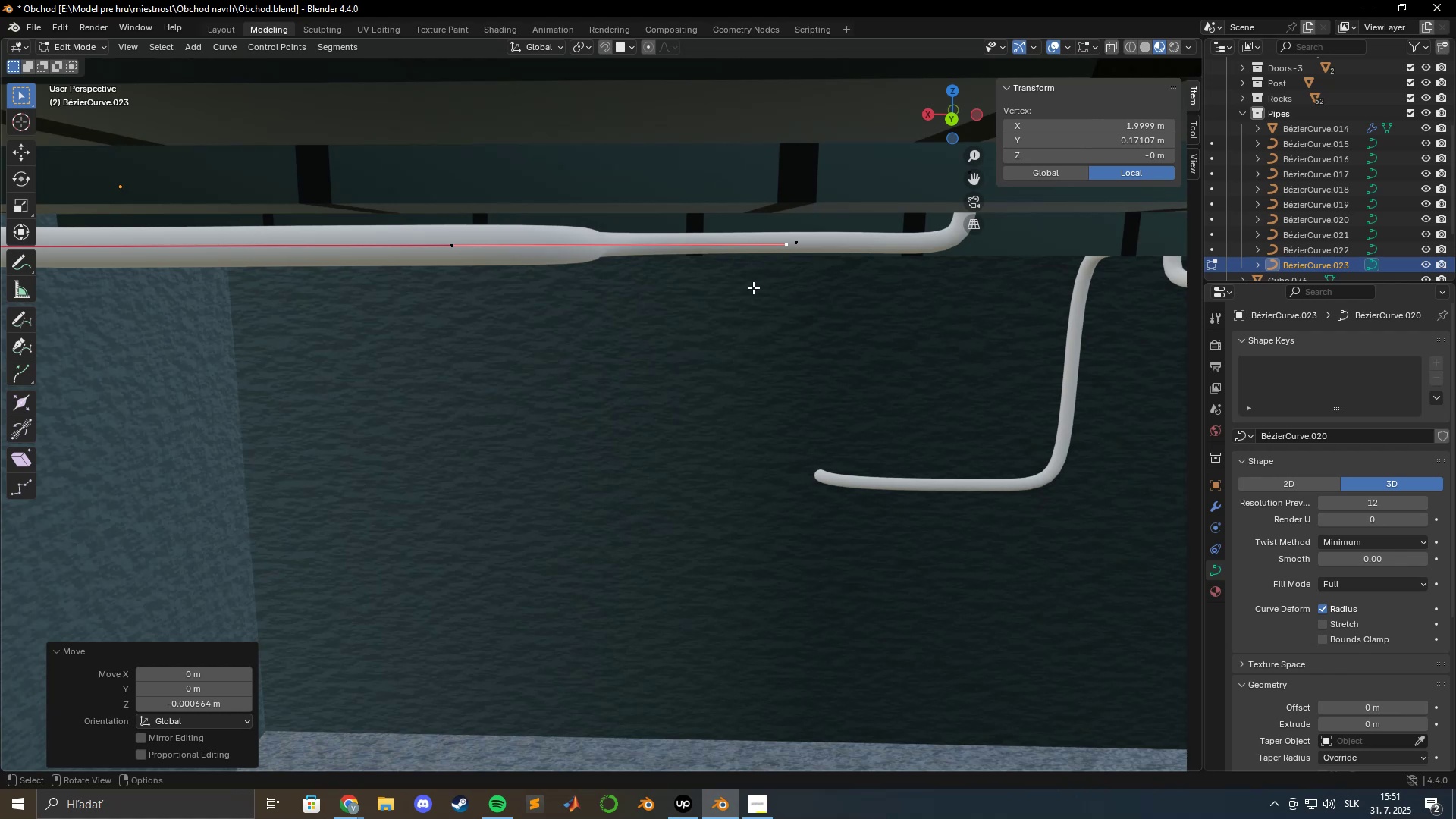 
hold_key(key=ShiftLeft, duration=0.92)
 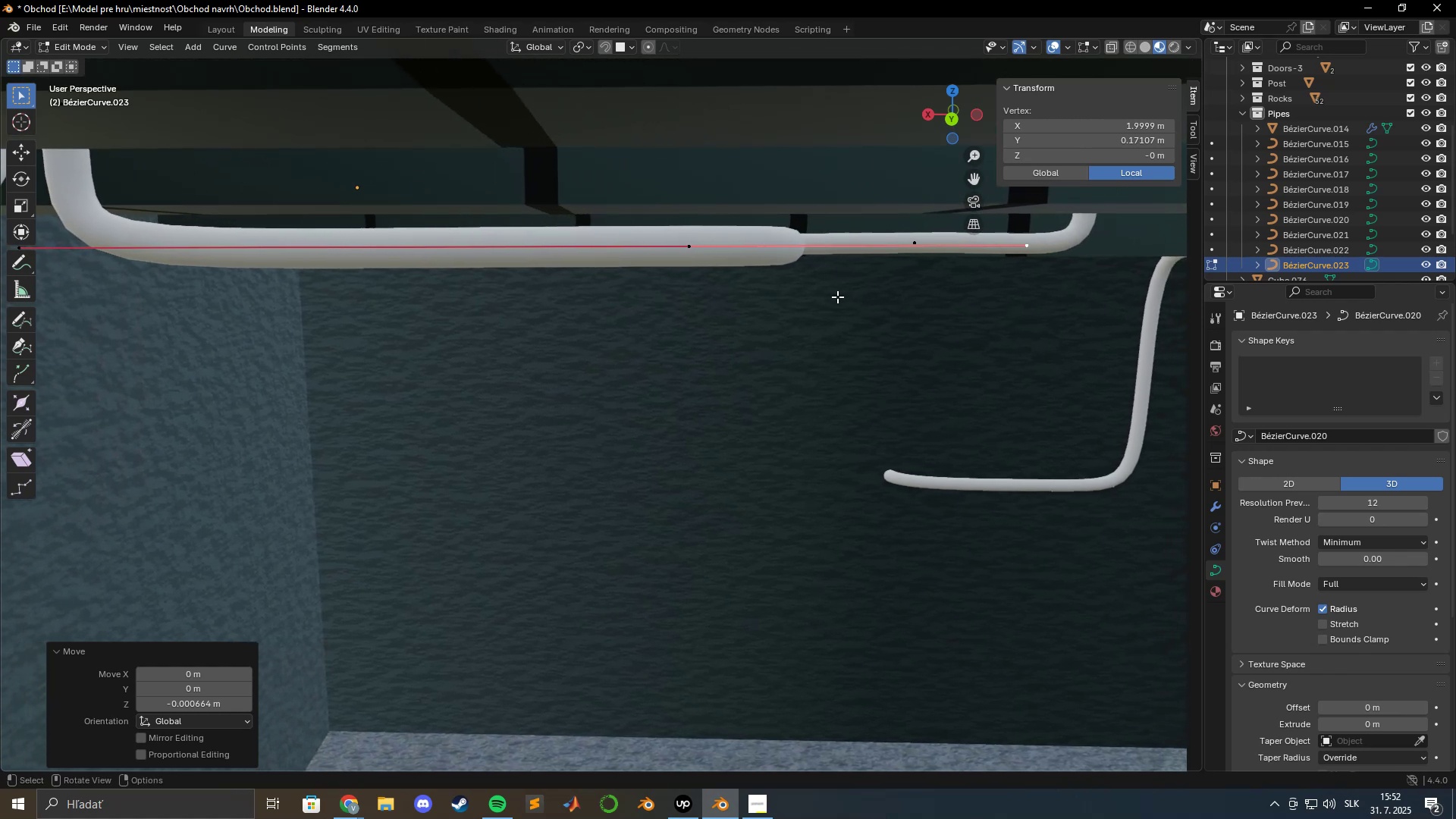 
key(Tab)
 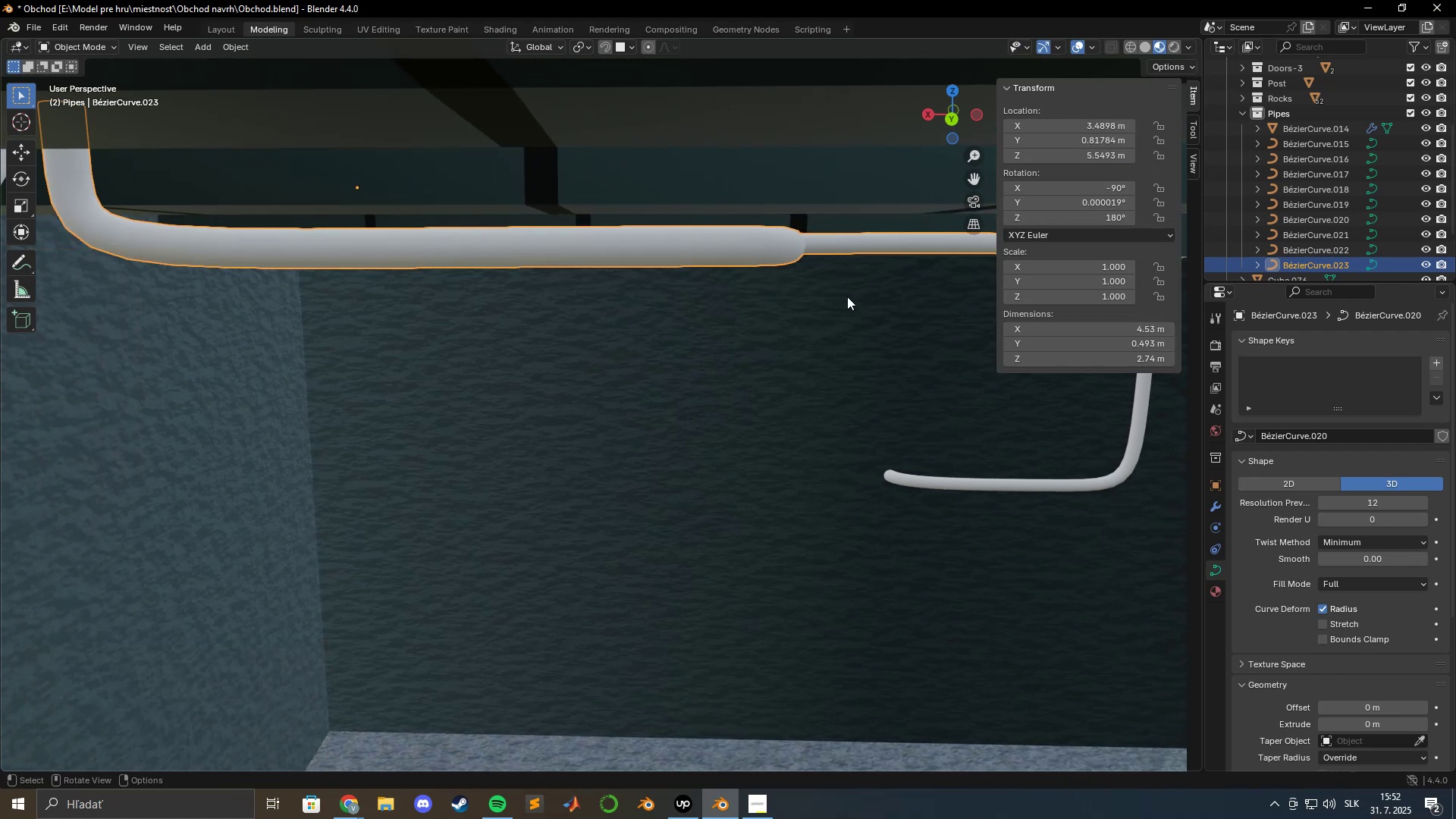 
hold_key(key=ShiftLeft, duration=1.04)
 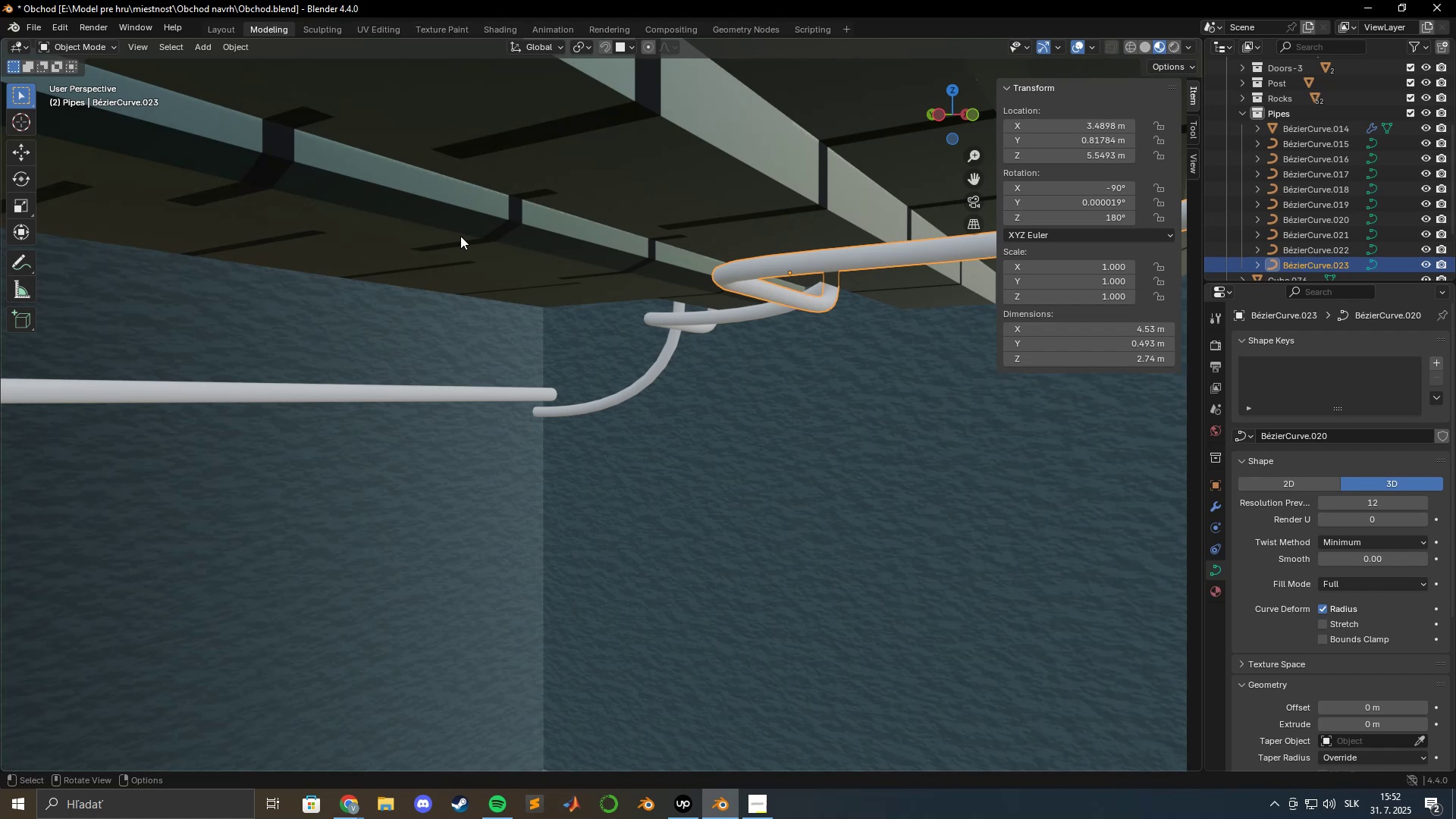 
wait(16.21)
 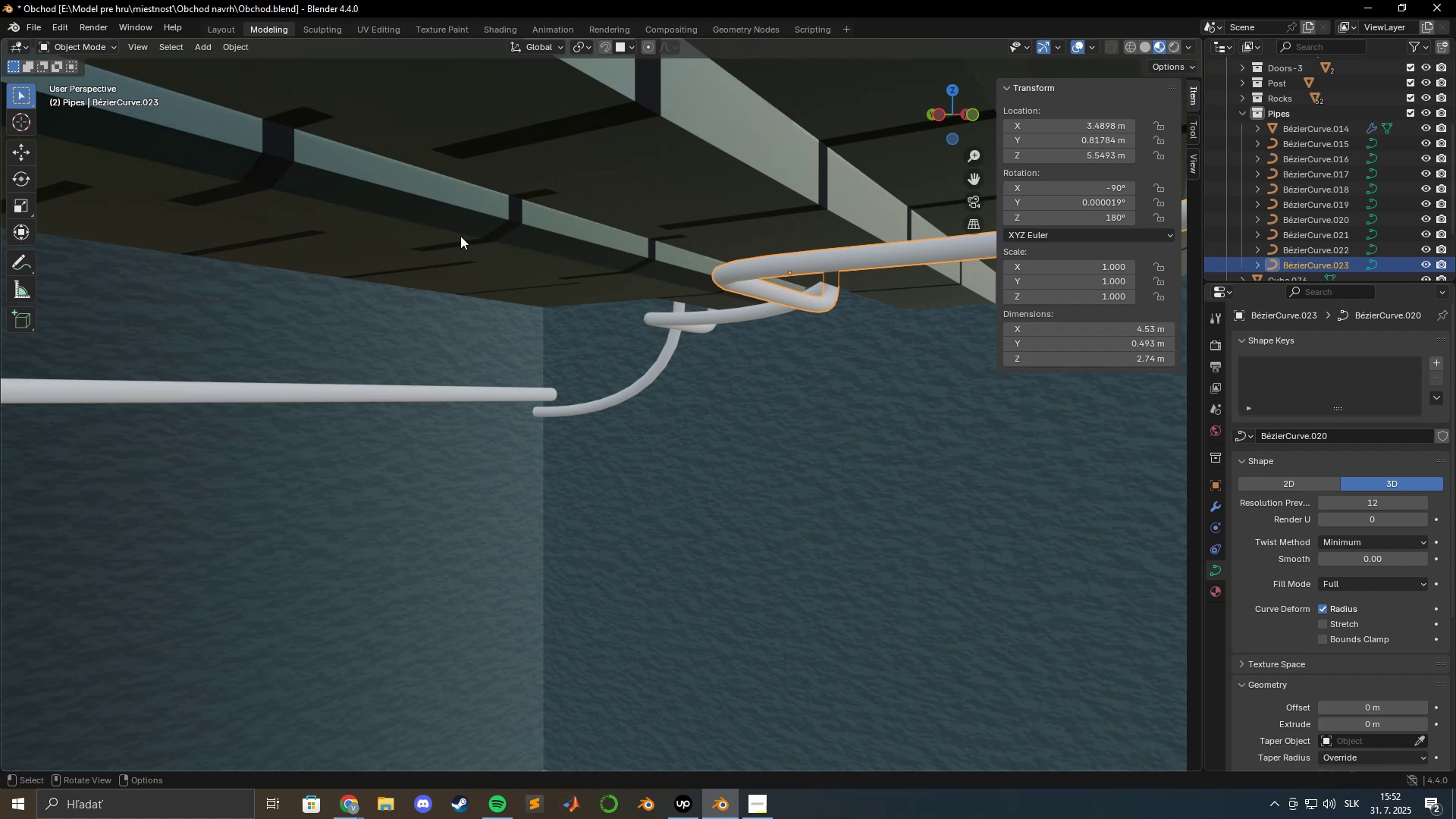 
scroll: coordinate [742, 410], scroll_direction: down, amount: 13.0
 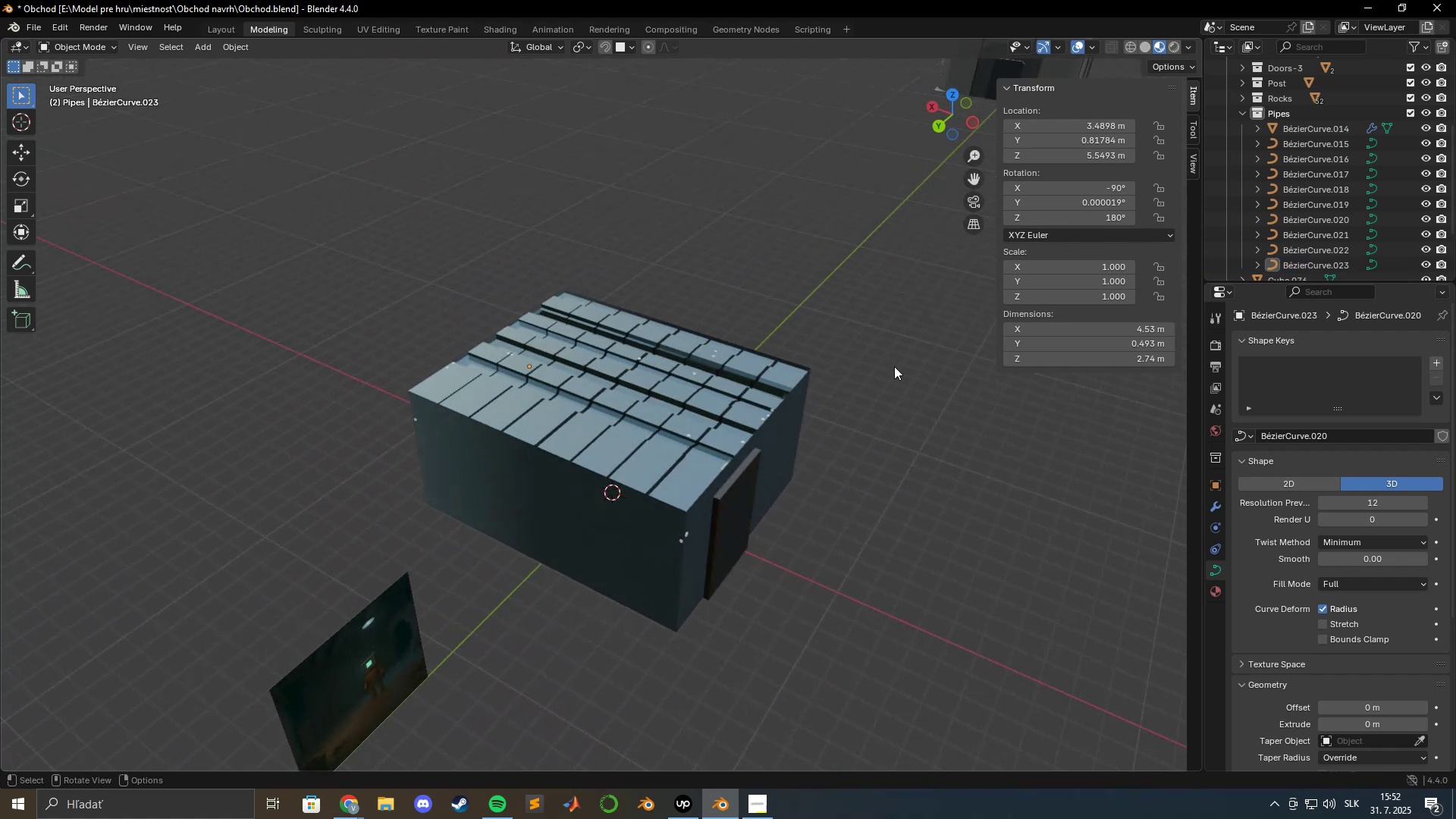 
scroll: coordinate [727, 419], scroll_direction: up, amount: 13.0
 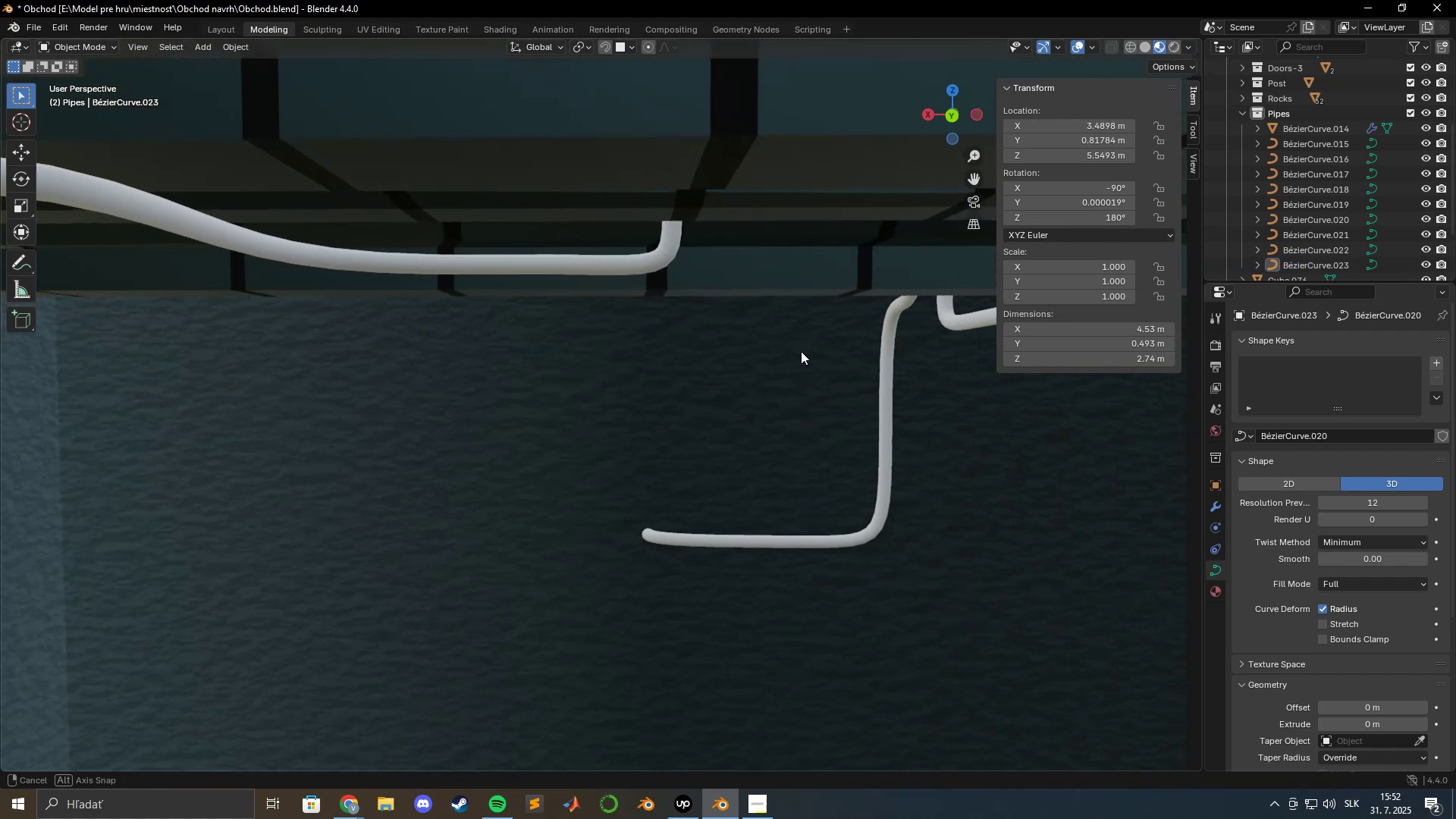 
scroll: coordinate [800, 351], scroll_direction: down, amount: 2.0
 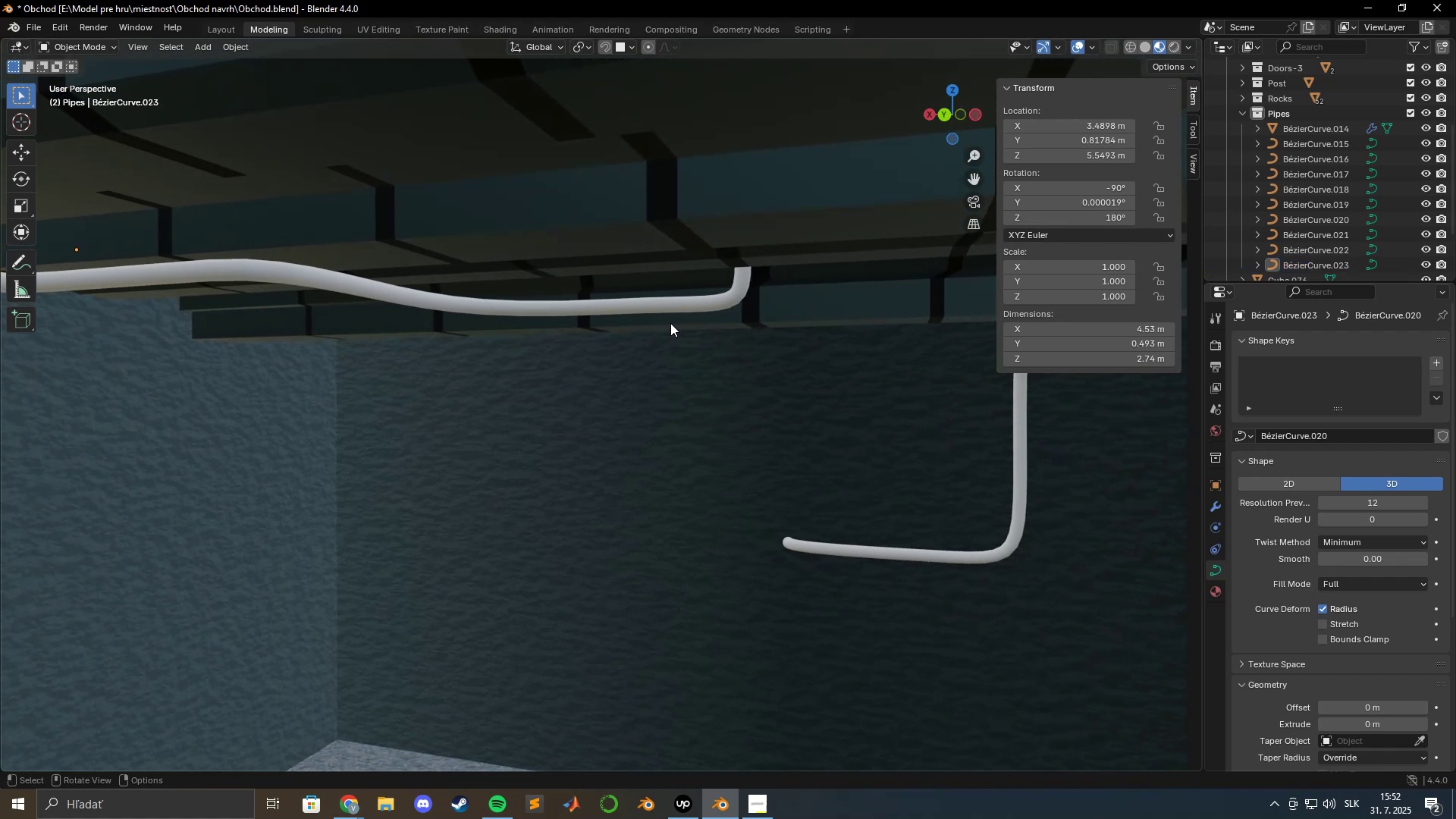 
wait(10.47)
 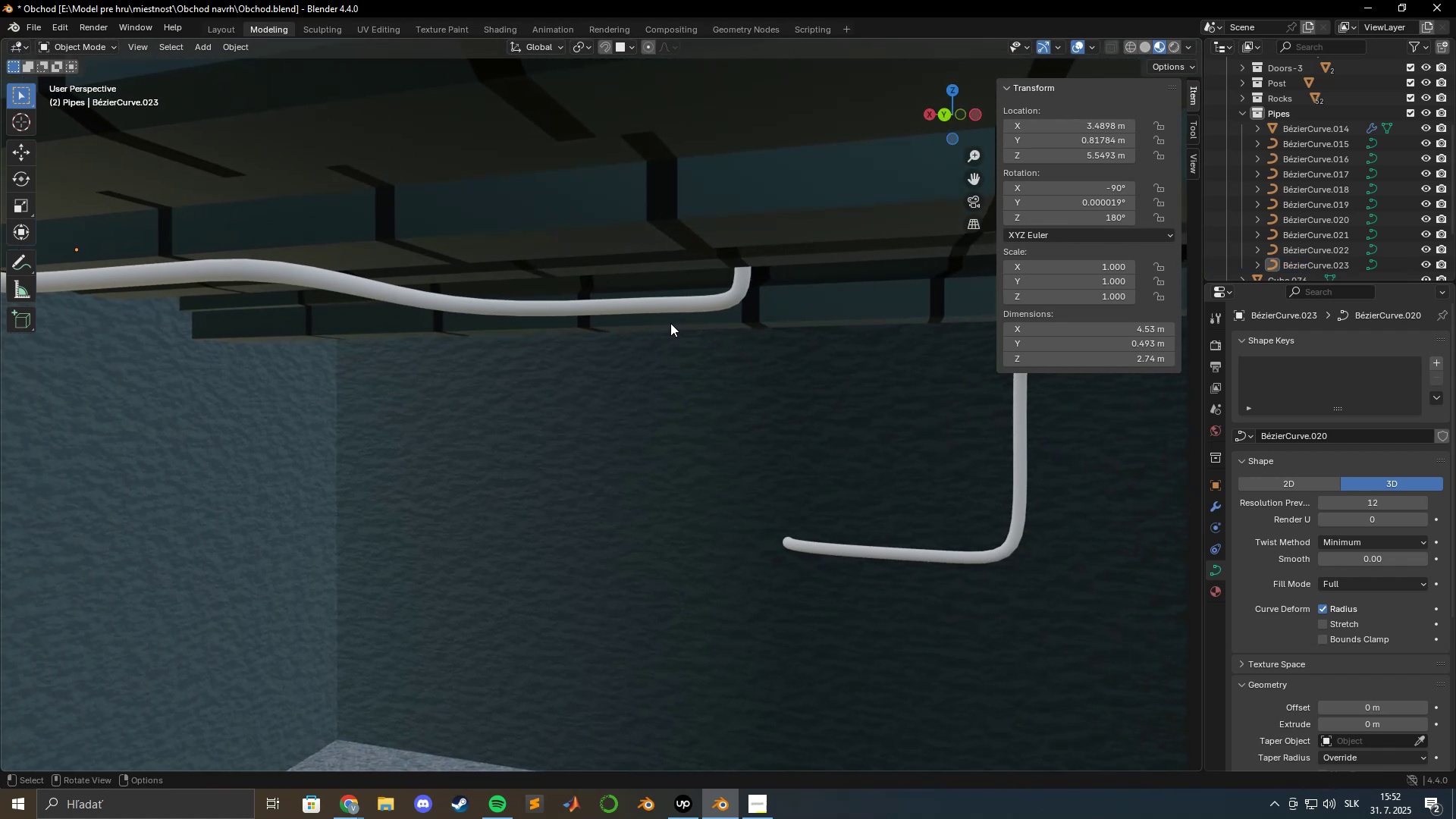 
scroll: coordinate [652, 315], scroll_direction: down, amount: 2.0
 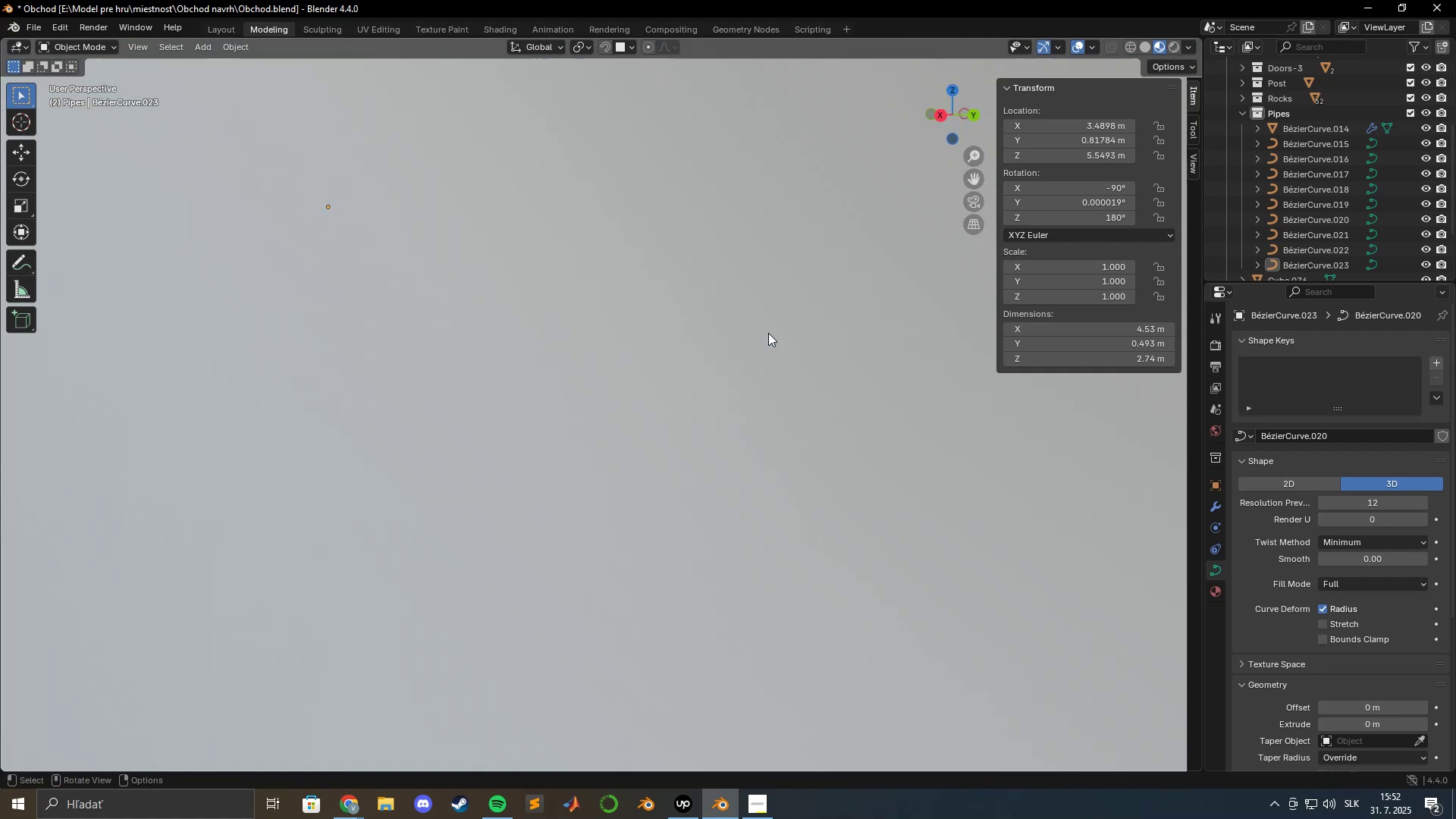 
scroll: coordinate [767, 334], scroll_direction: up, amount: 3.0
 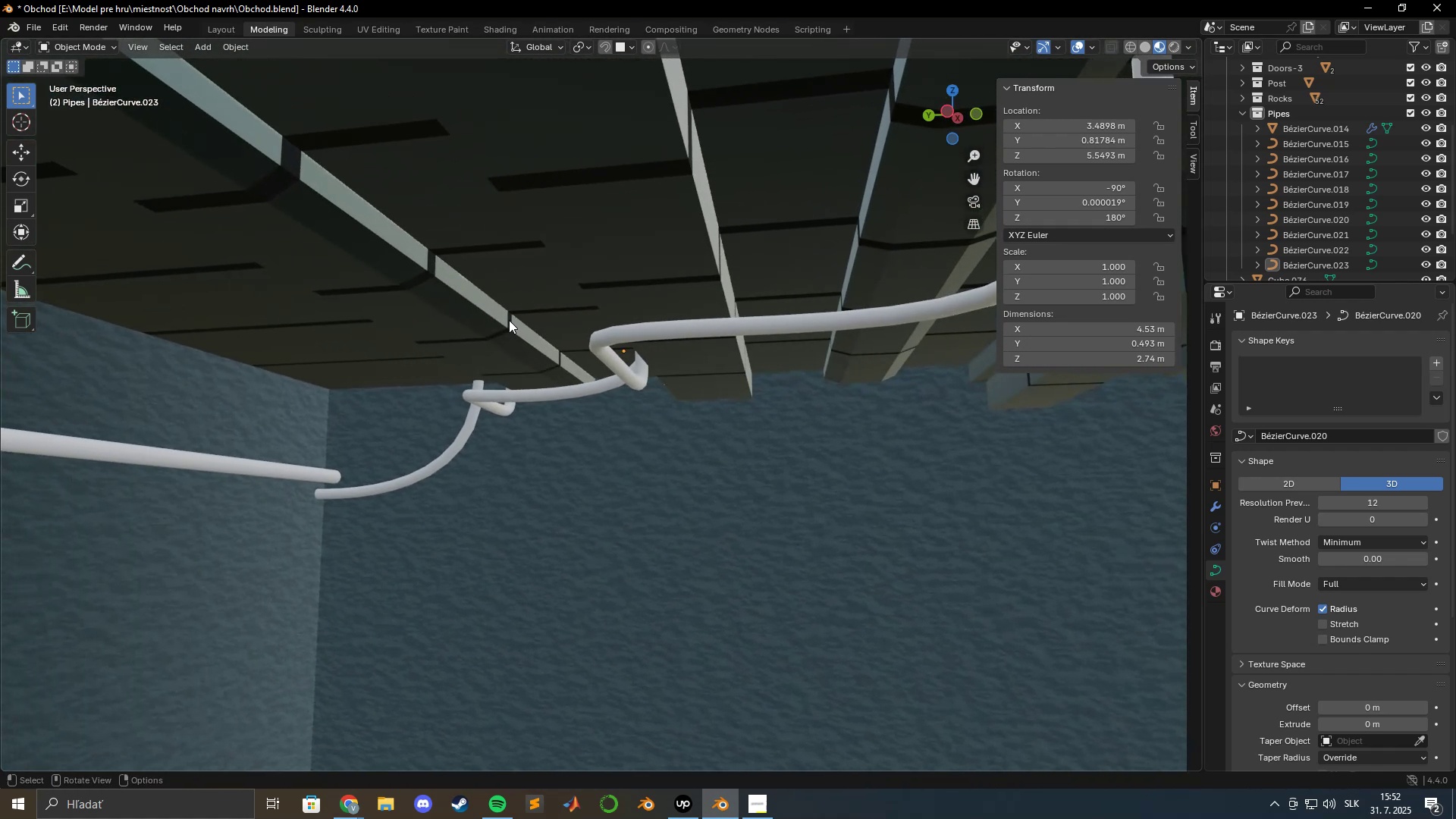 
wait(13.45)
 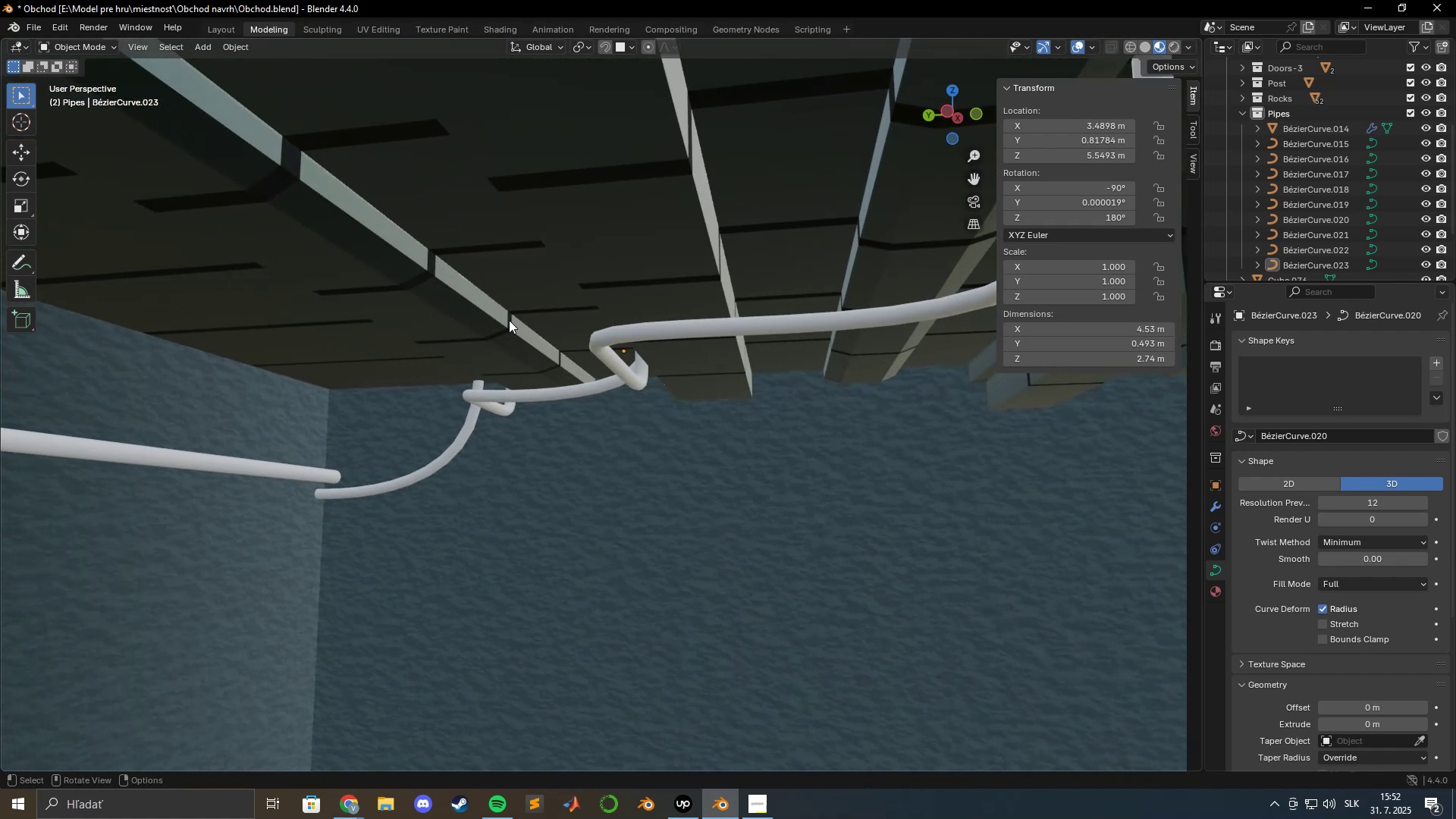 
hold_key(key=ShiftLeft, duration=1.41)
 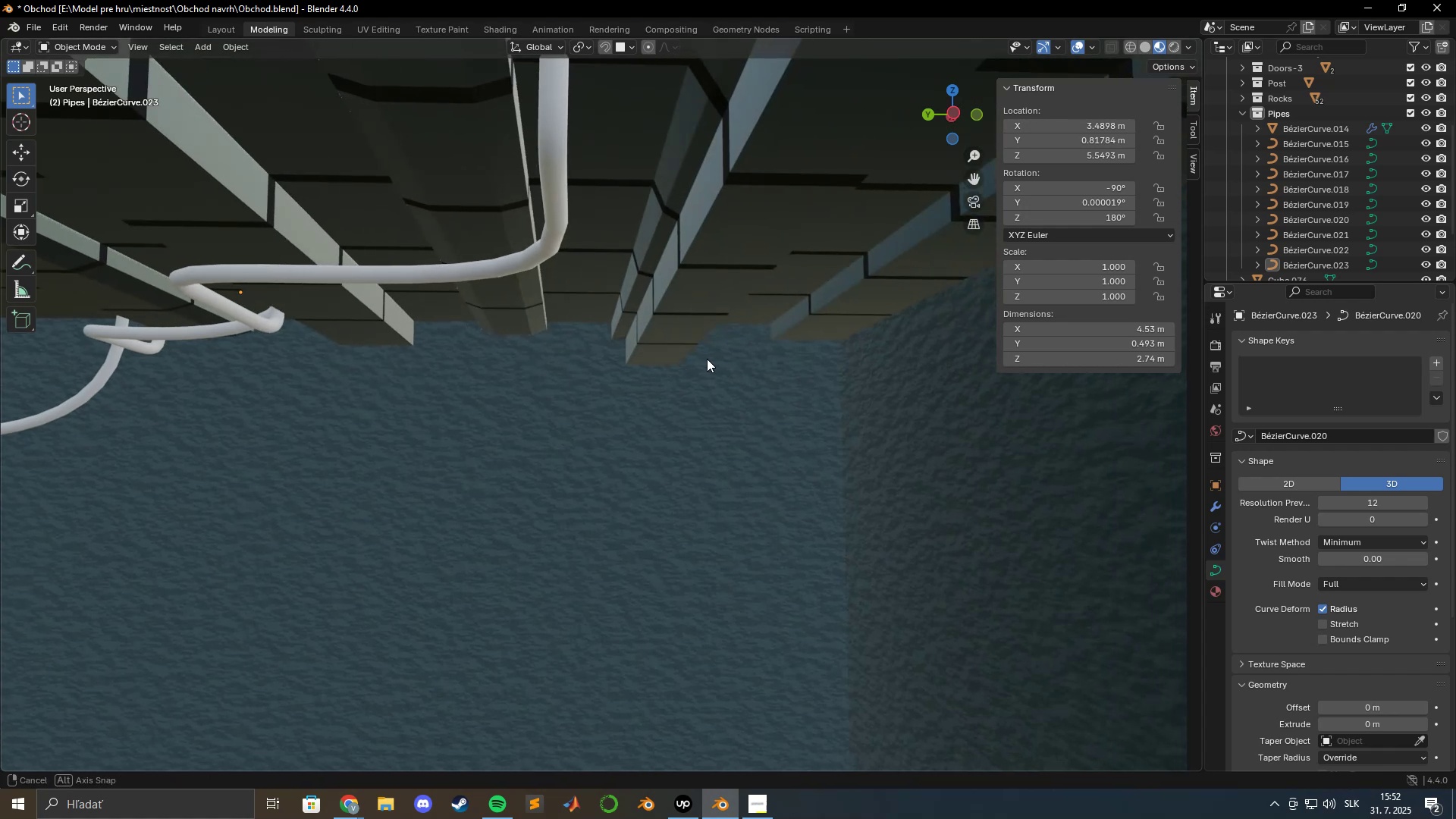 
hold_key(key=ShiftLeft, duration=0.56)
 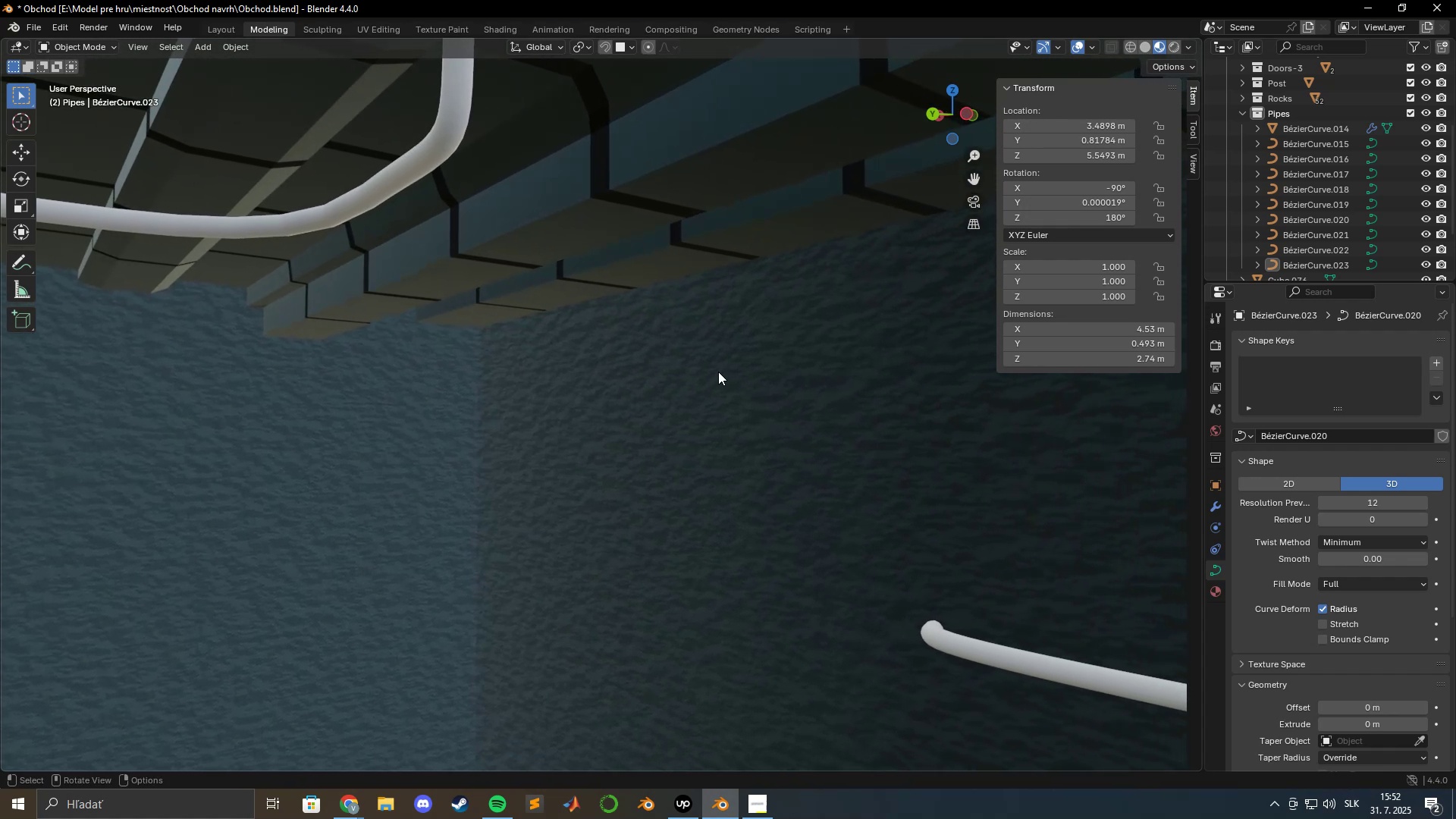 
hold_key(key=ShiftLeft, duration=0.82)
 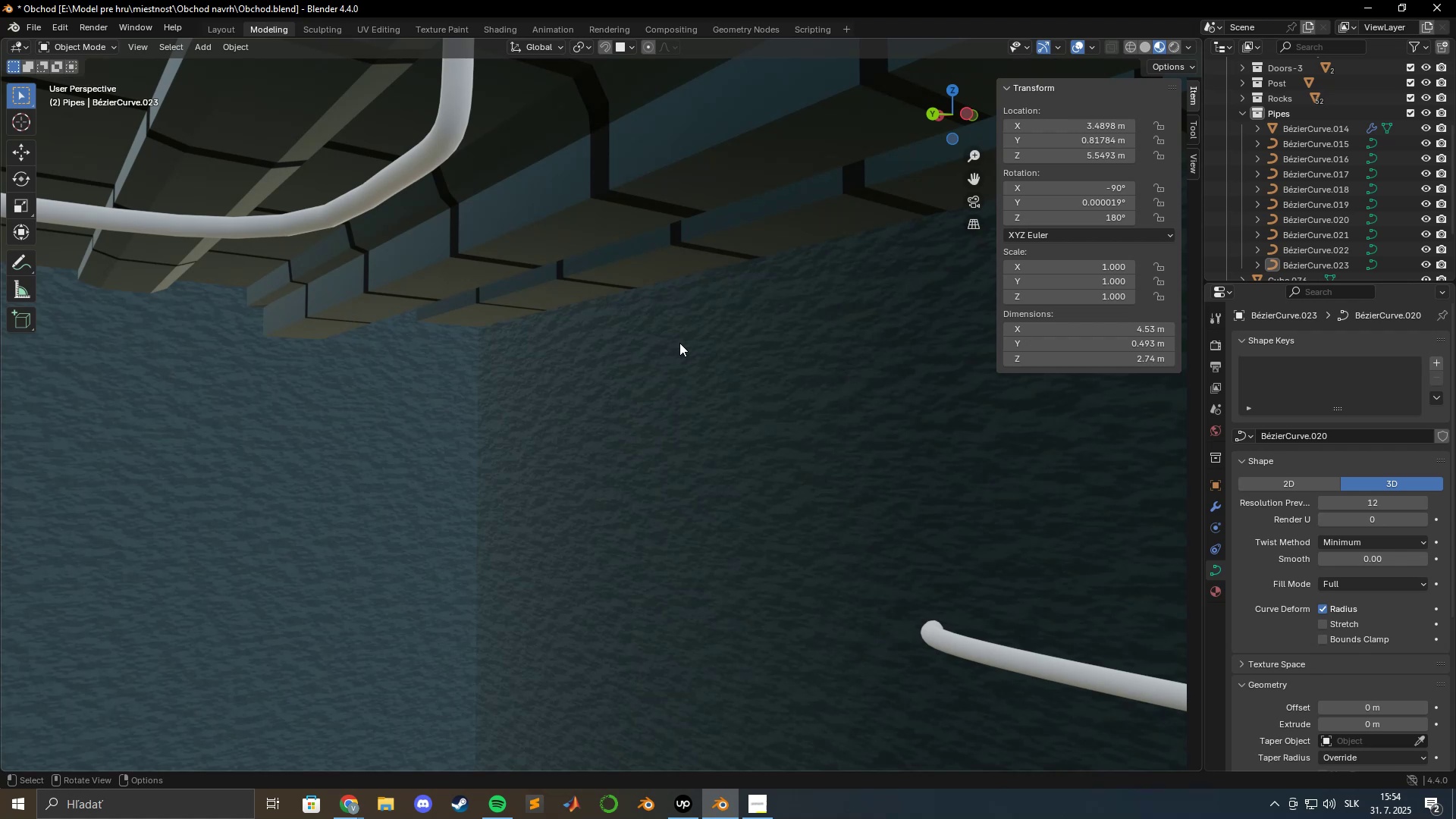 
wait(110.88)
 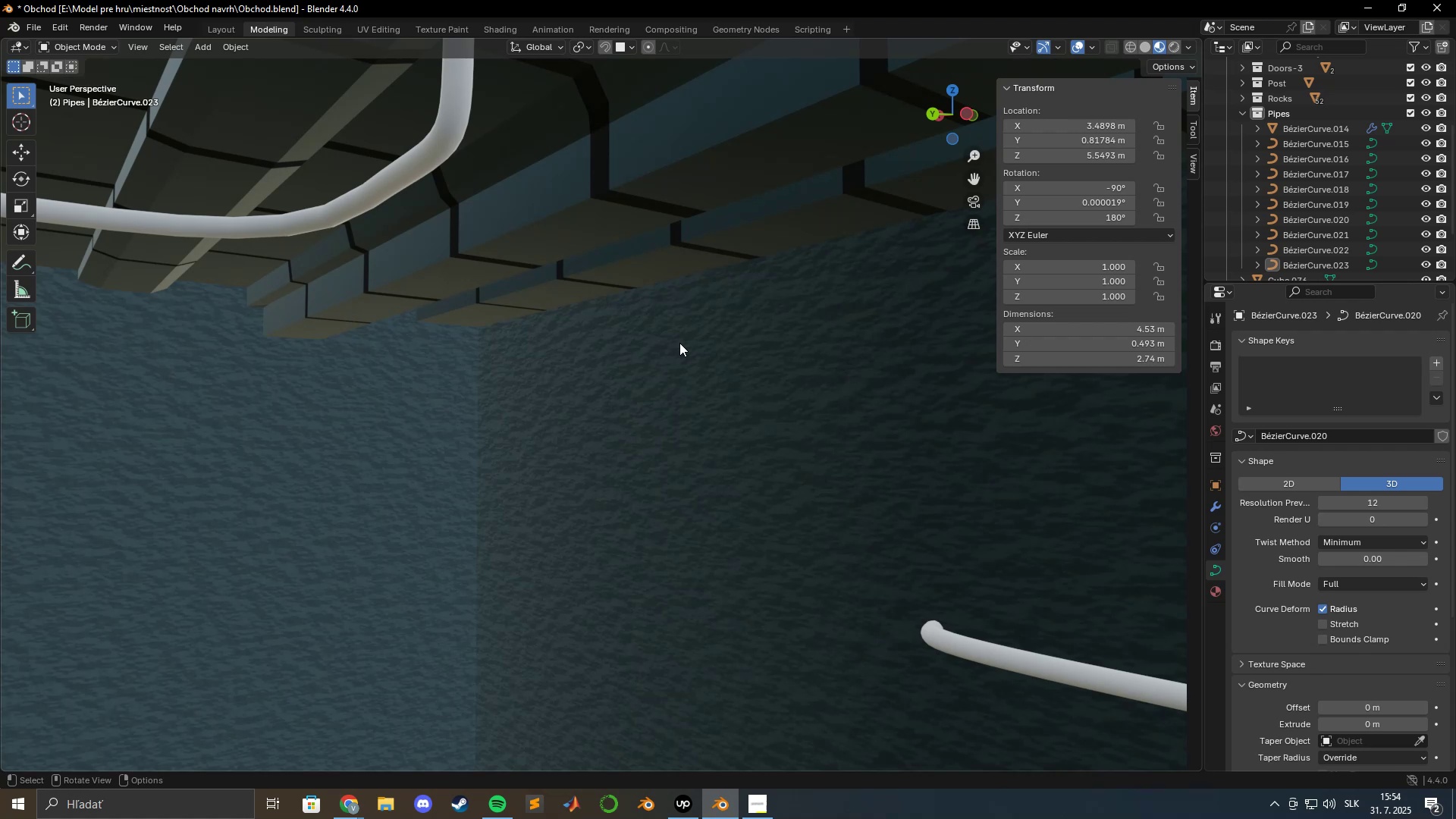 
hold_key(key=ShiftLeft, duration=1.26)
 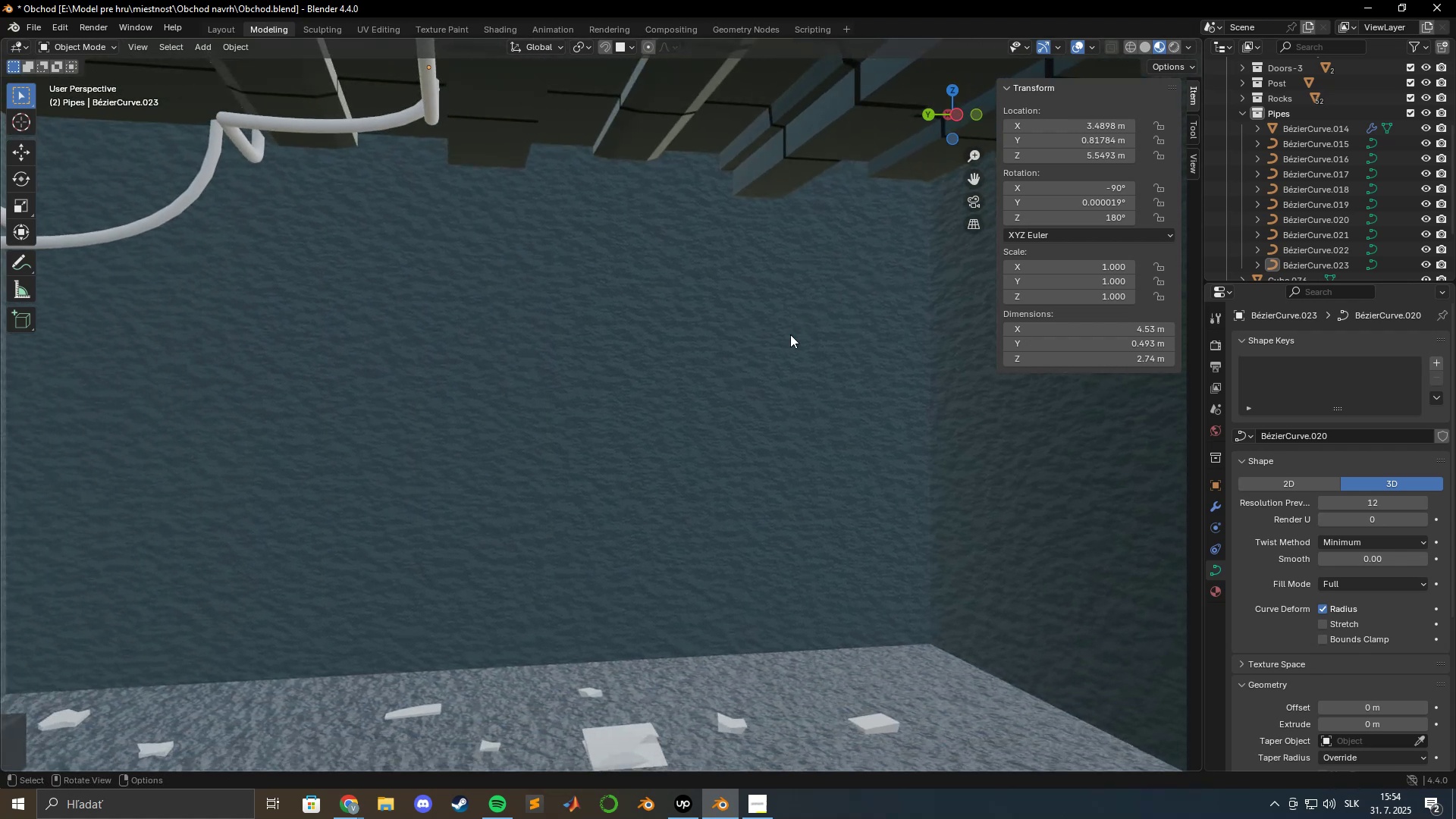 
scroll: coordinate [789, 338], scroll_direction: down, amount: 2.0
 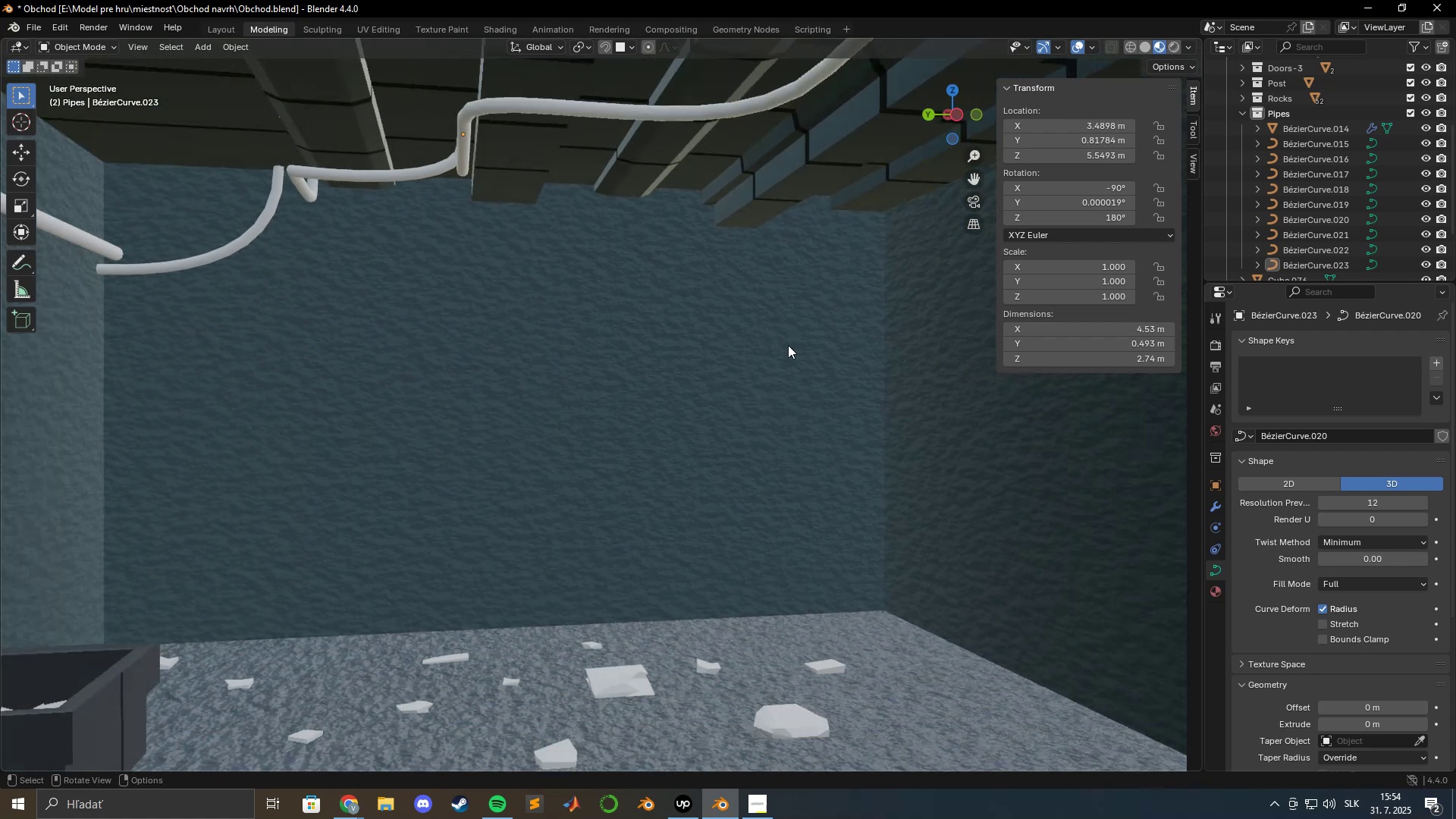 
hold_key(key=ShiftLeft, duration=0.54)
 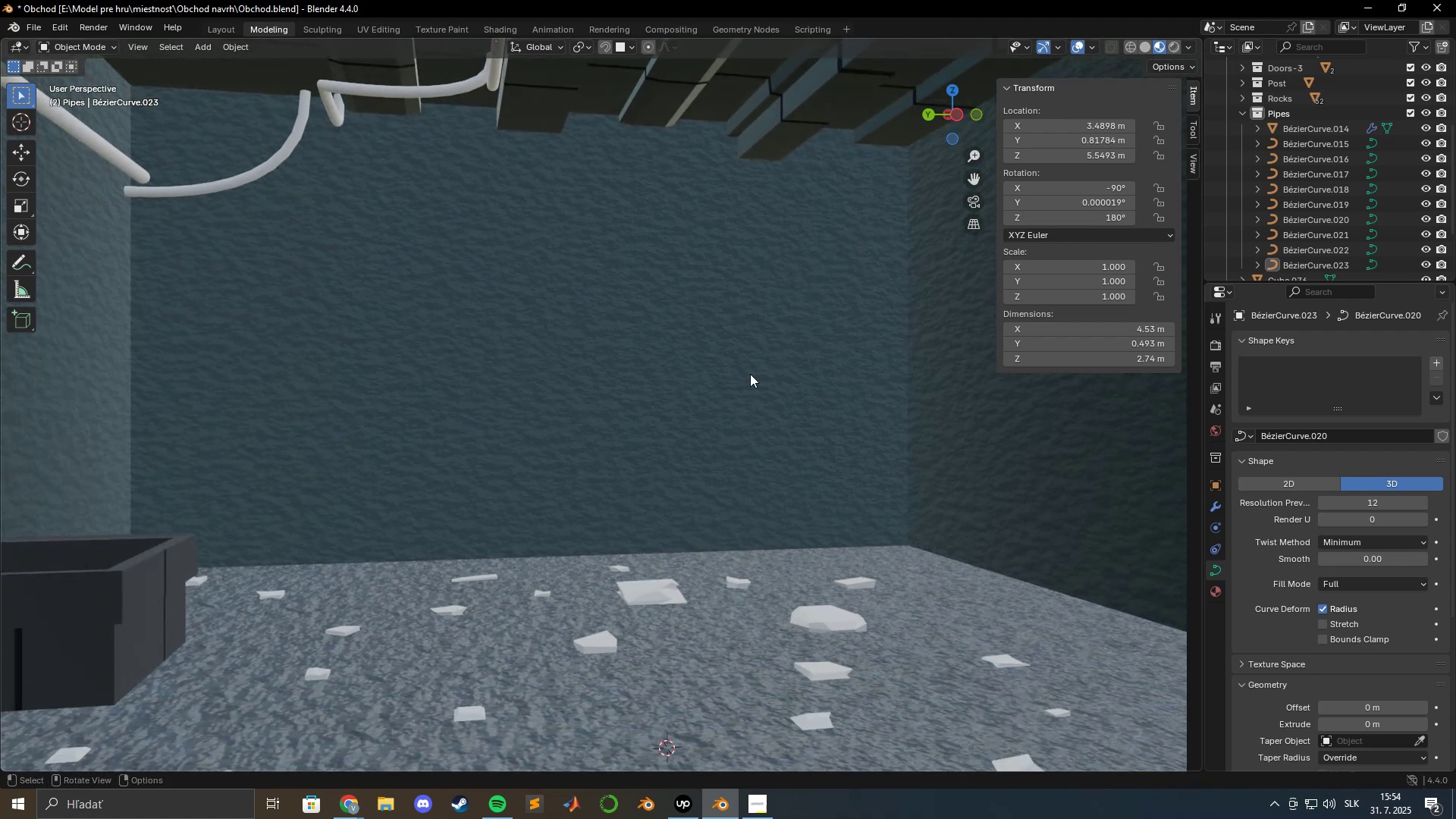 
scroll: coordinate [750, 374], scroll_direction: down, amount: 1.0
 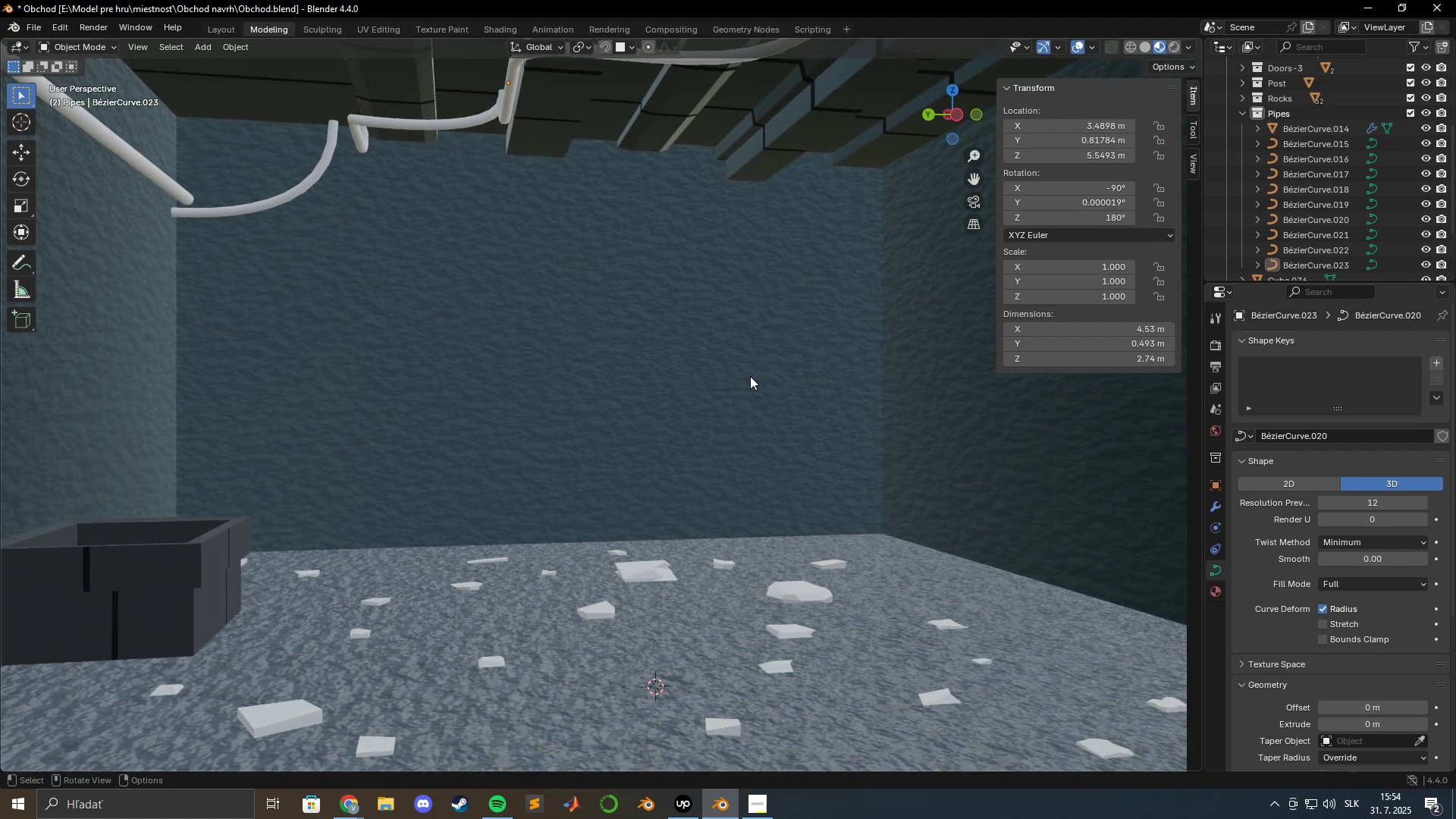 
hold_key(key=ShiftLeft, duration=0.62)
 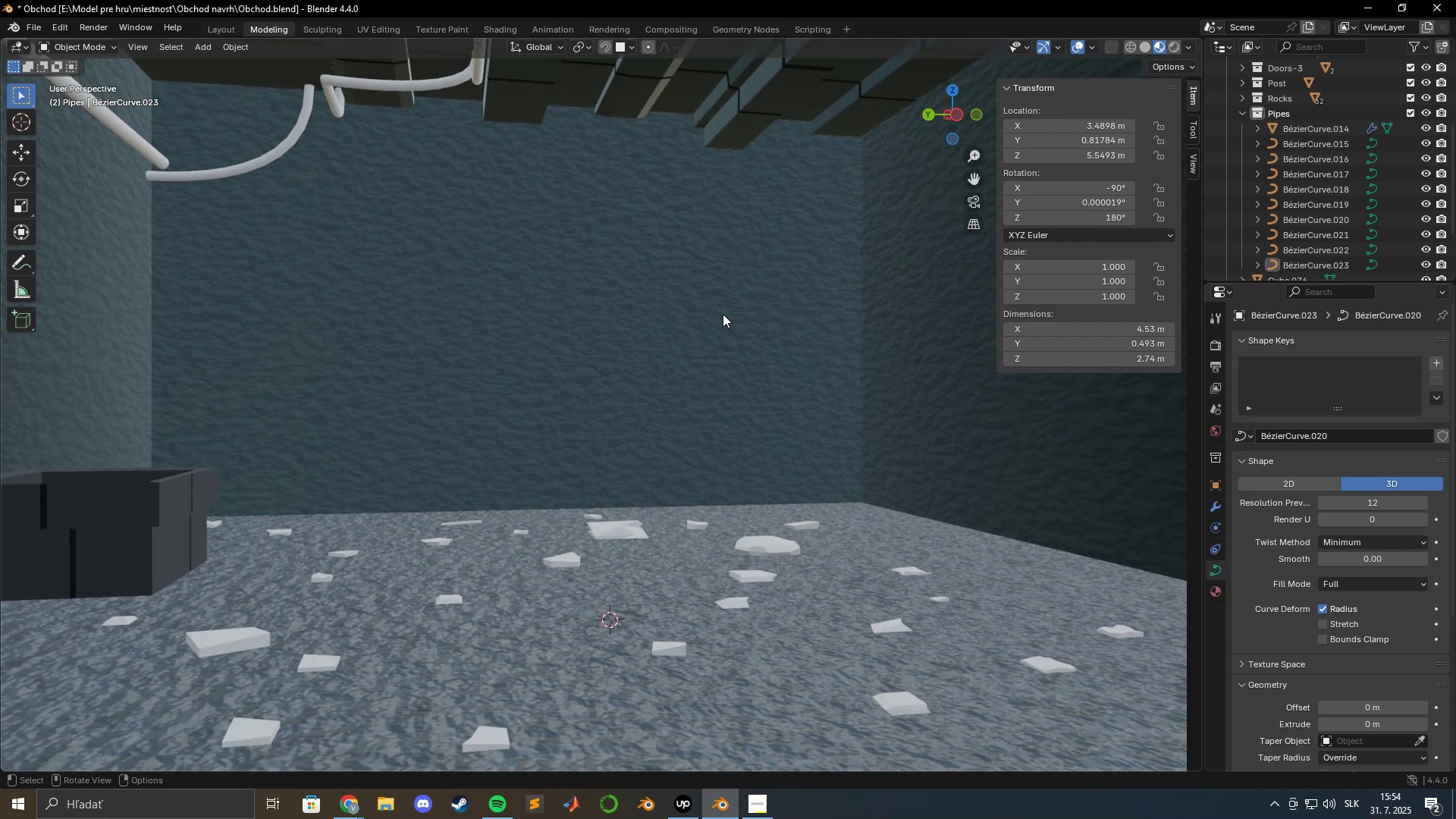 
hold_key(key=ShiftLeft, duration=0.74)
 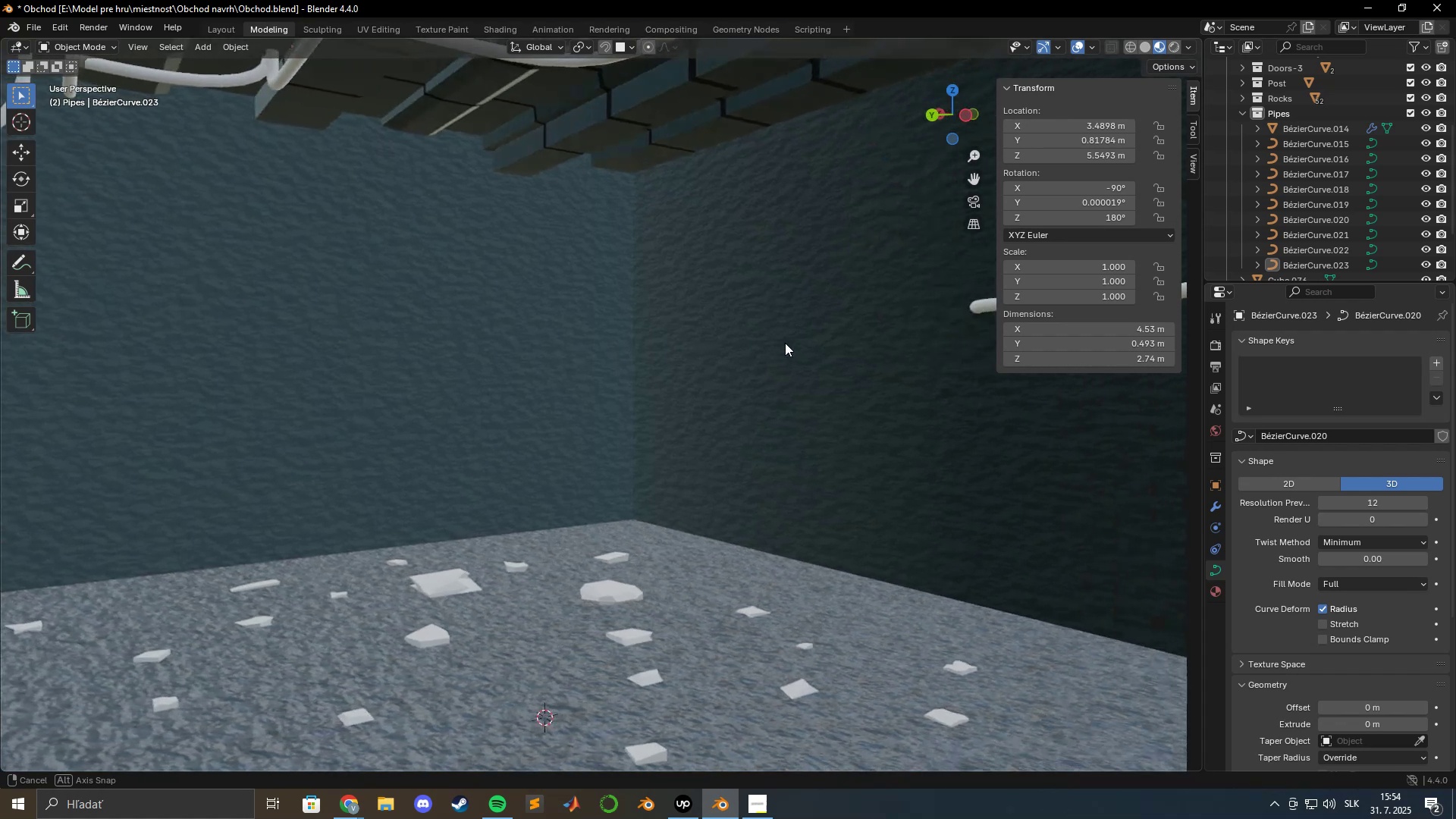 
key(Shift+A)
 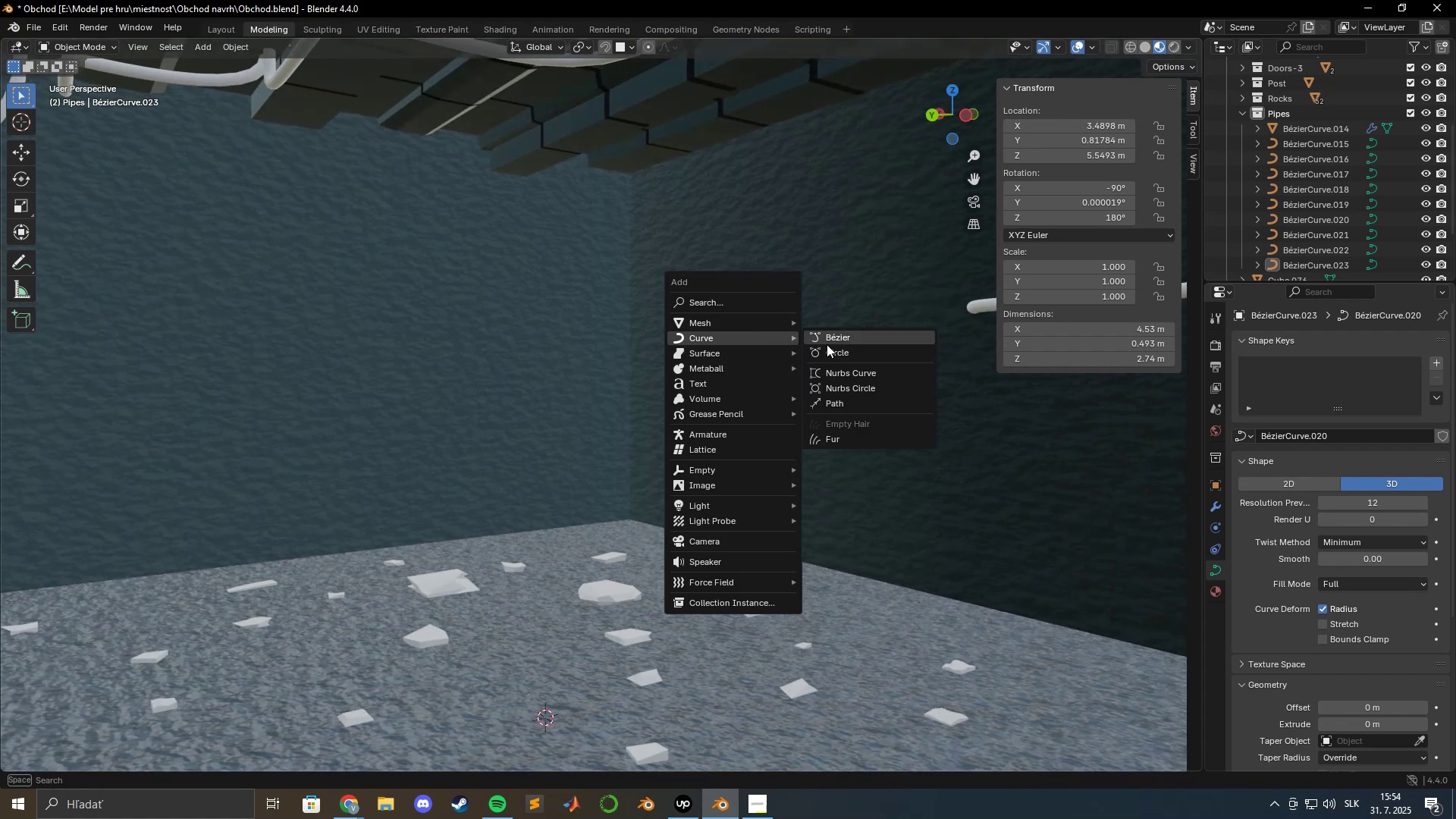 
left_click([836, 340])
 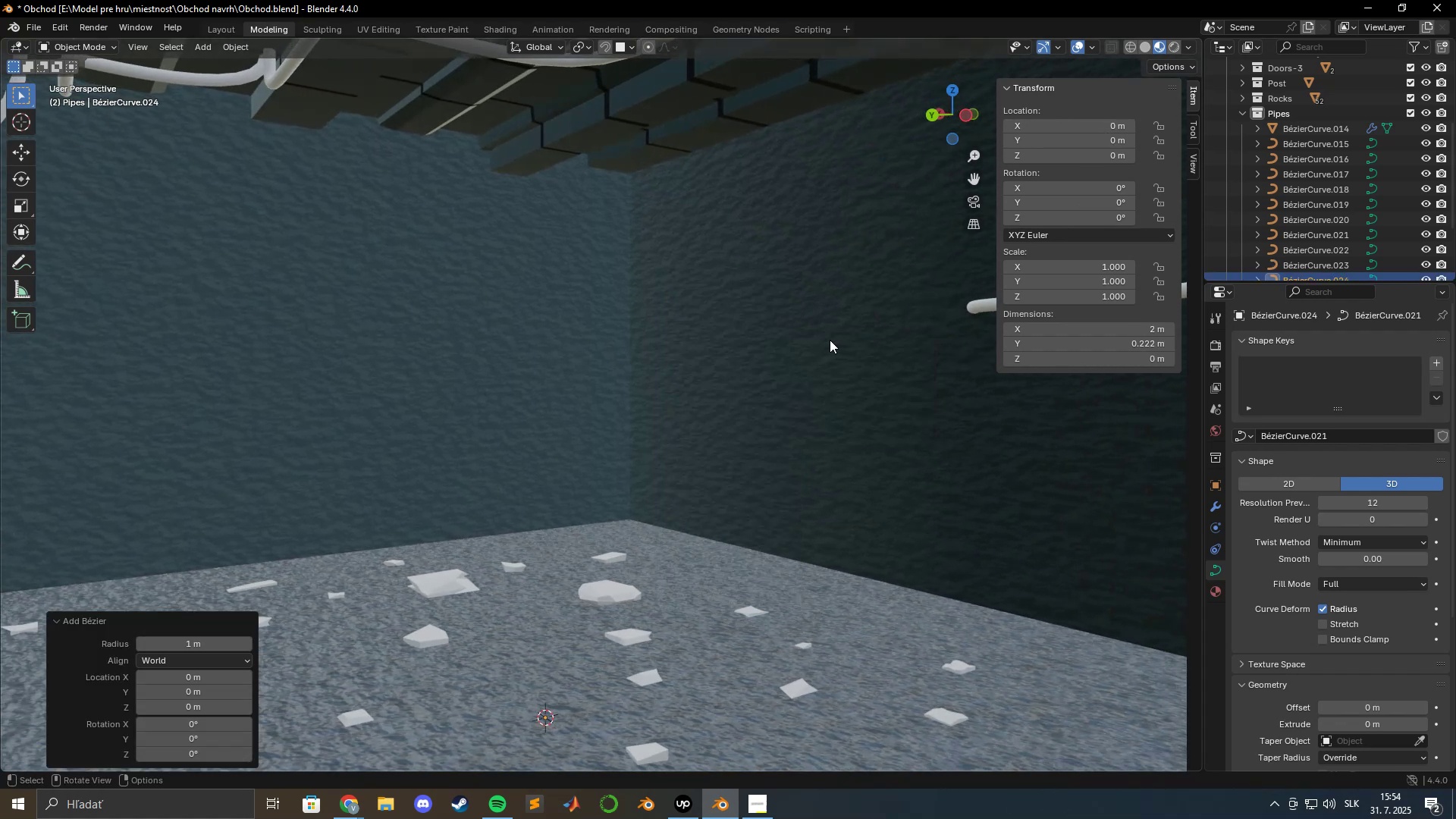 
type(gz)
 